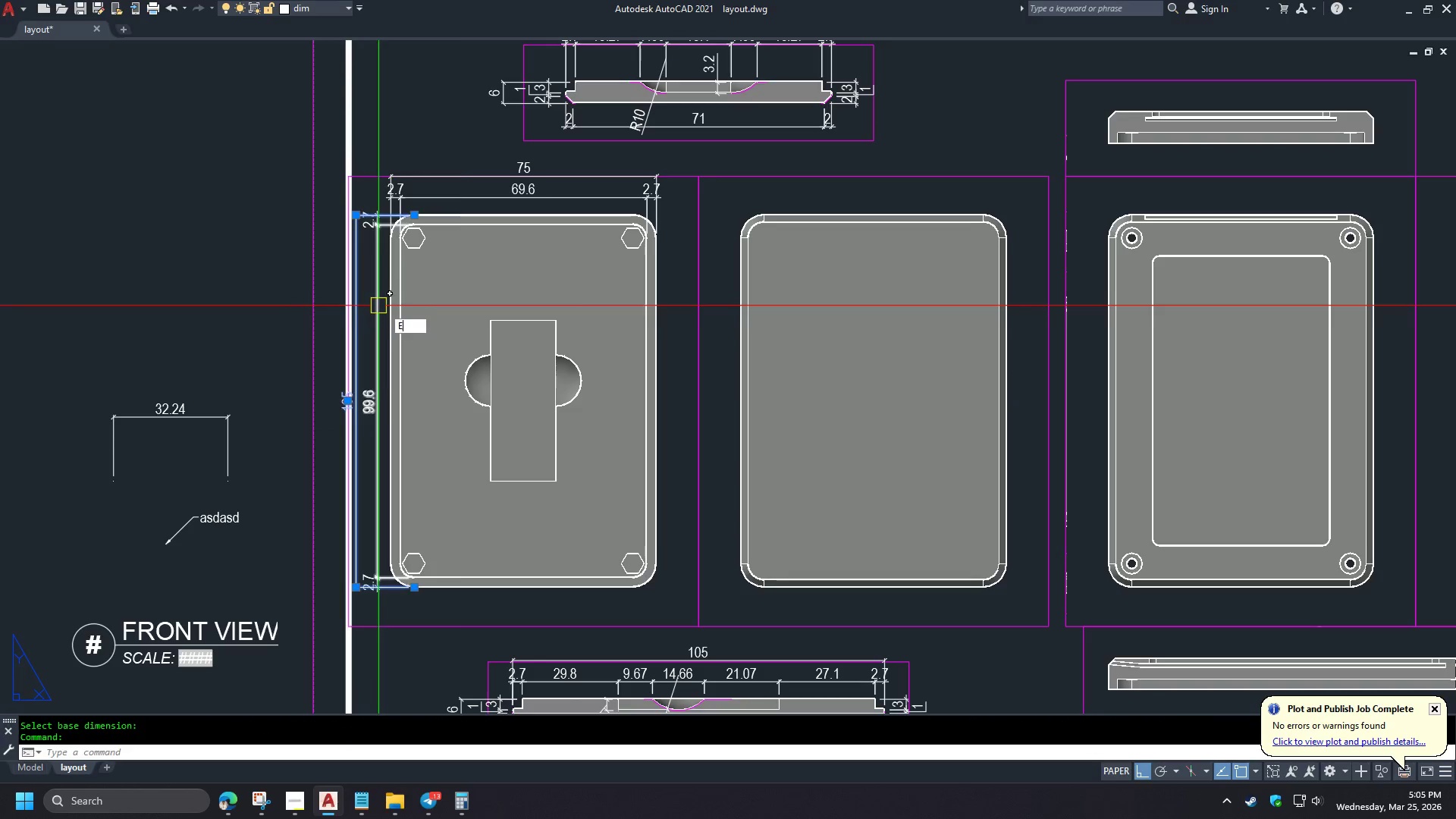 
key(Space)
 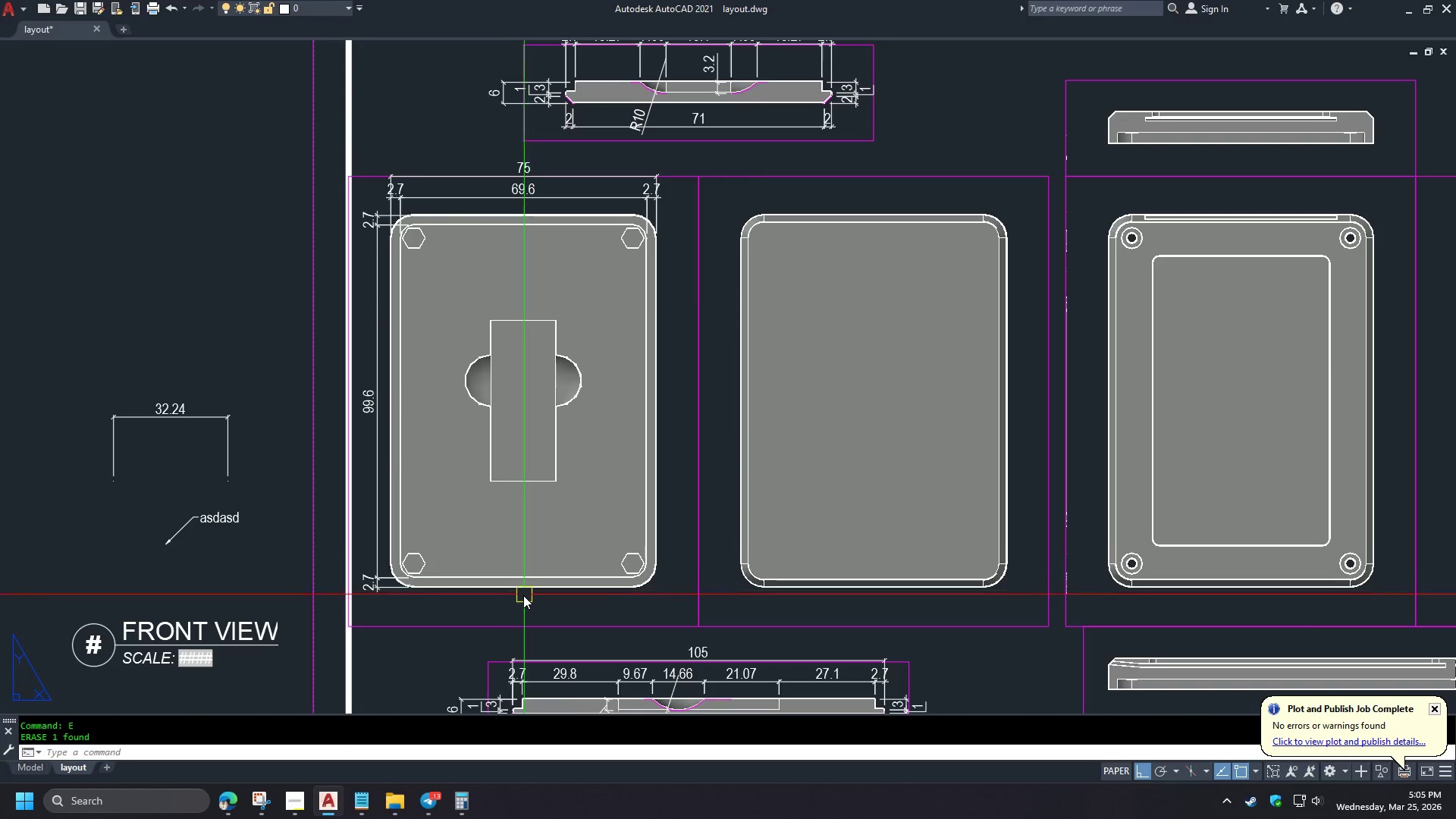 
key(D)
 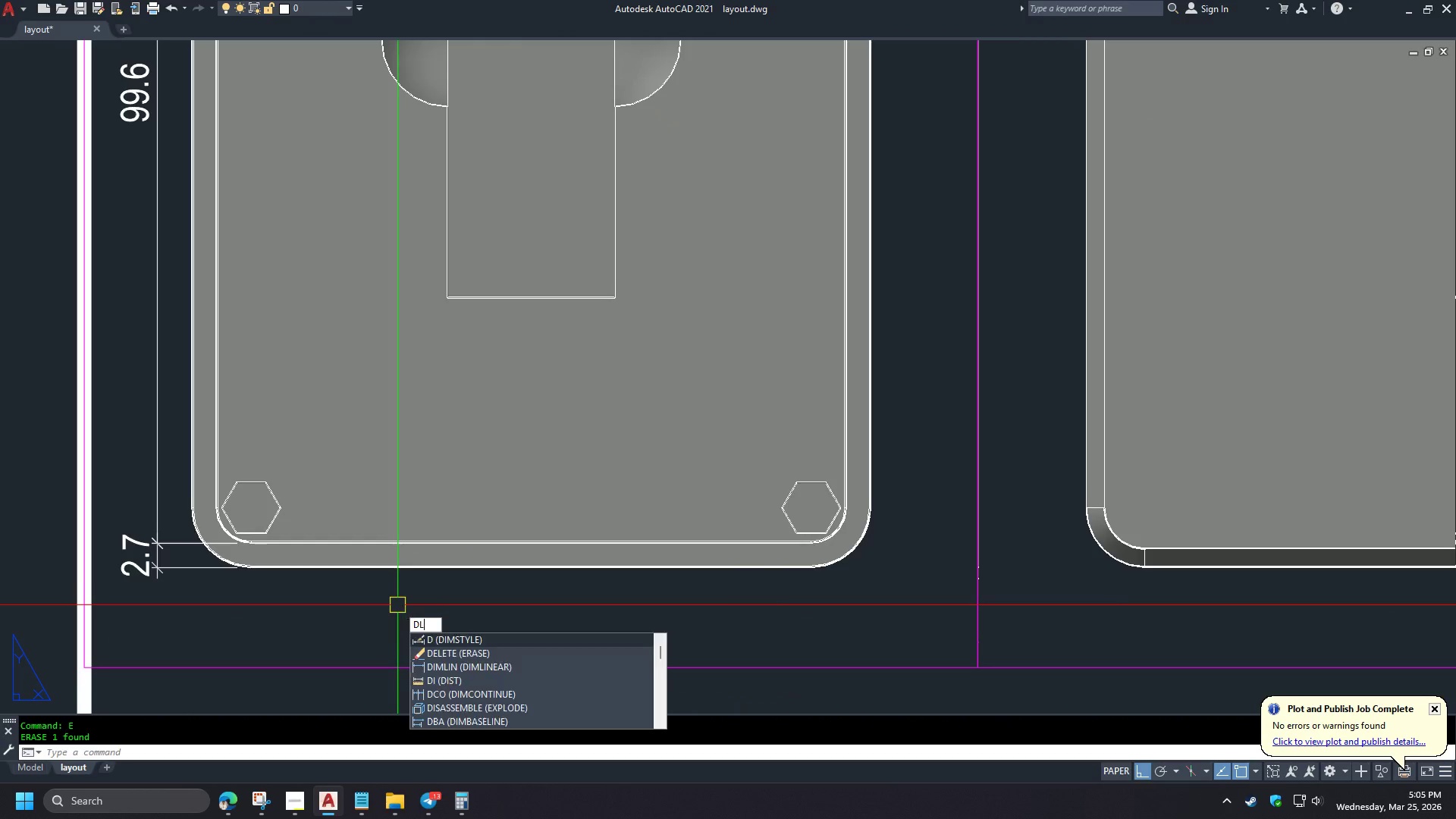 
type(LI CE)
 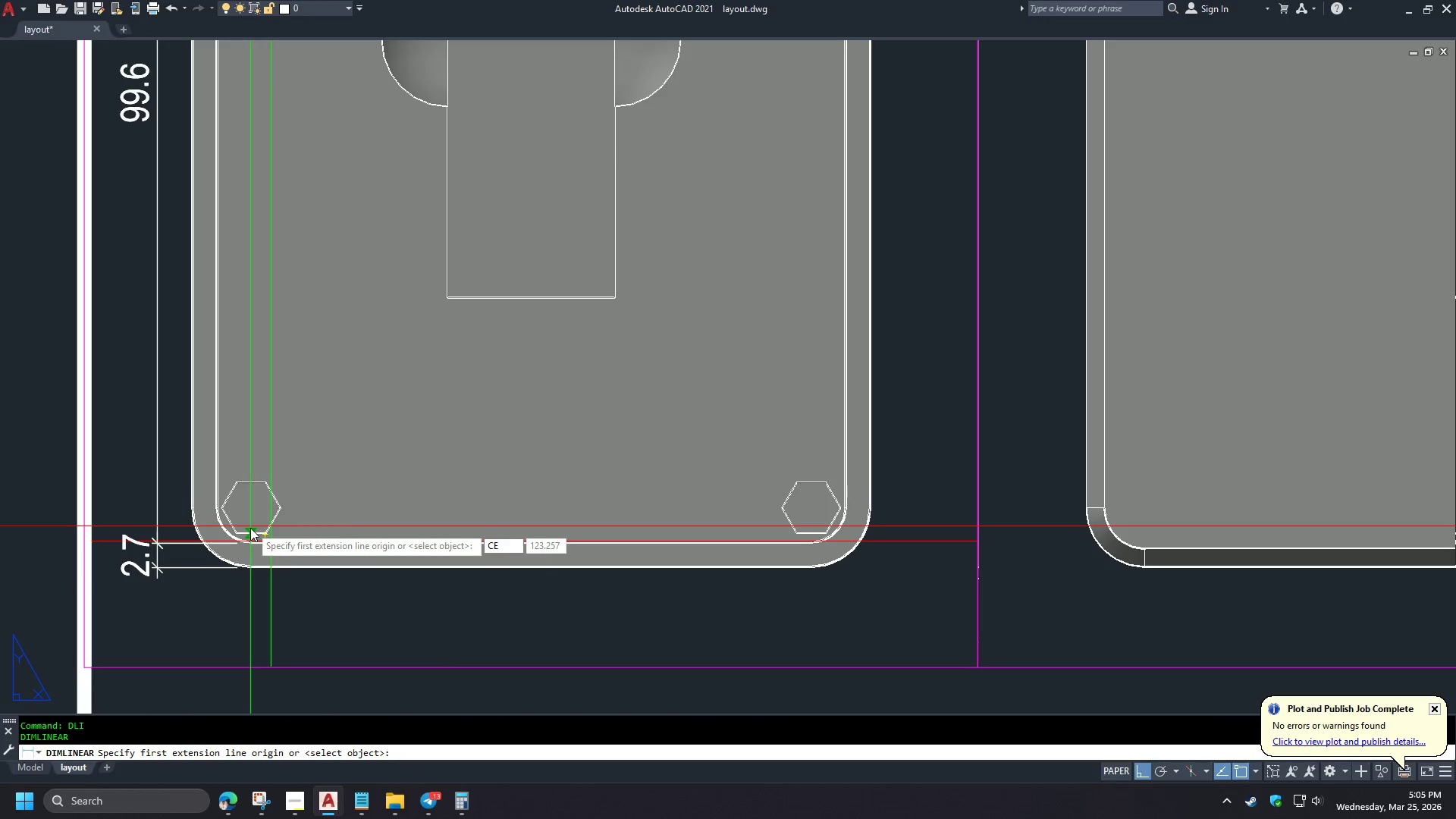 
scroll: coordinate [517, 602], scroll_direction: up, amount: 2.0
 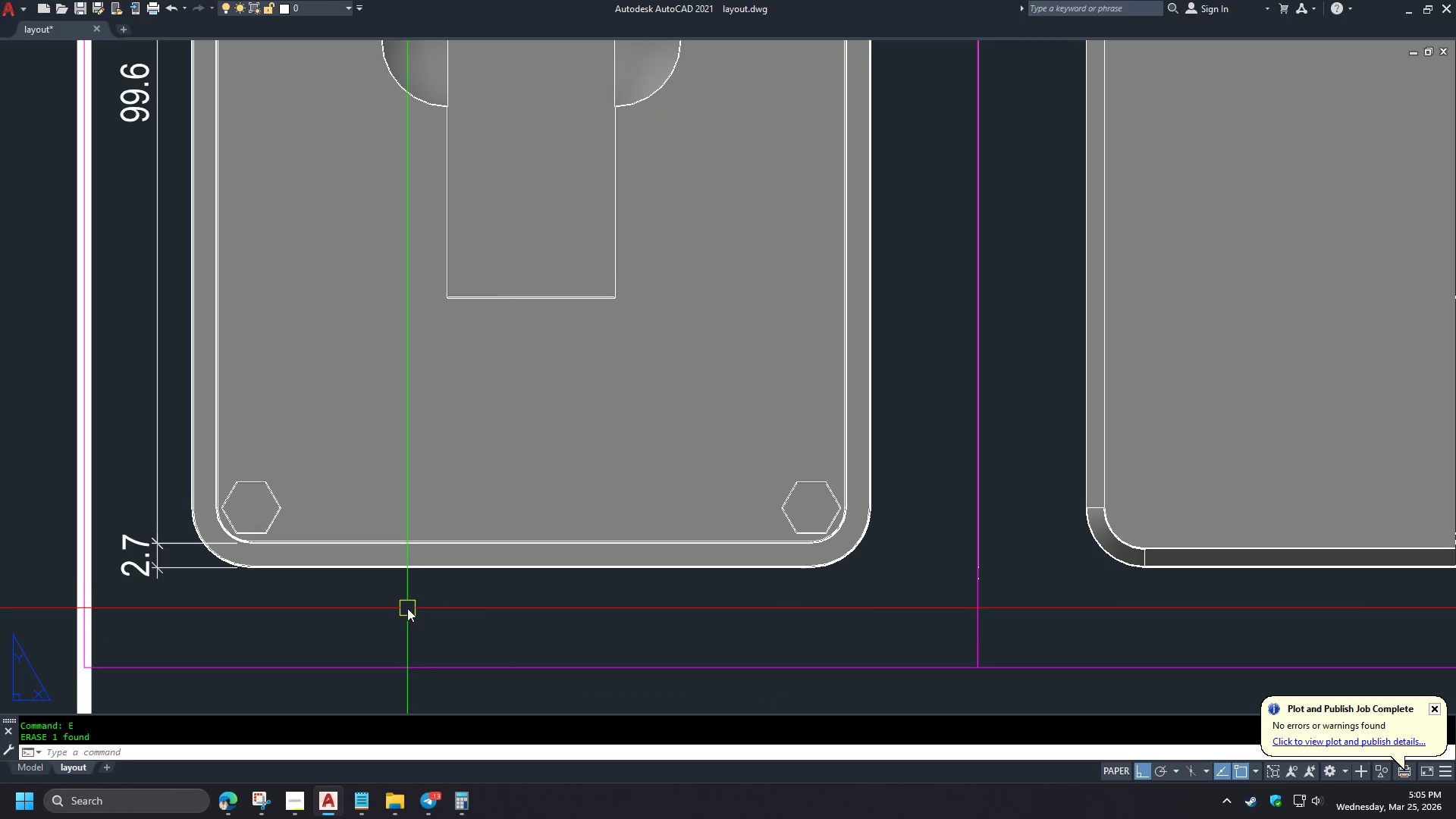 
key(N)
 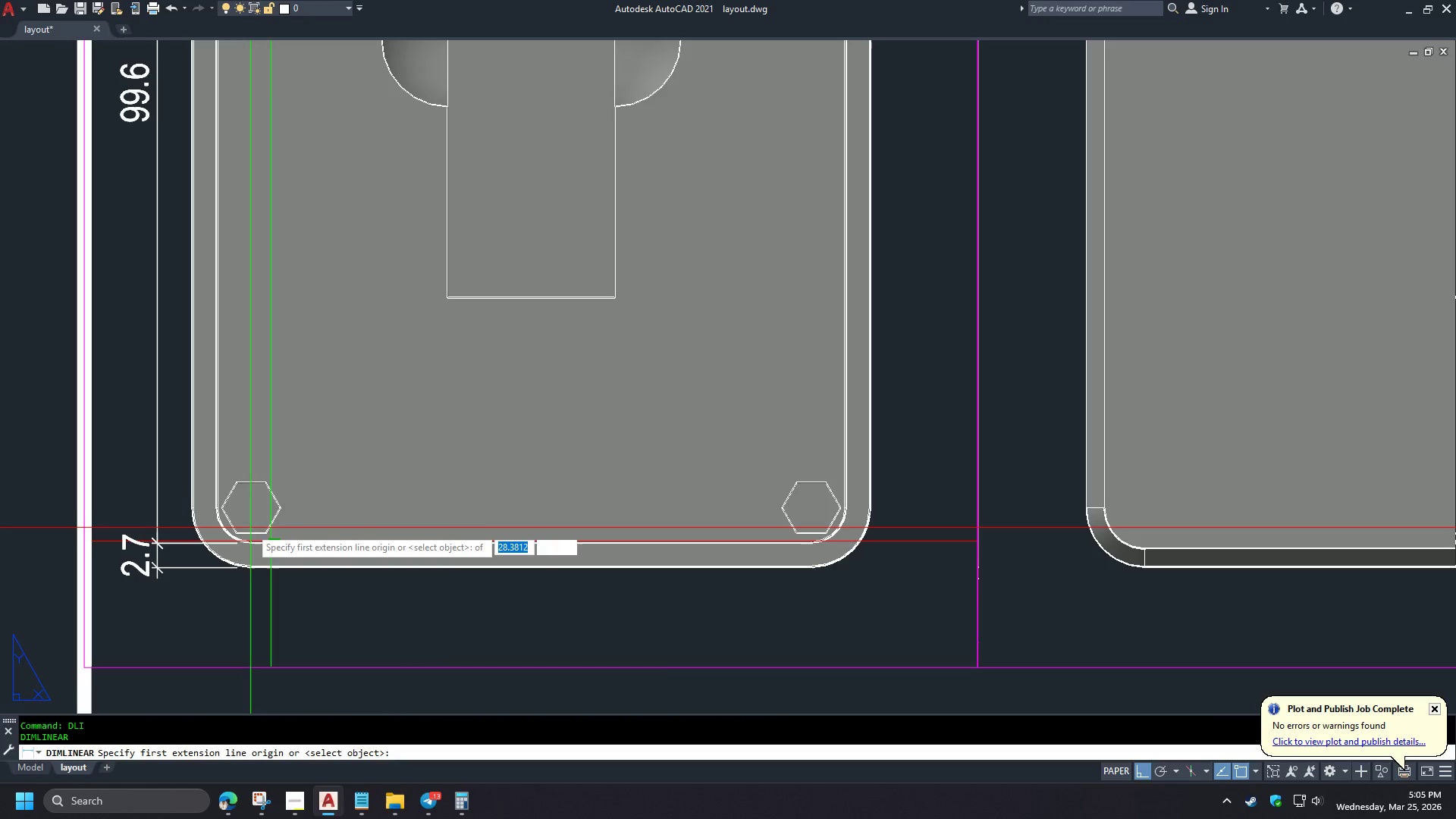 
key(Space)
 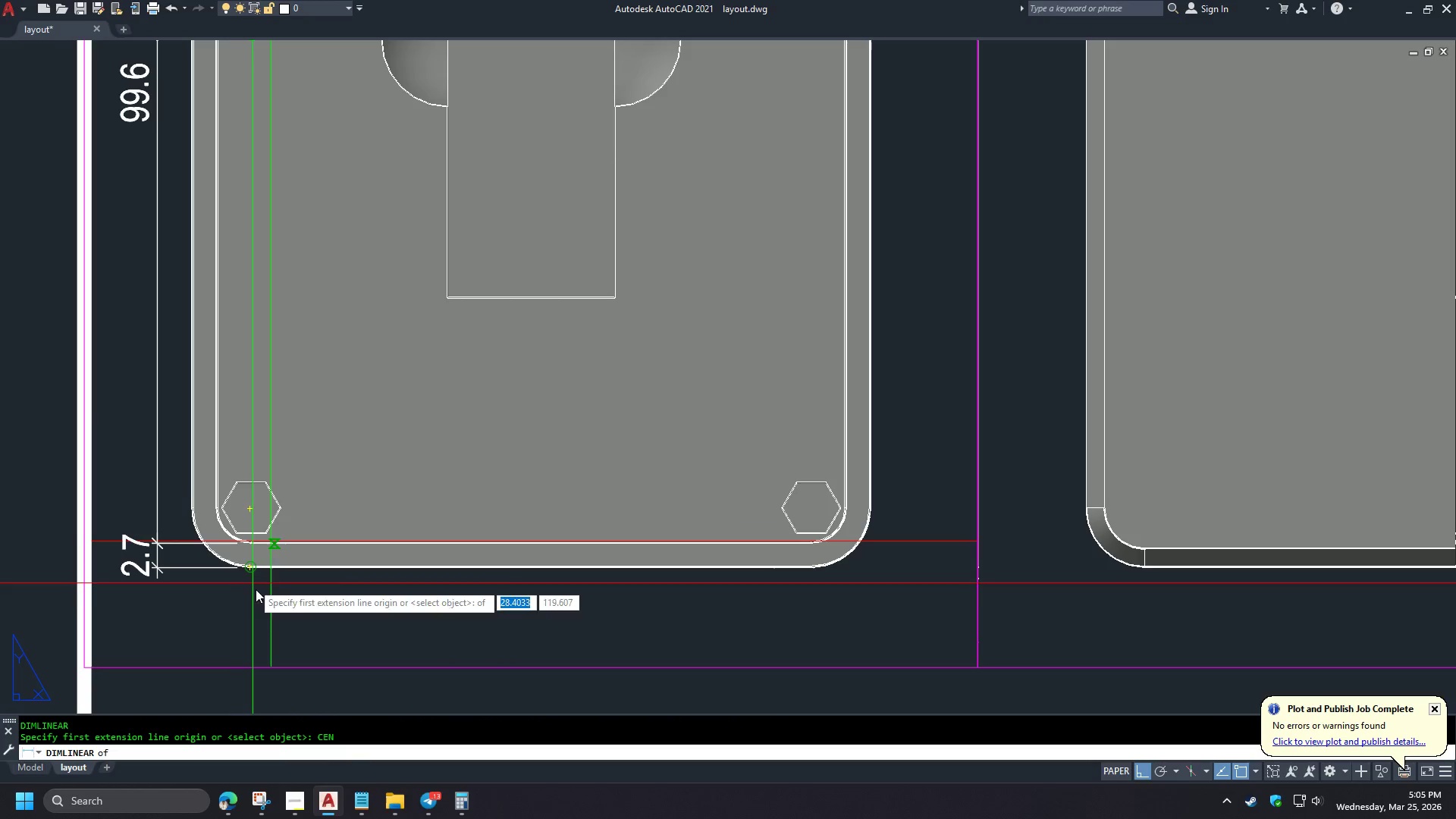 
left_click([255, 611])
 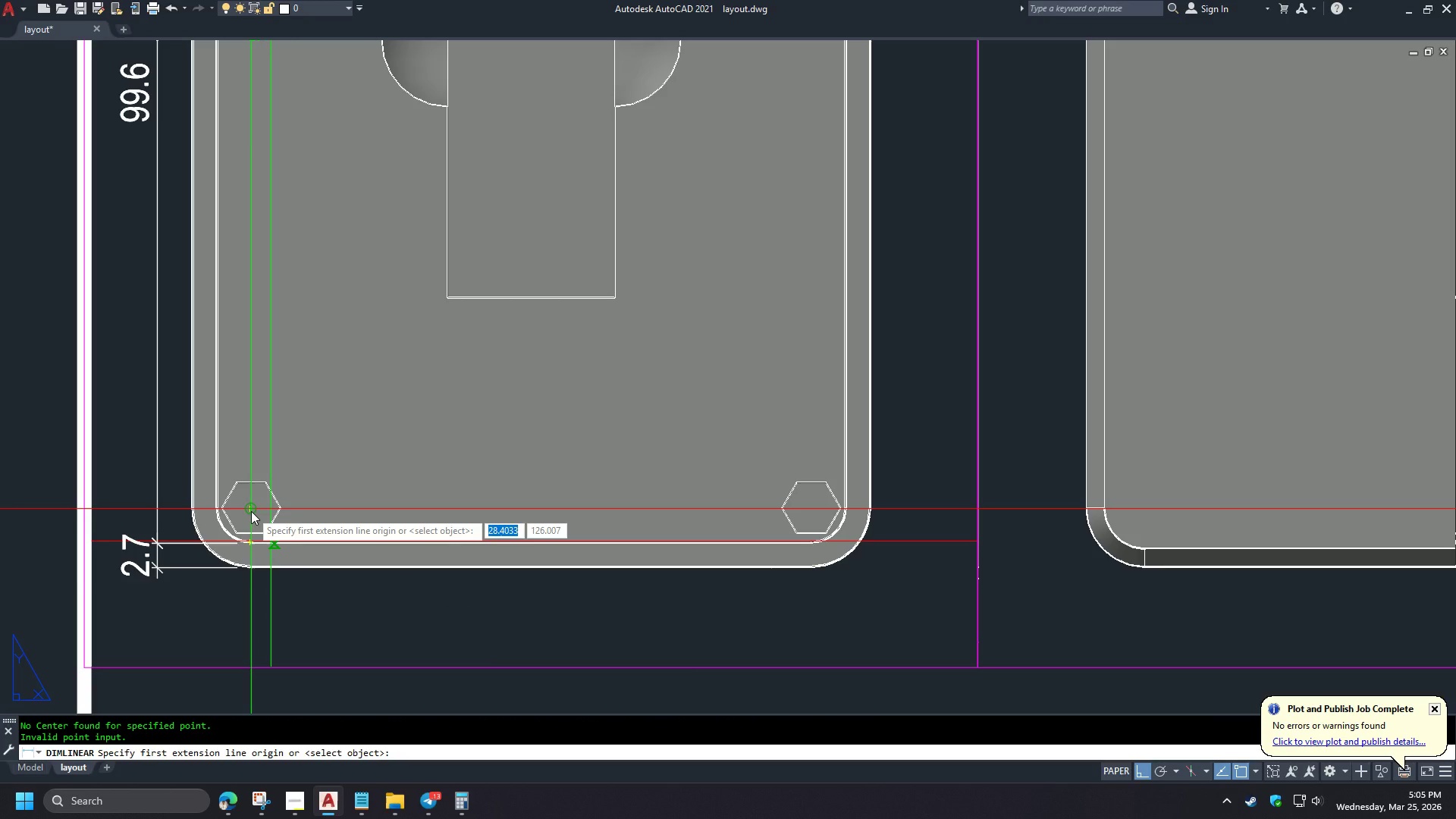 
left_click([251, 511])
 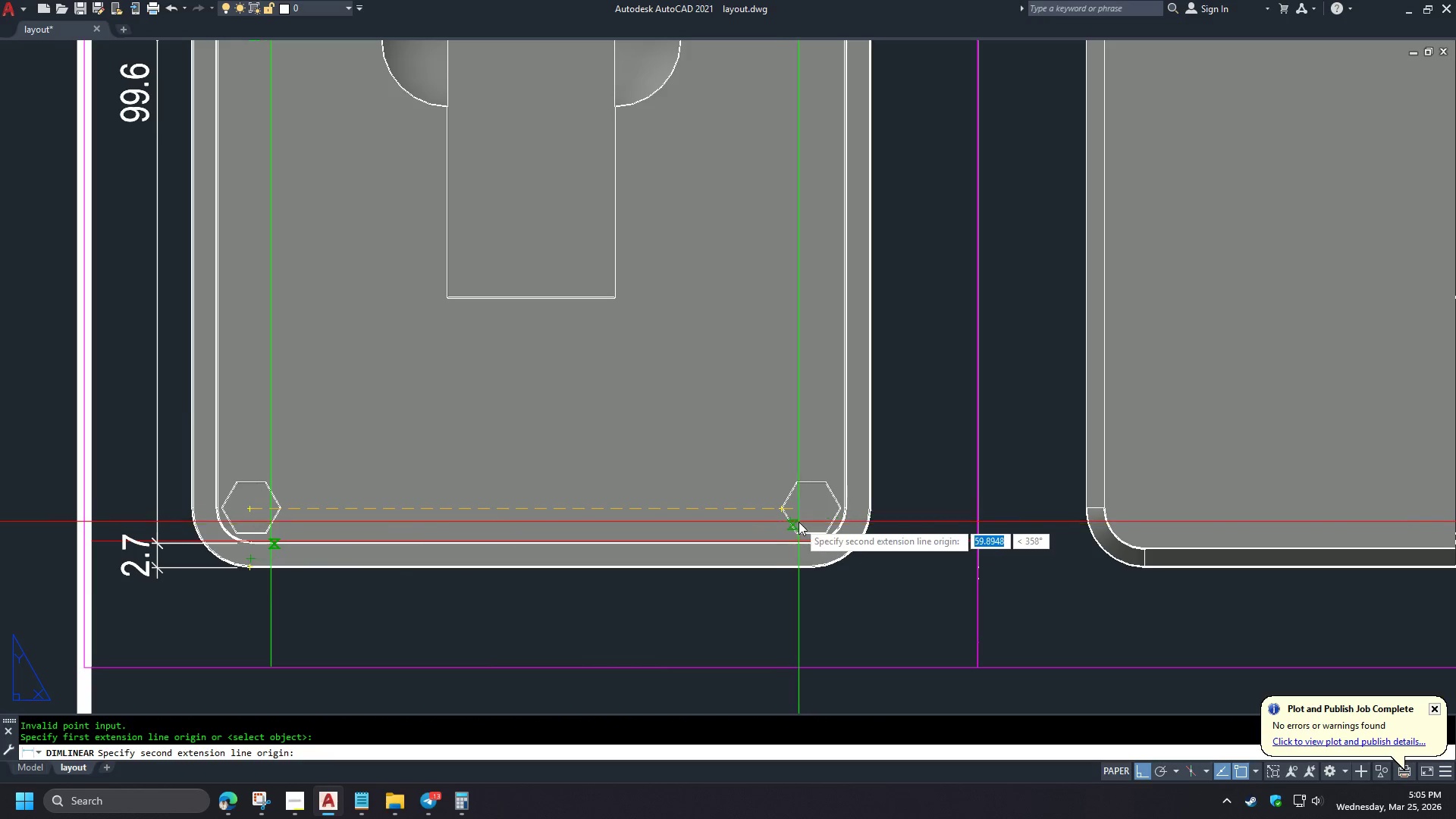 
scroll: coordinate [538, 515], scroll_direction: up, amount: 3.0
 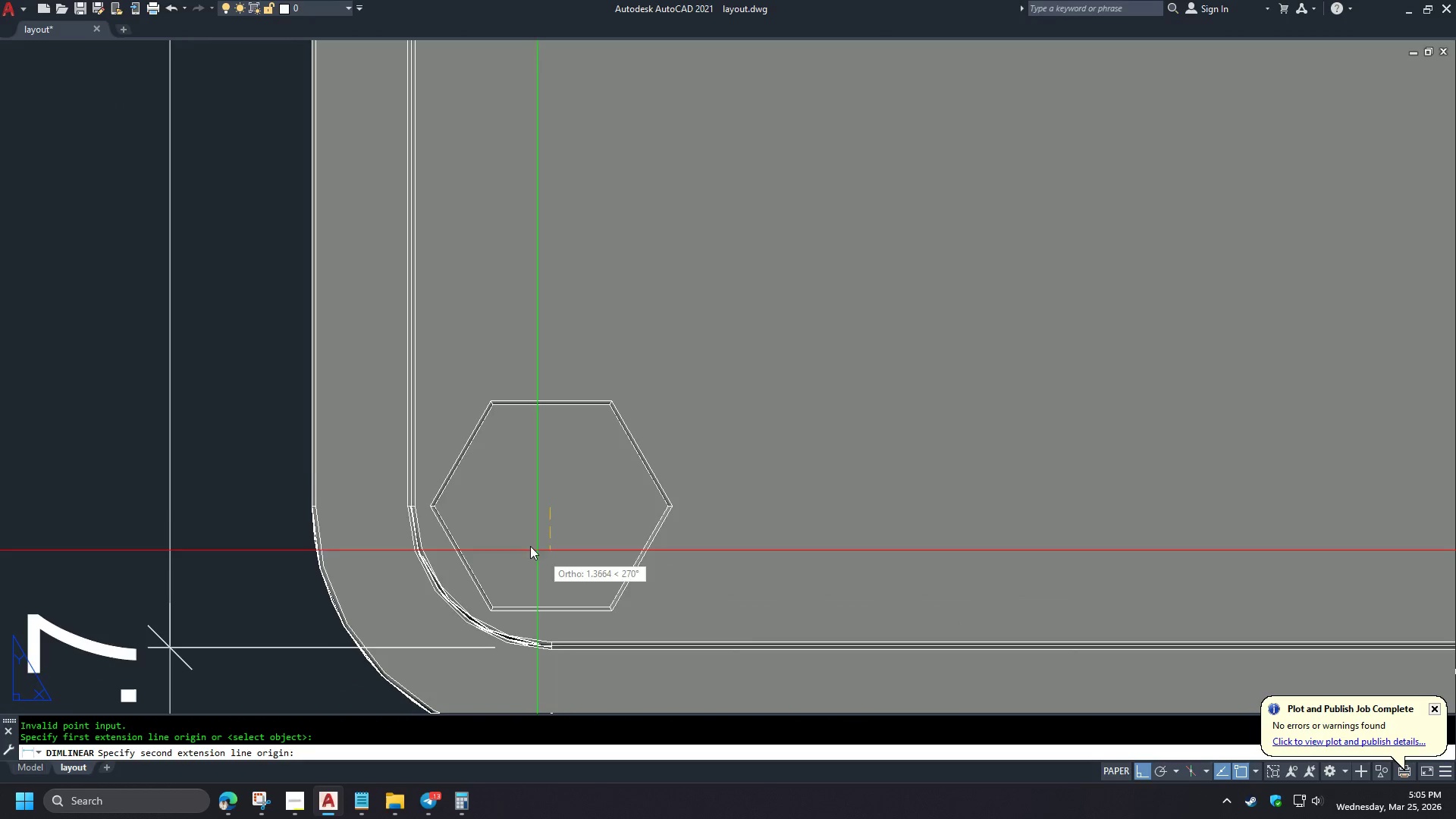 
left_click([600, 427])
 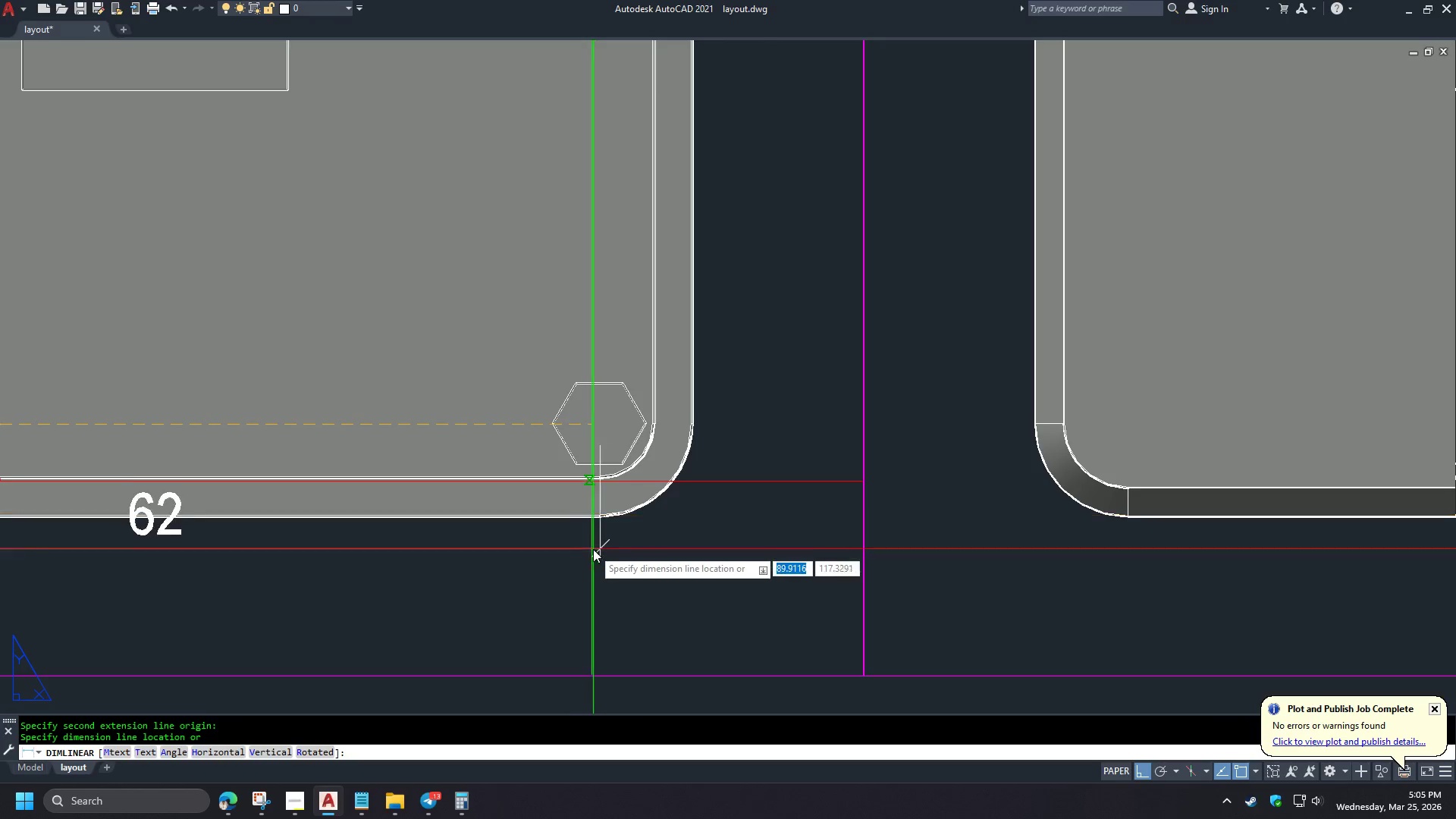 
scroll: coordinate [586, 497], scroll_direction: down, amount: 2.0
 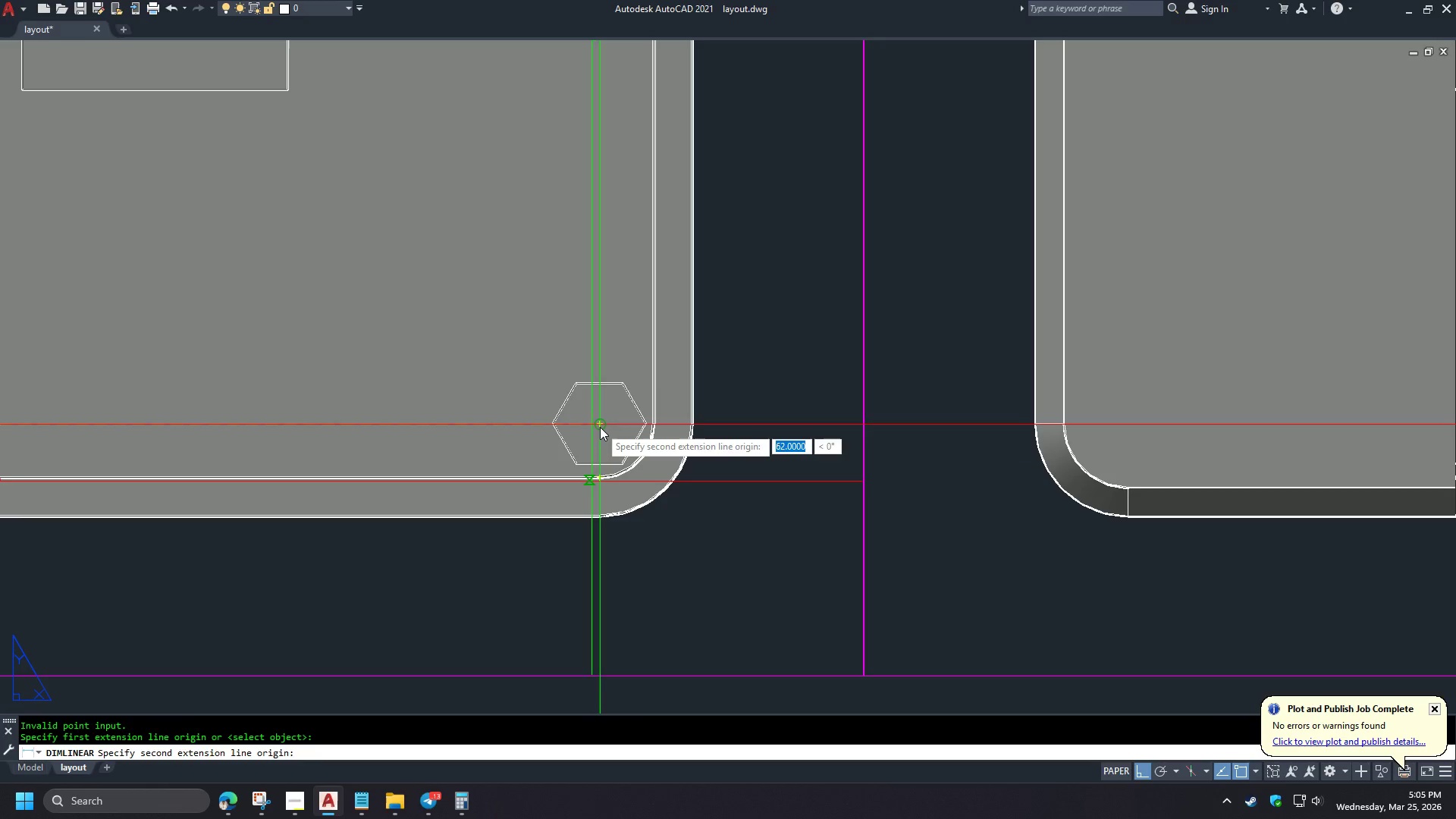 
left_click([516, 570])
 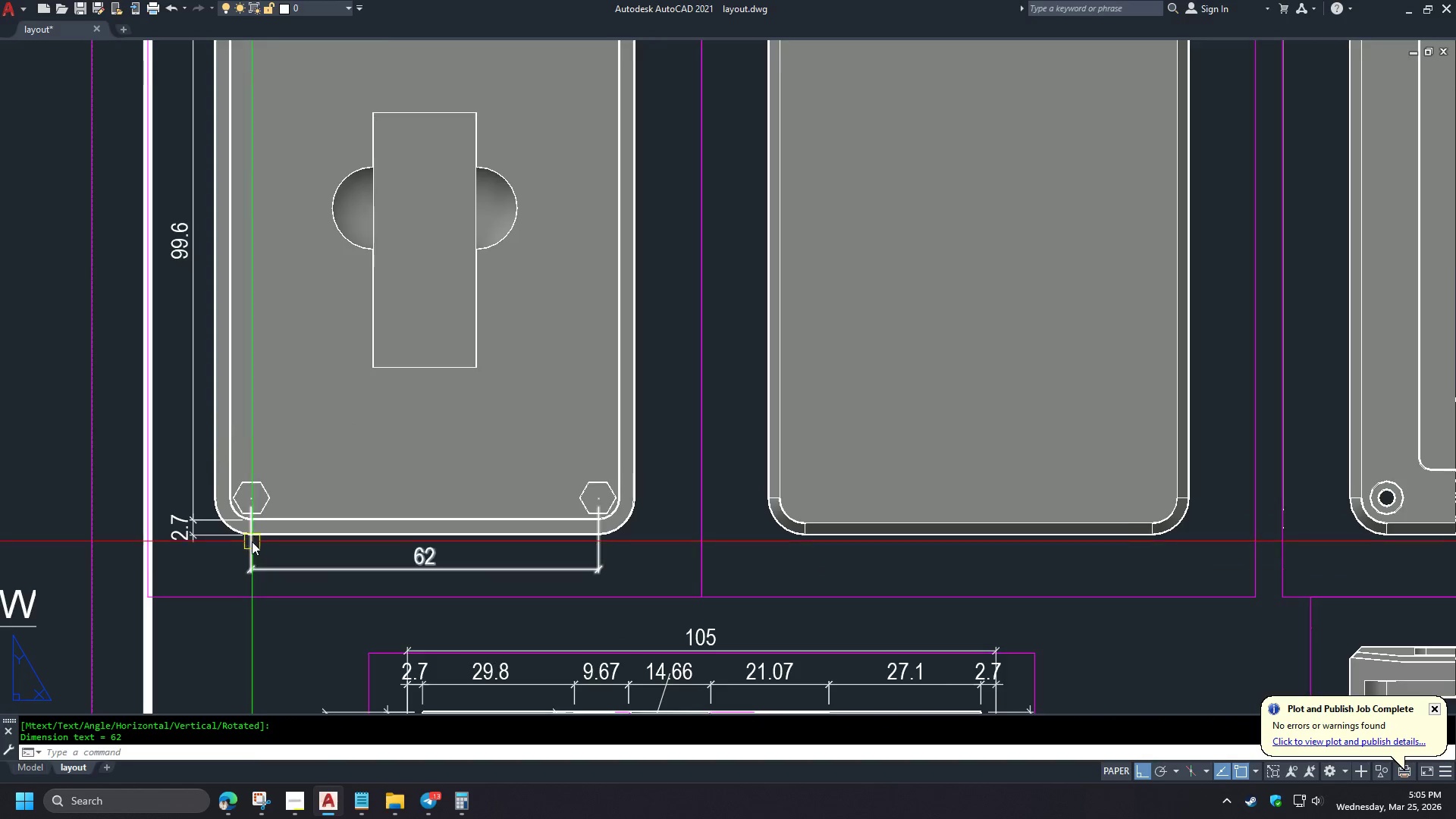 
key(Escape)
 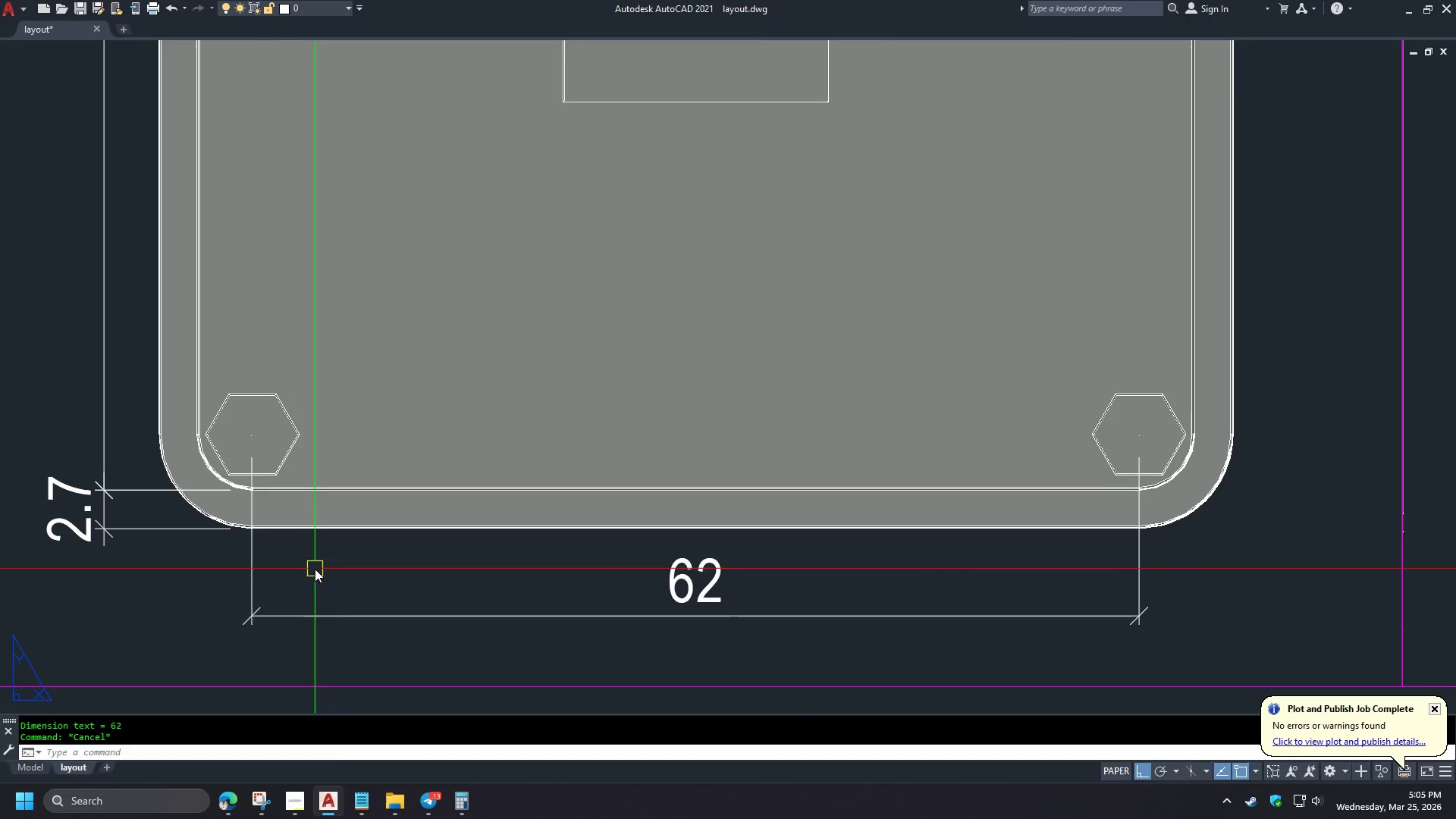 
scroll: coordinate [598, 546], scroll_direction: down, amount: 2.0
 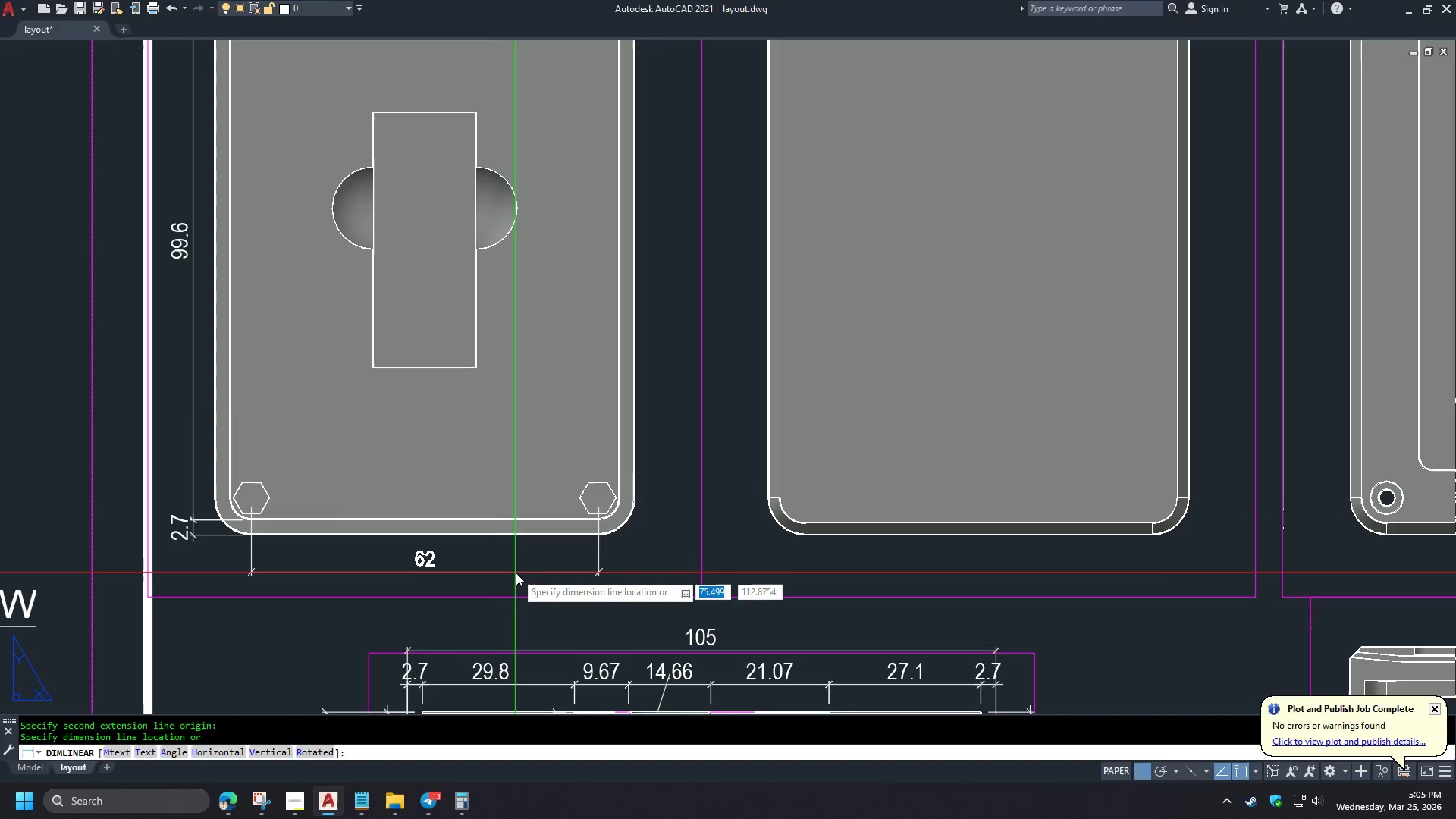 
type(DCO  )
 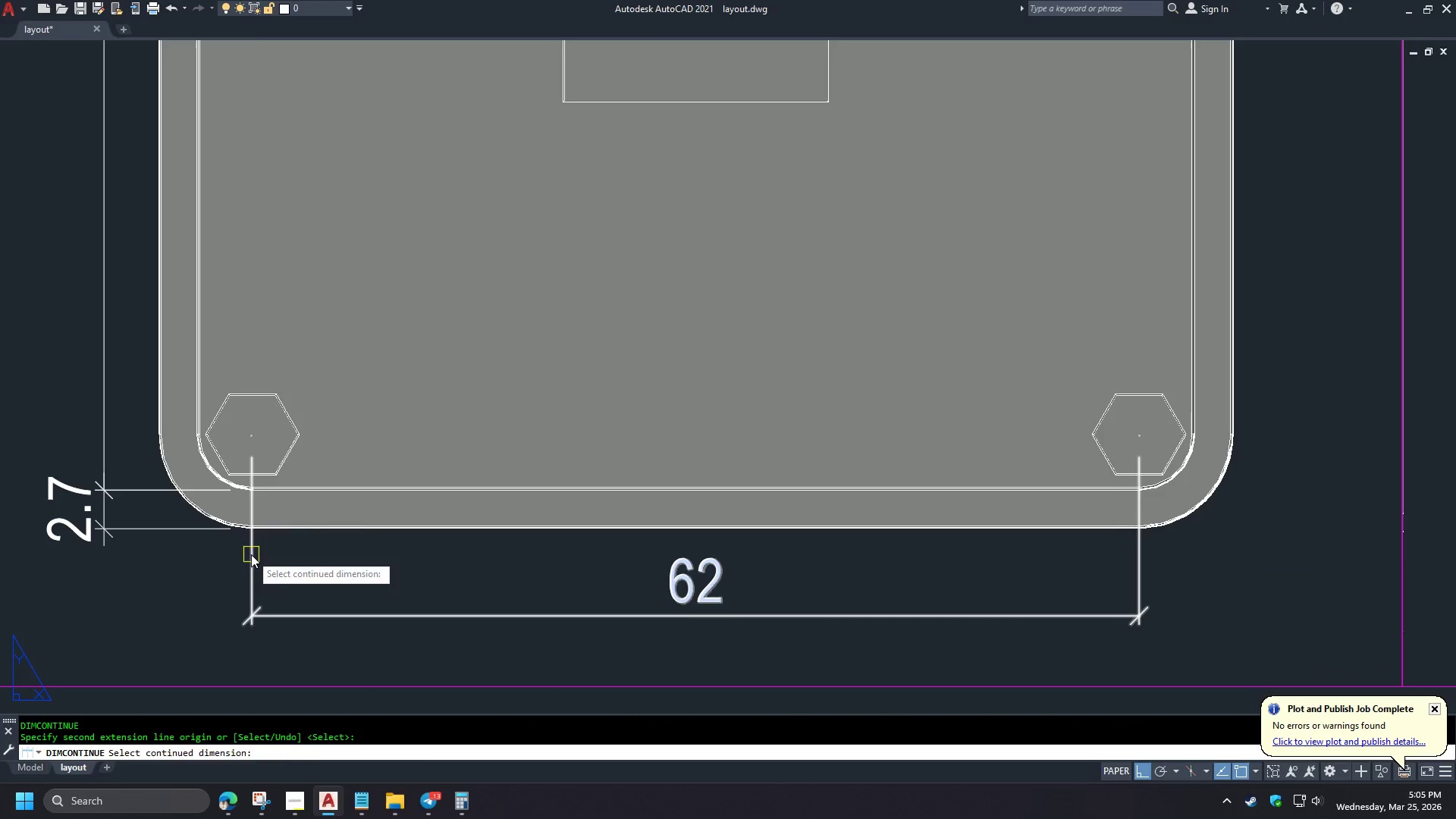 
left_click([251, 554])
 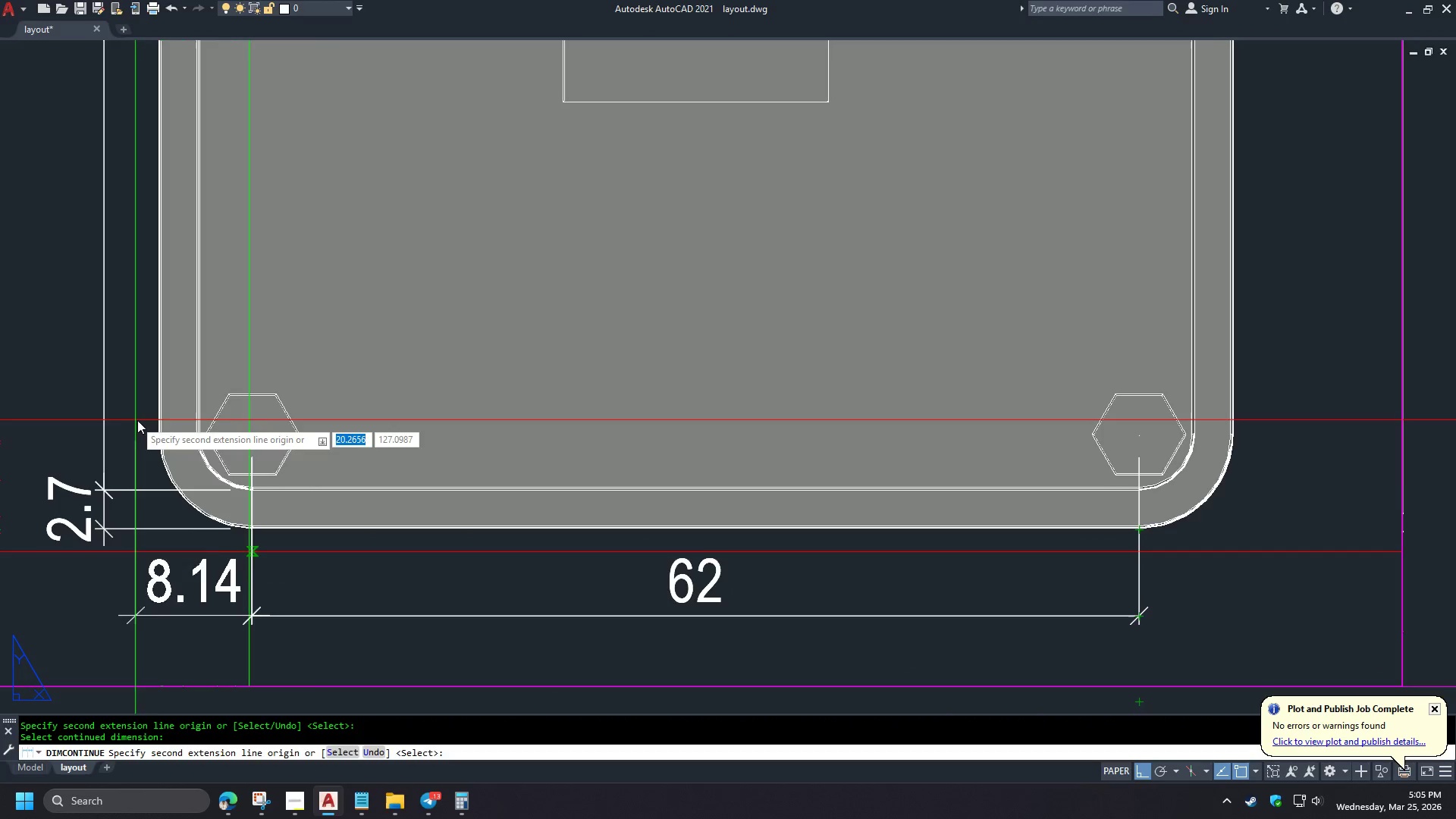 
scroll: coordinate [248, 541], scroll_direction: up, amount: 2.0
 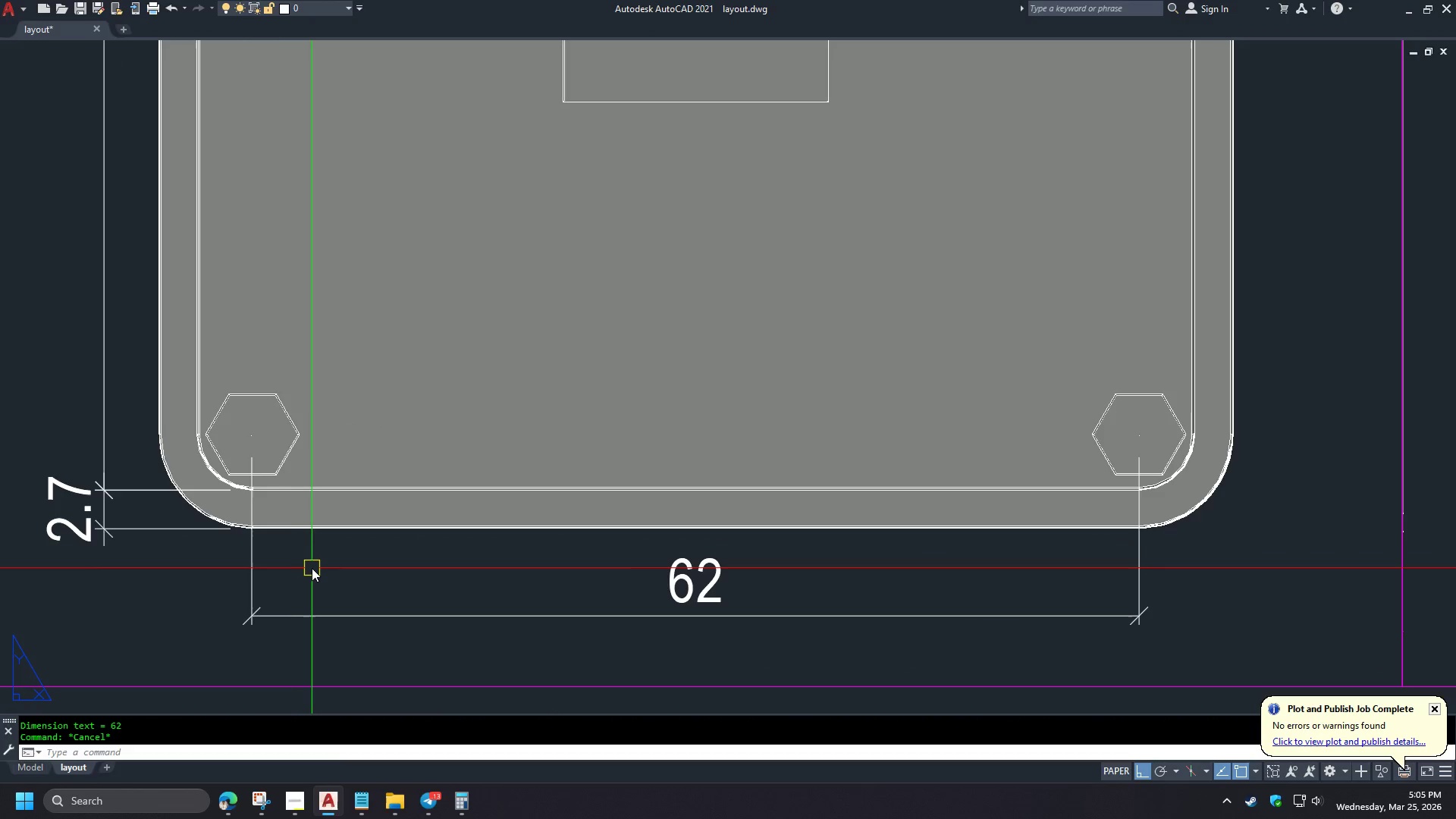 
type(END )
 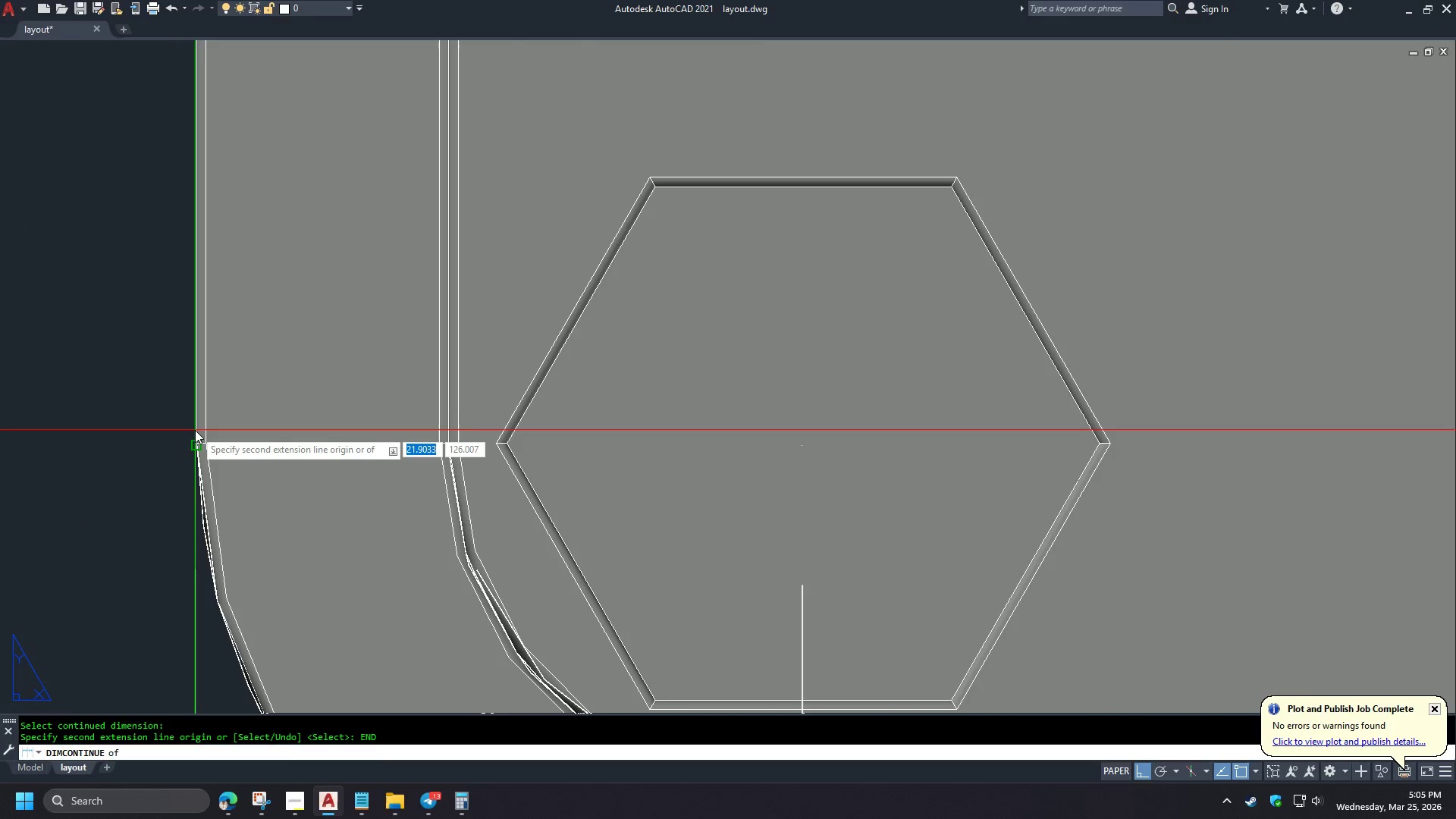 
left_click([195, 430])
 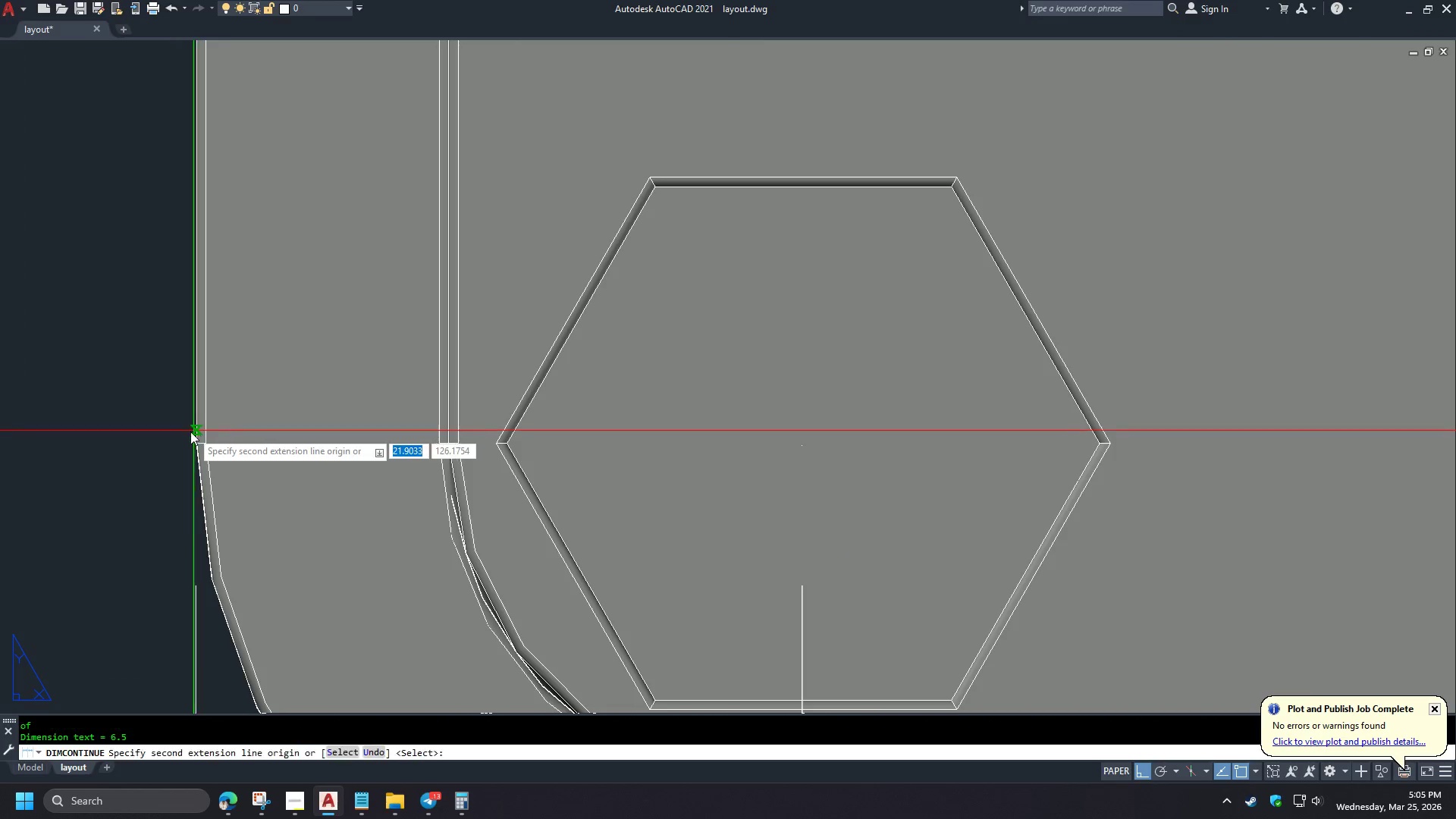 
key(Space)
 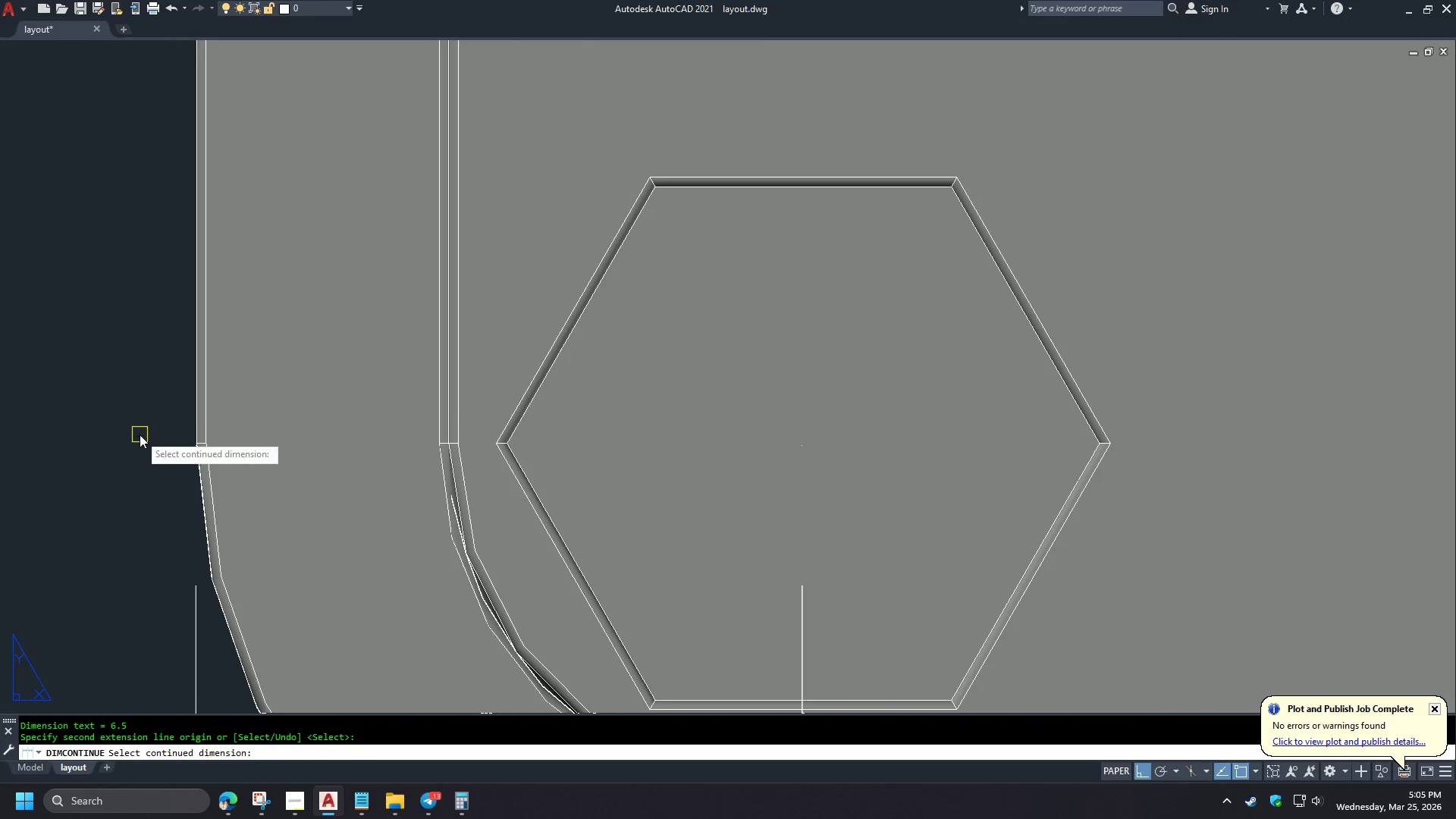 
scroll: coordinate [151, 435], scroll_direction: up, amount: 4.0
 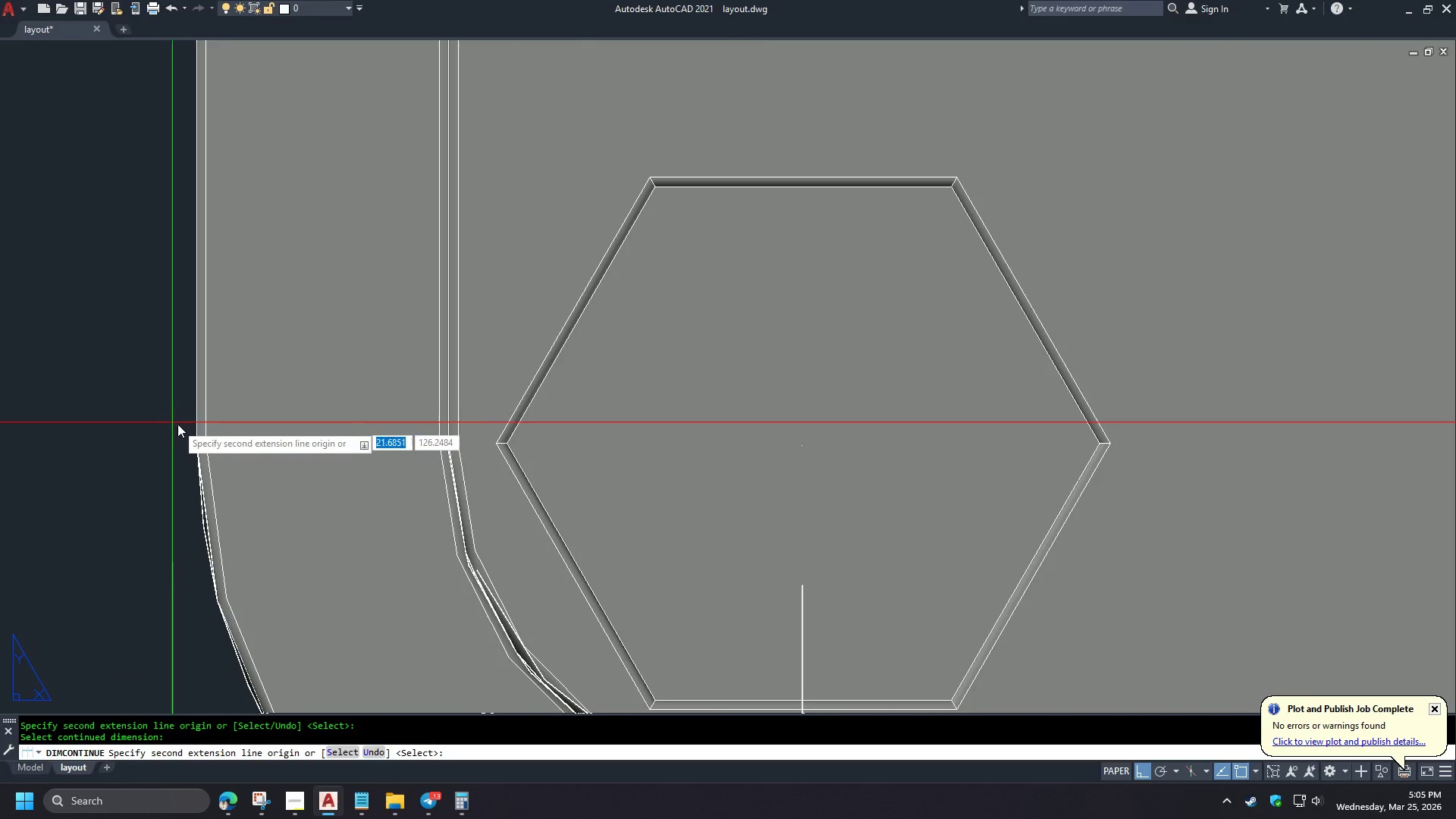 
left_click([463, 566])
 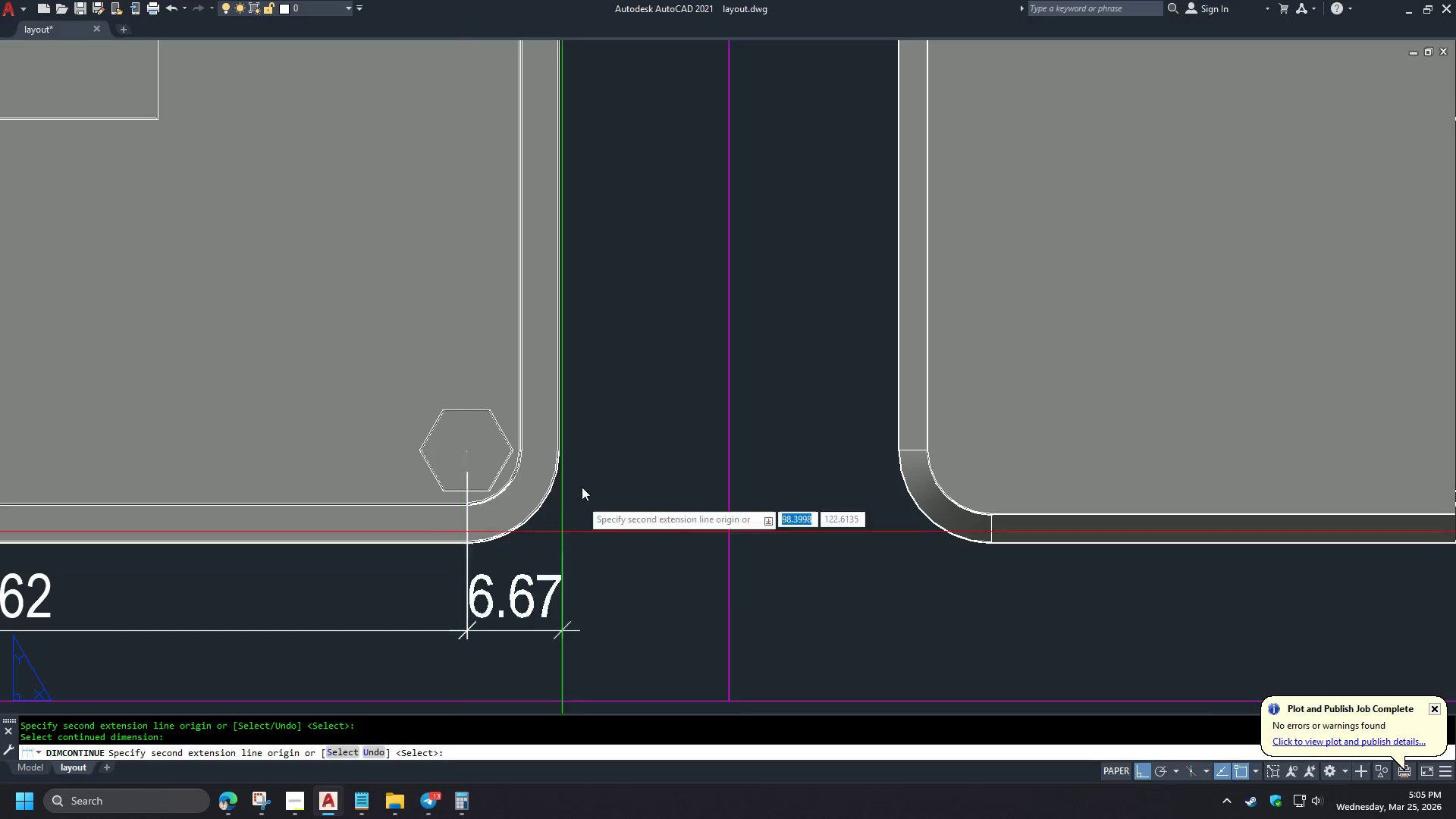 
type(END )
 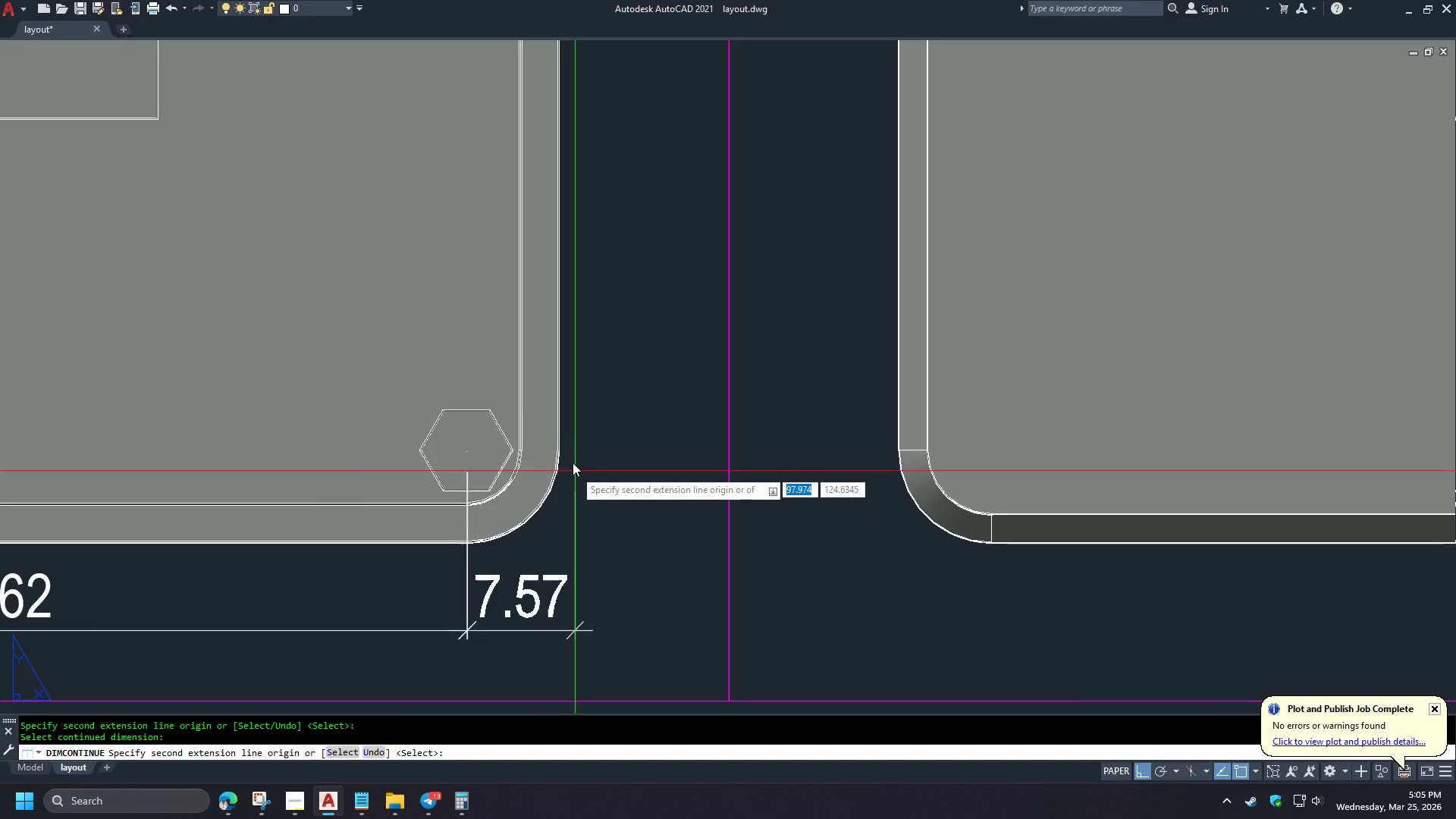 
scroll: coordinate [138, 438], scroll_direction: down, amount: 4.0
 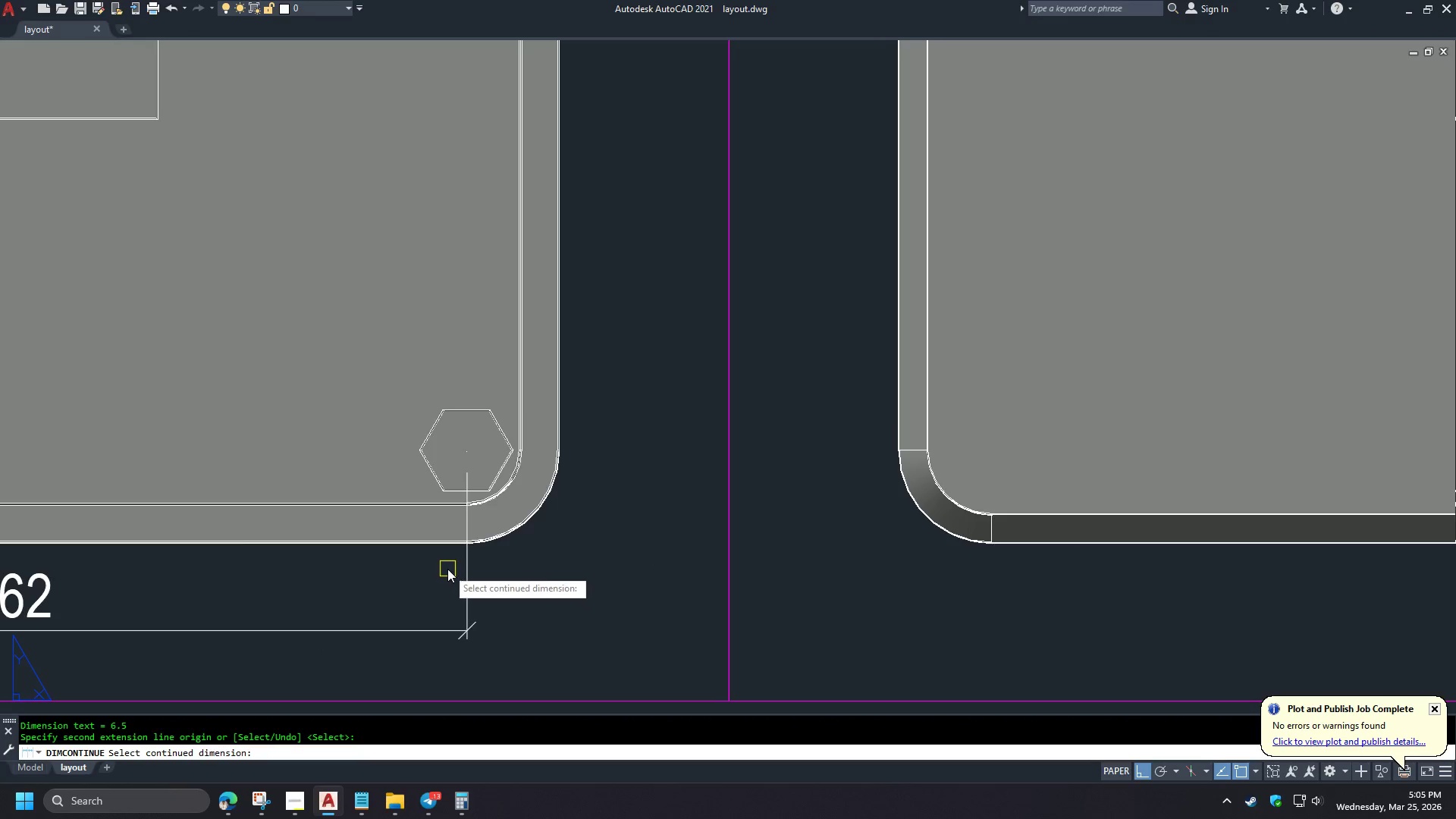 
left_click([500, 417])
 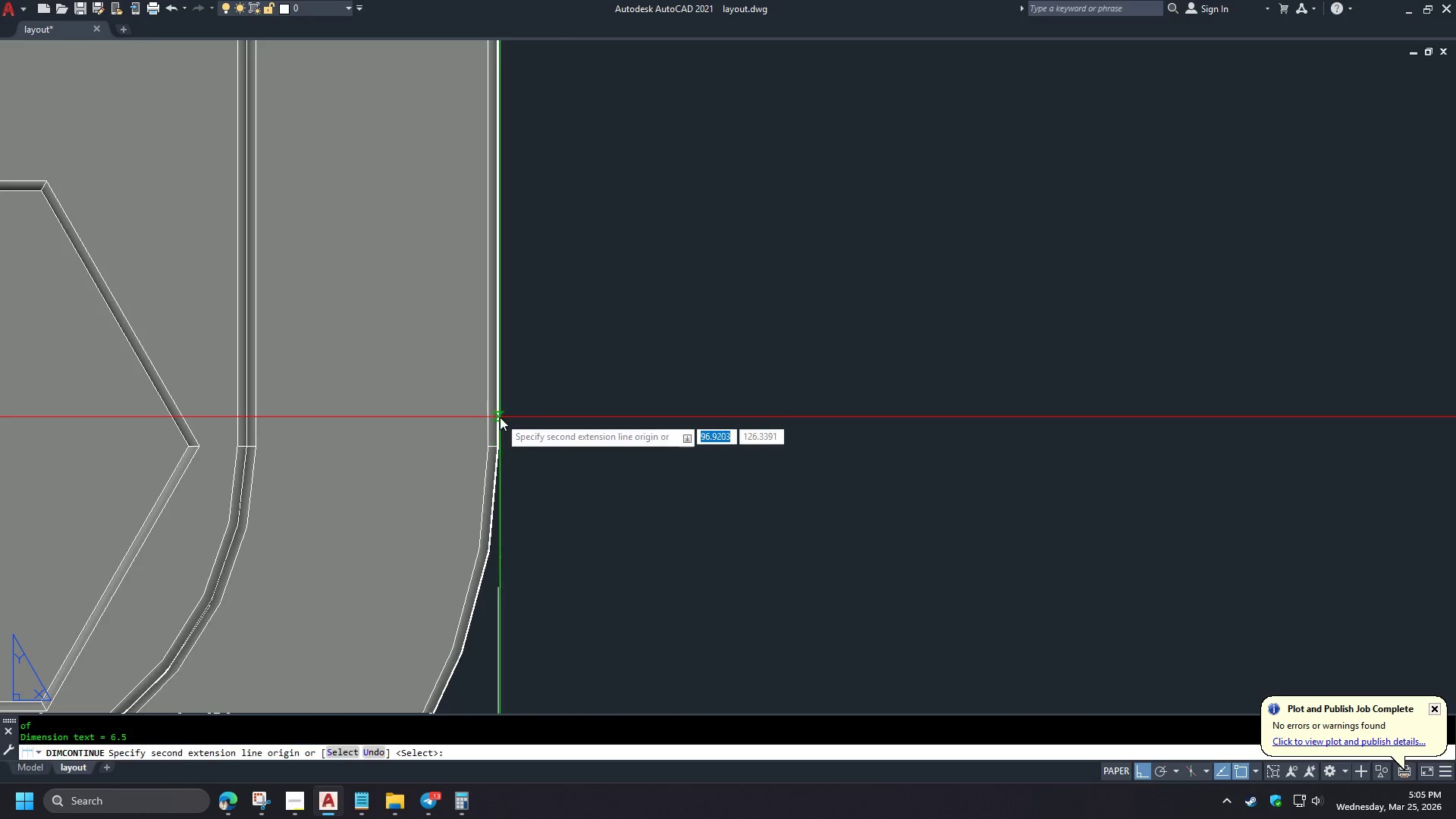 
key(Space)
 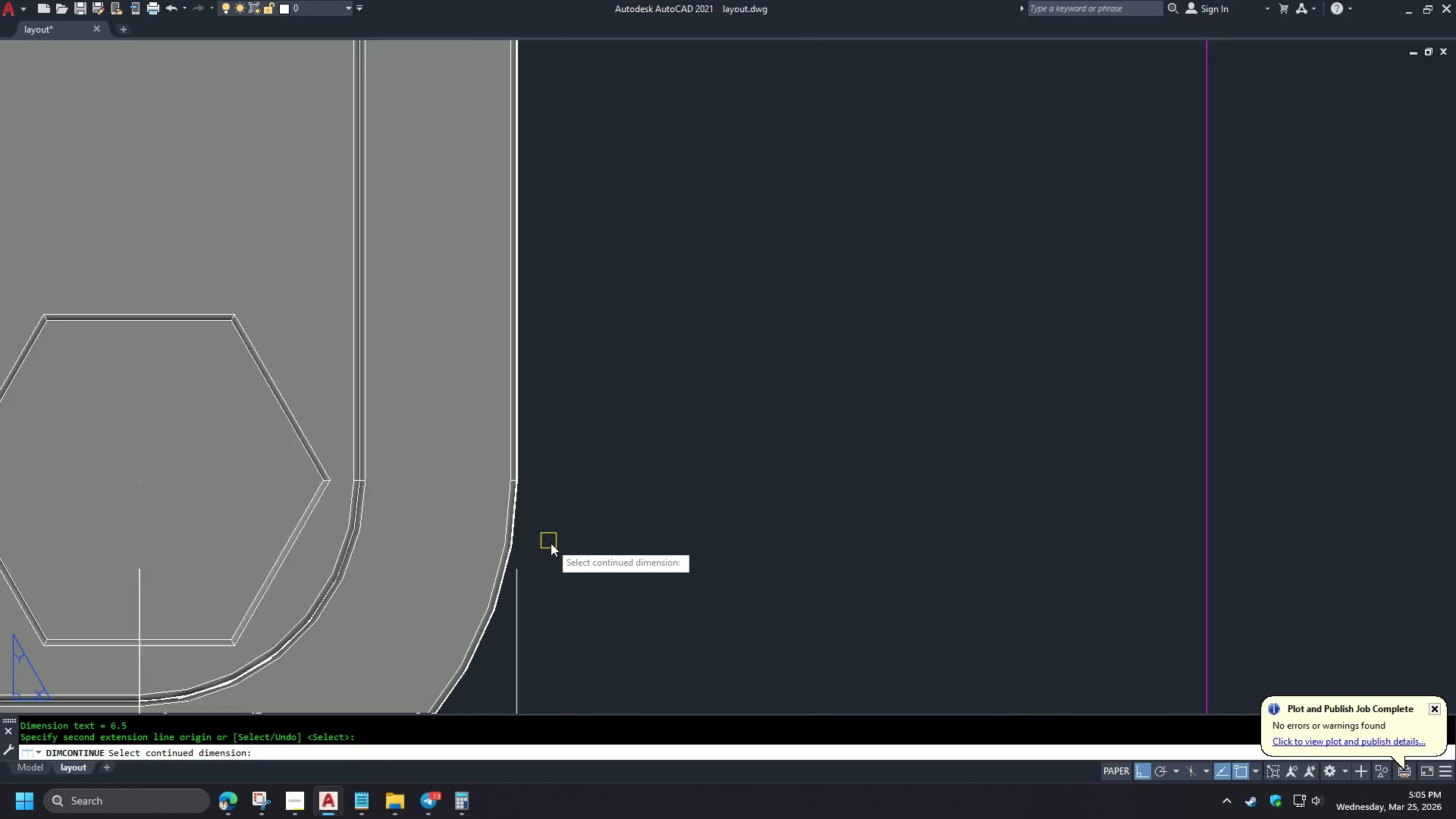 
key(Space)
 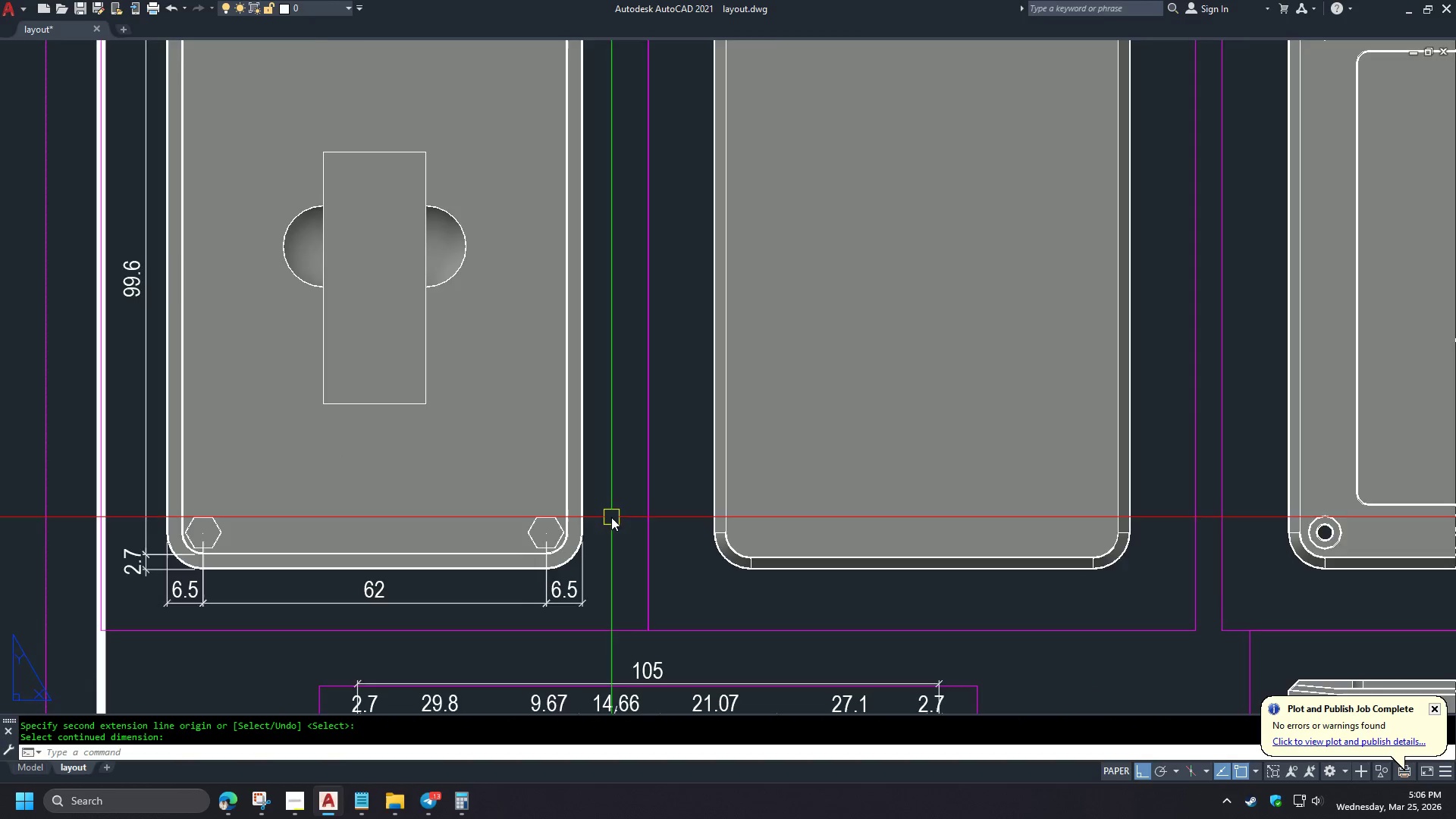 
scroll: coordinate [567, 449], scroll_direction: up, amount: 4.0
 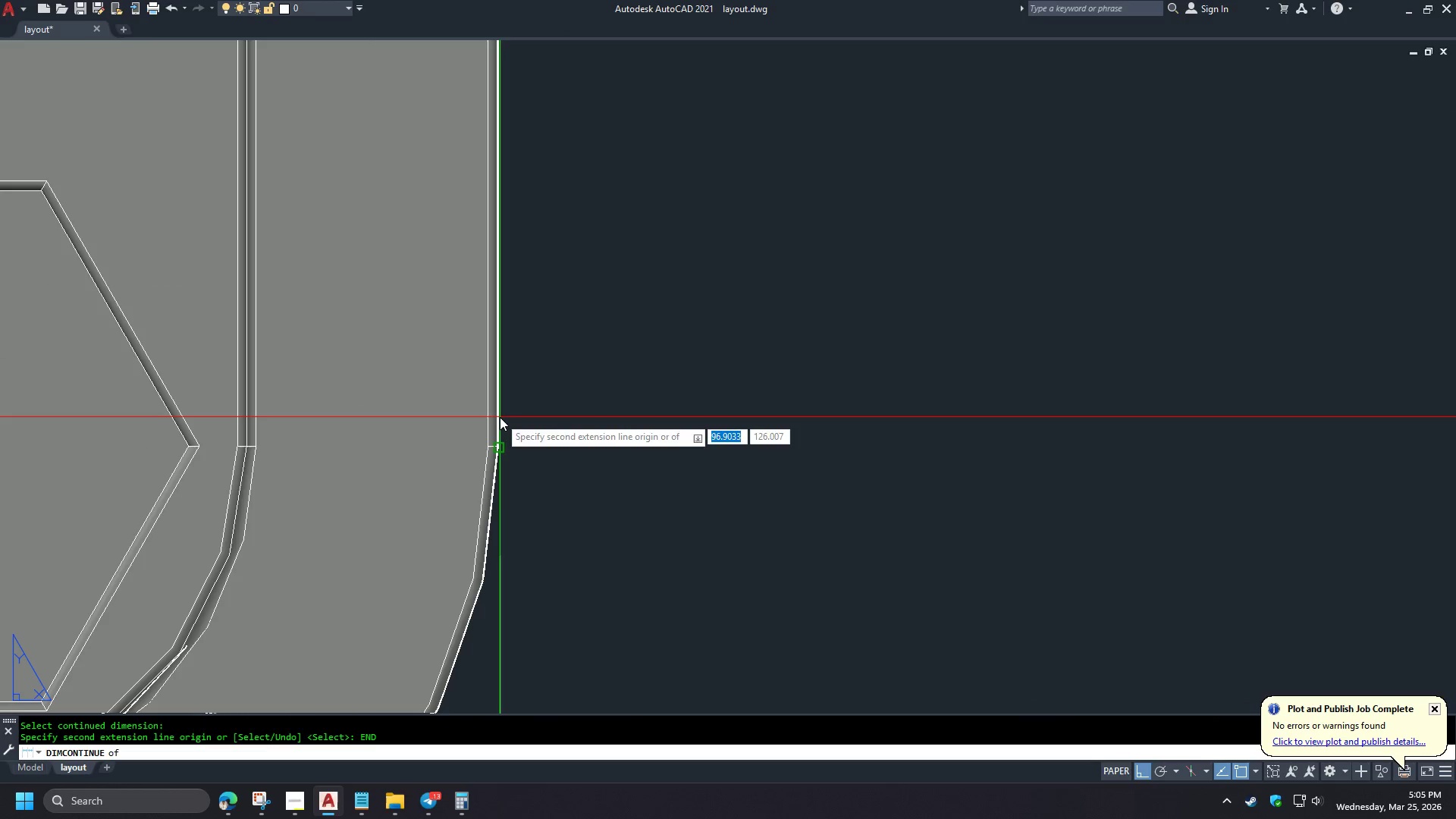 
type(DLI E)
 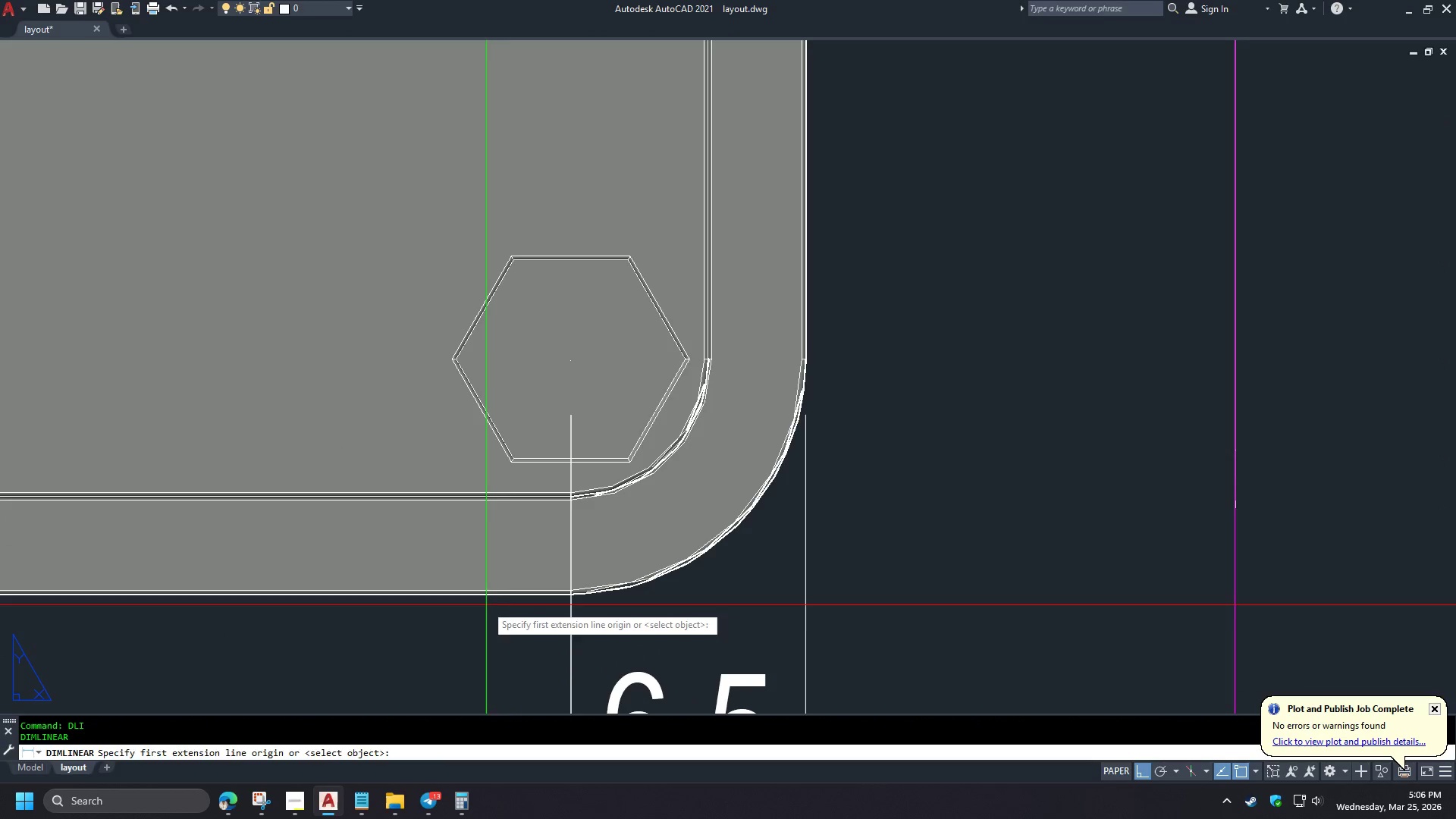 
scroll: coordinate [603, 535], scroll_direction: down, amount: 6.0
 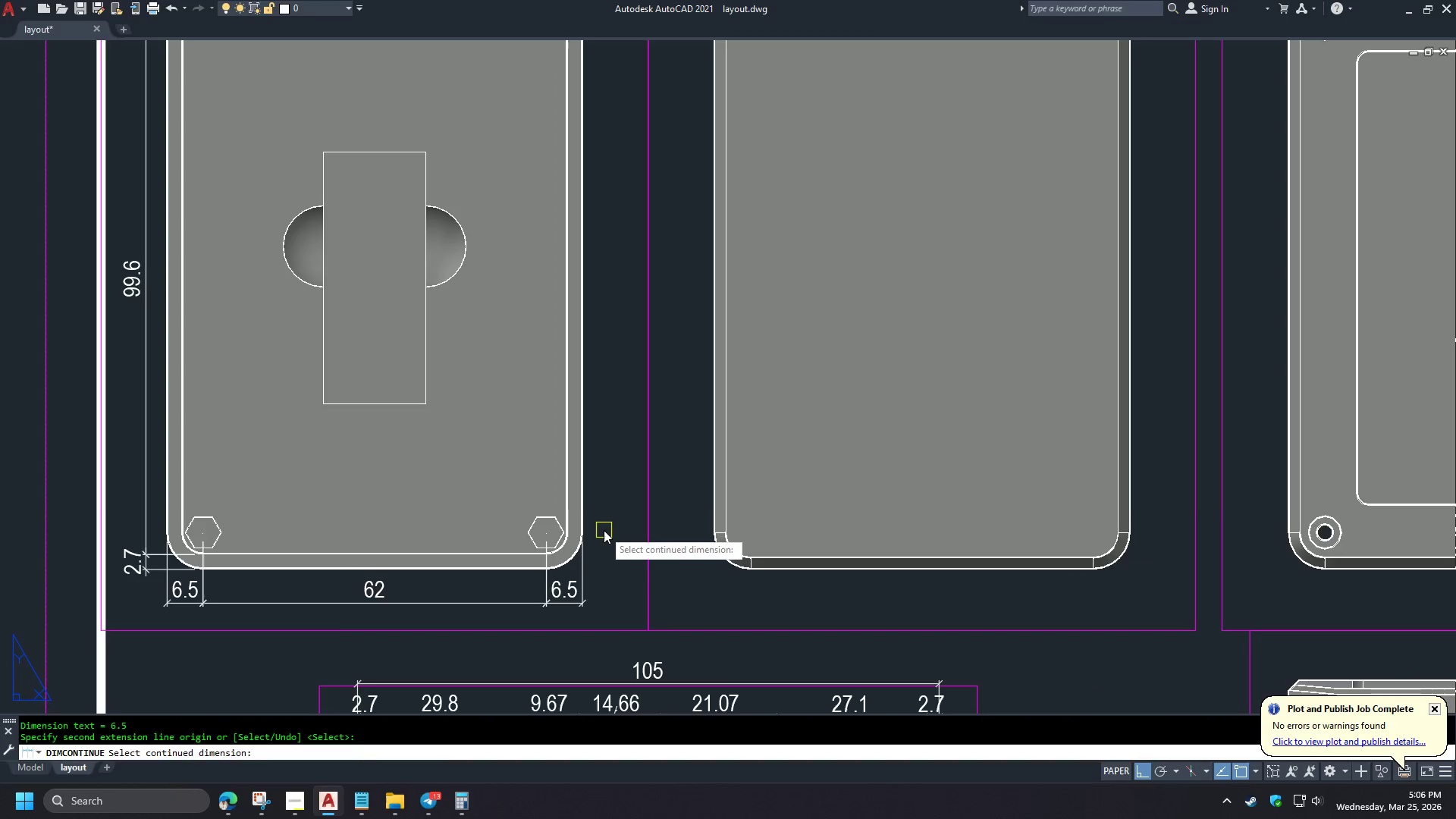 
type(ND )
 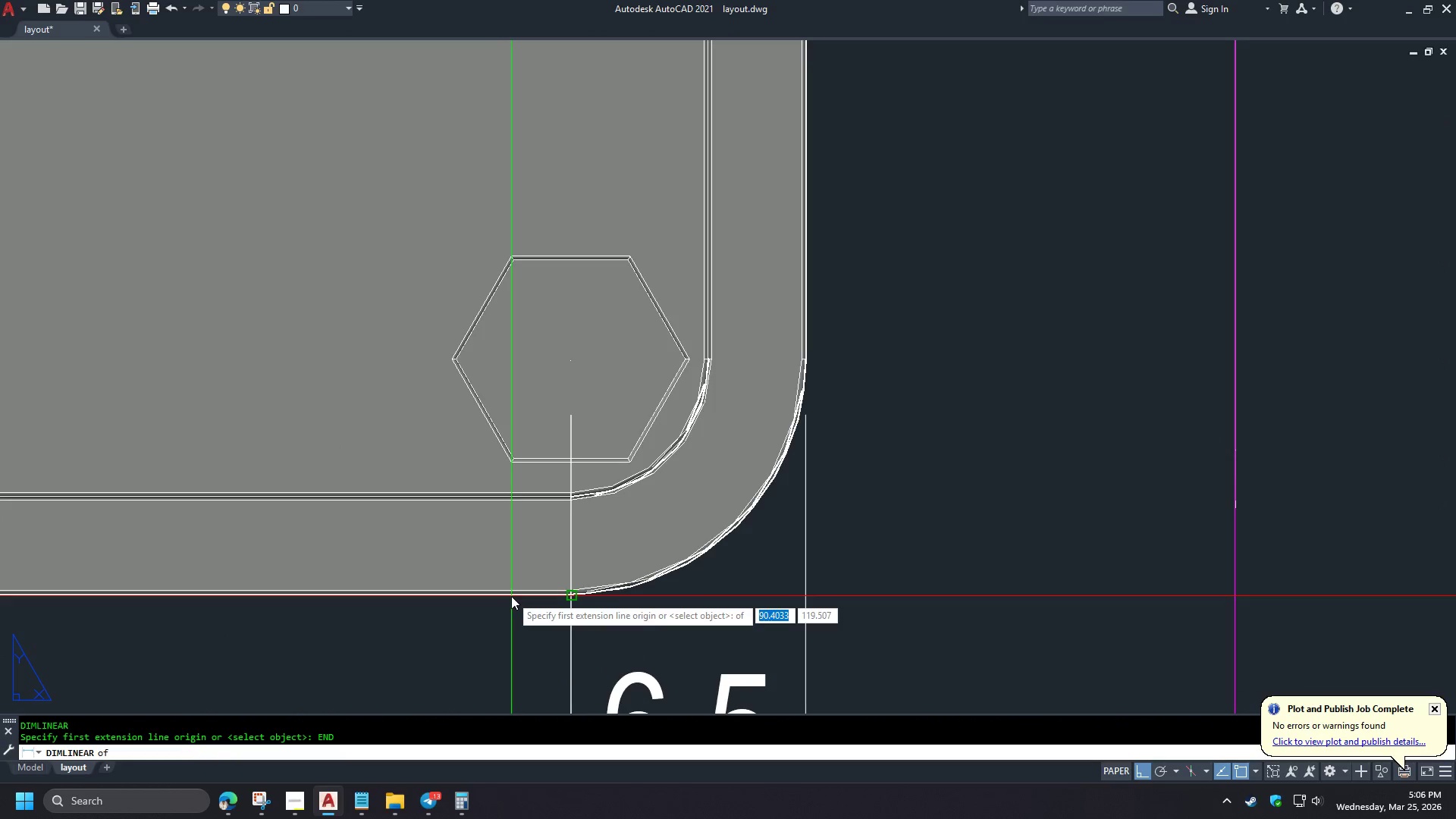 
scroll: coordinate [611, 516], scroll_direction: up, amount: 1.0
 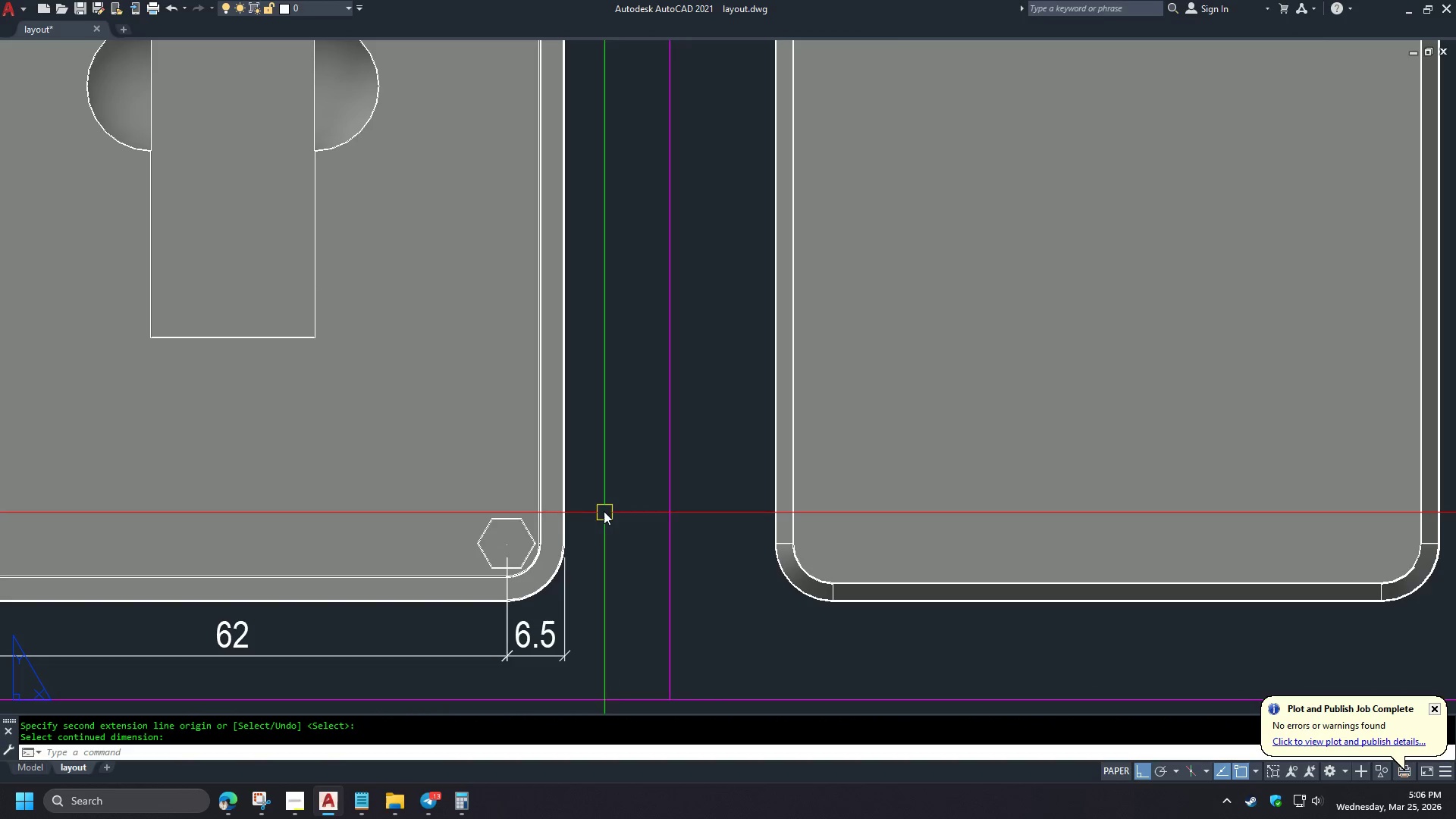 
left_click([511, 596])
 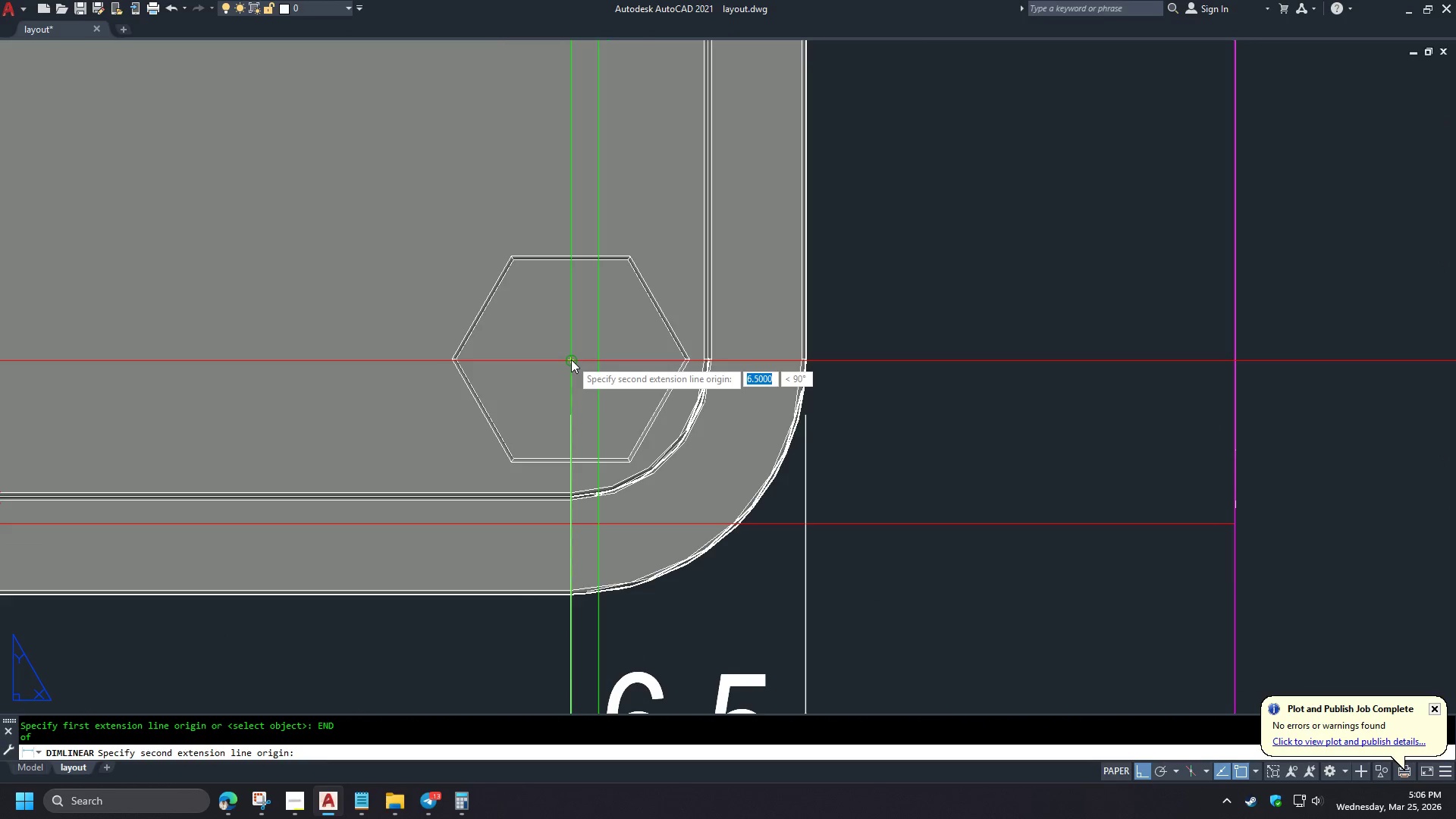 
scroll: coordinate [486, 605], scroll_direction: up, amount: 3.0
 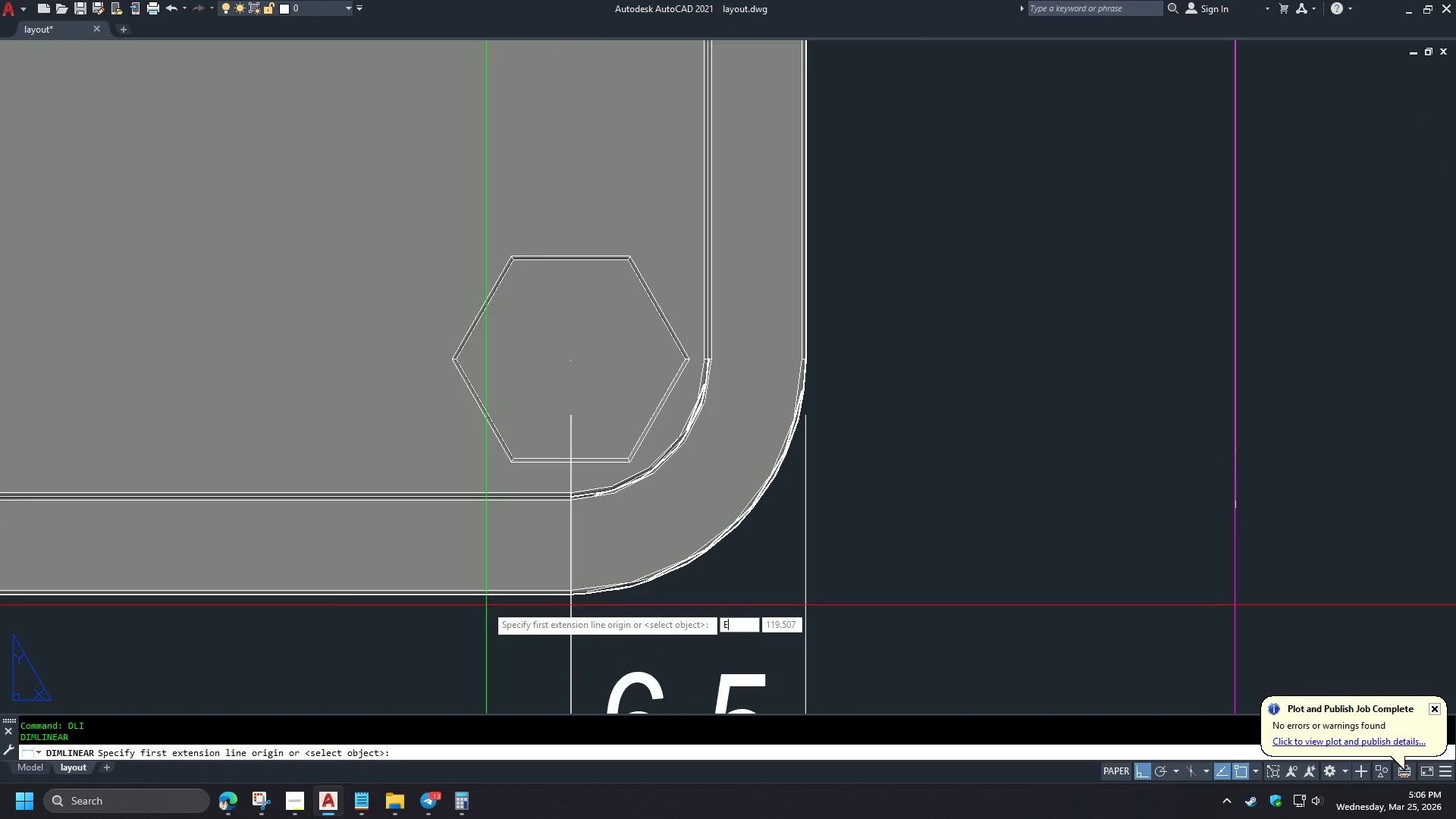 
left_click([571, 359])
 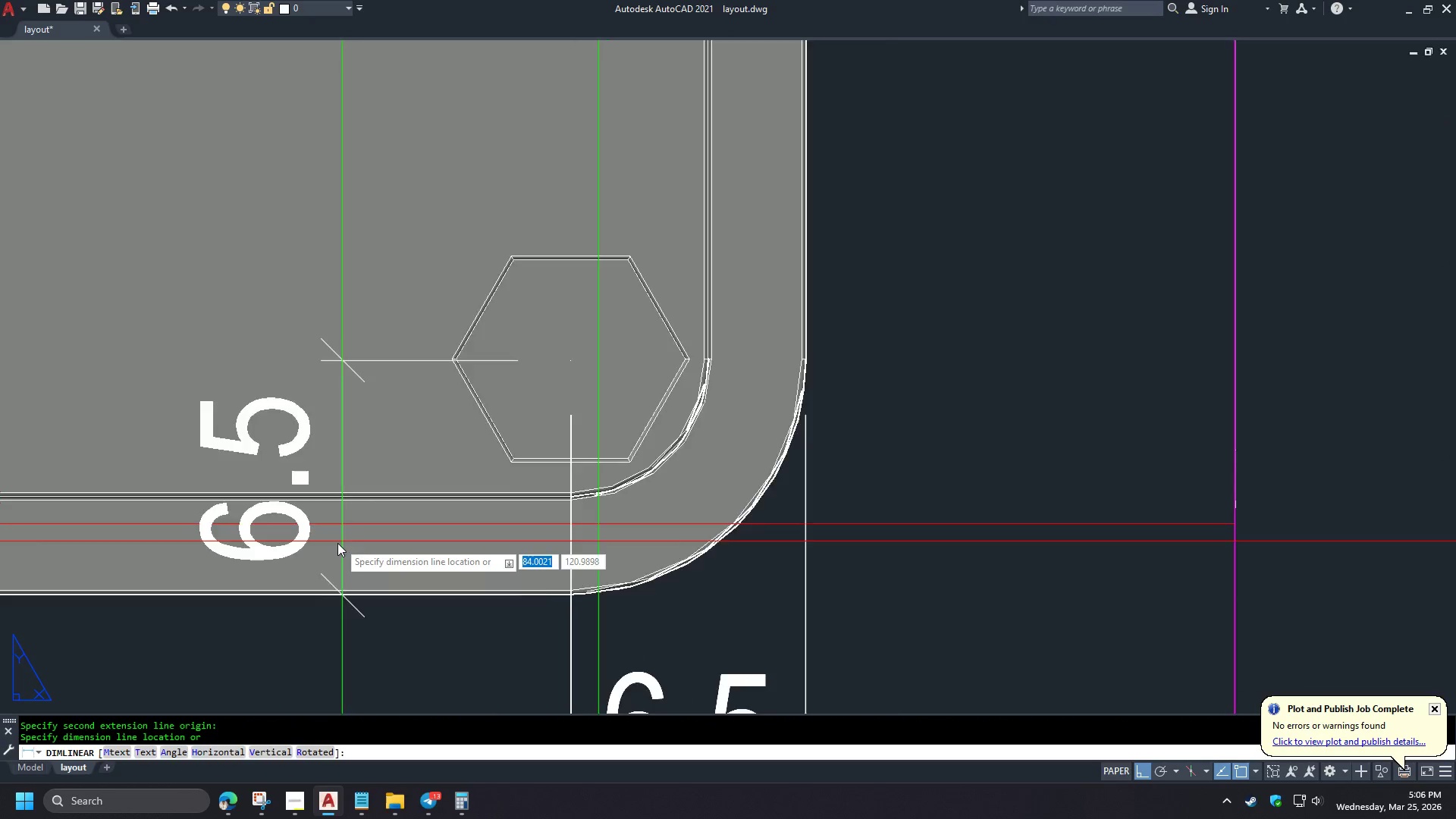 
left_click([621, 547])
 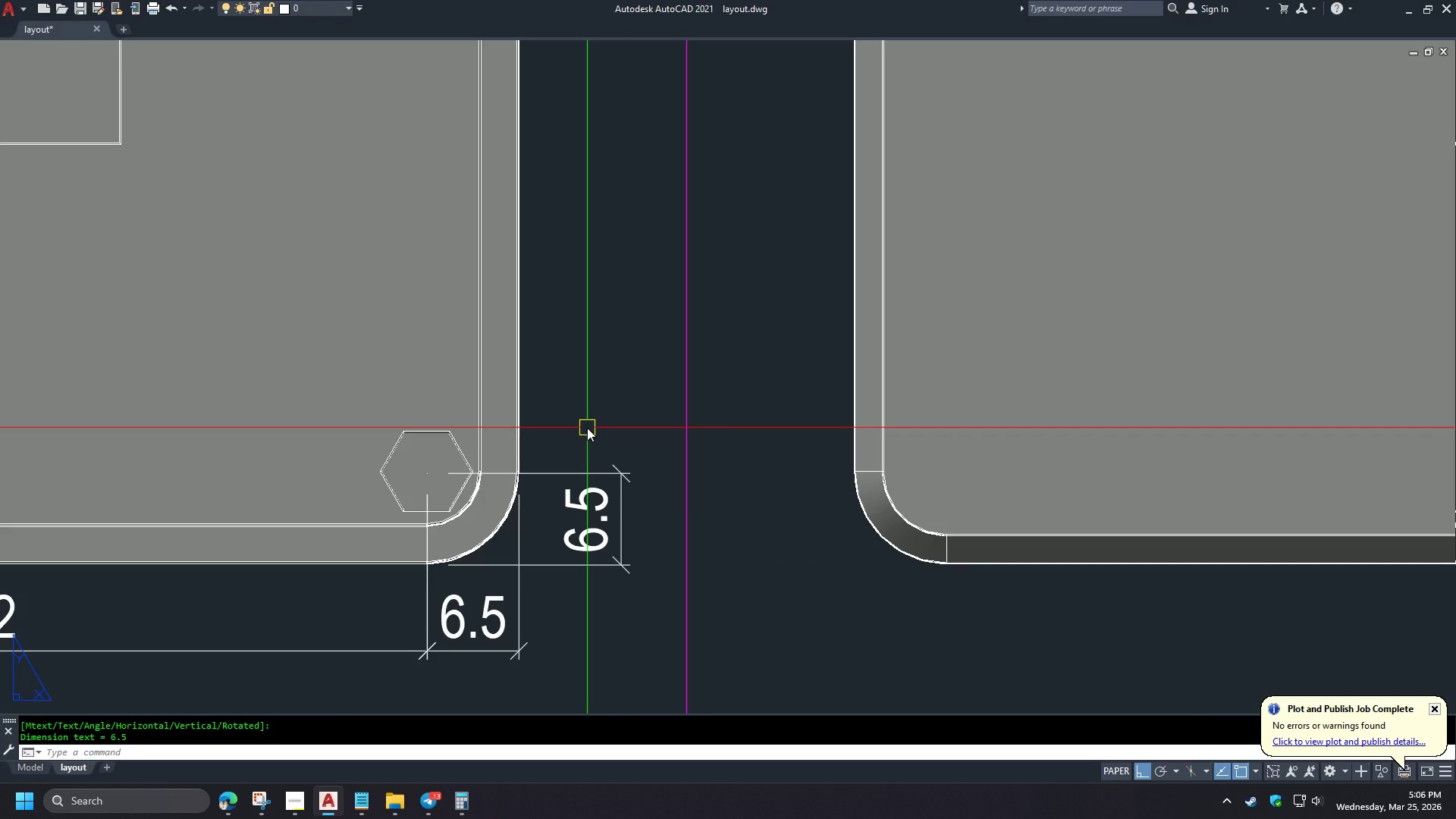 
scroll: coordinate [334, 546], scroll_direction: down, amount: 2.0
 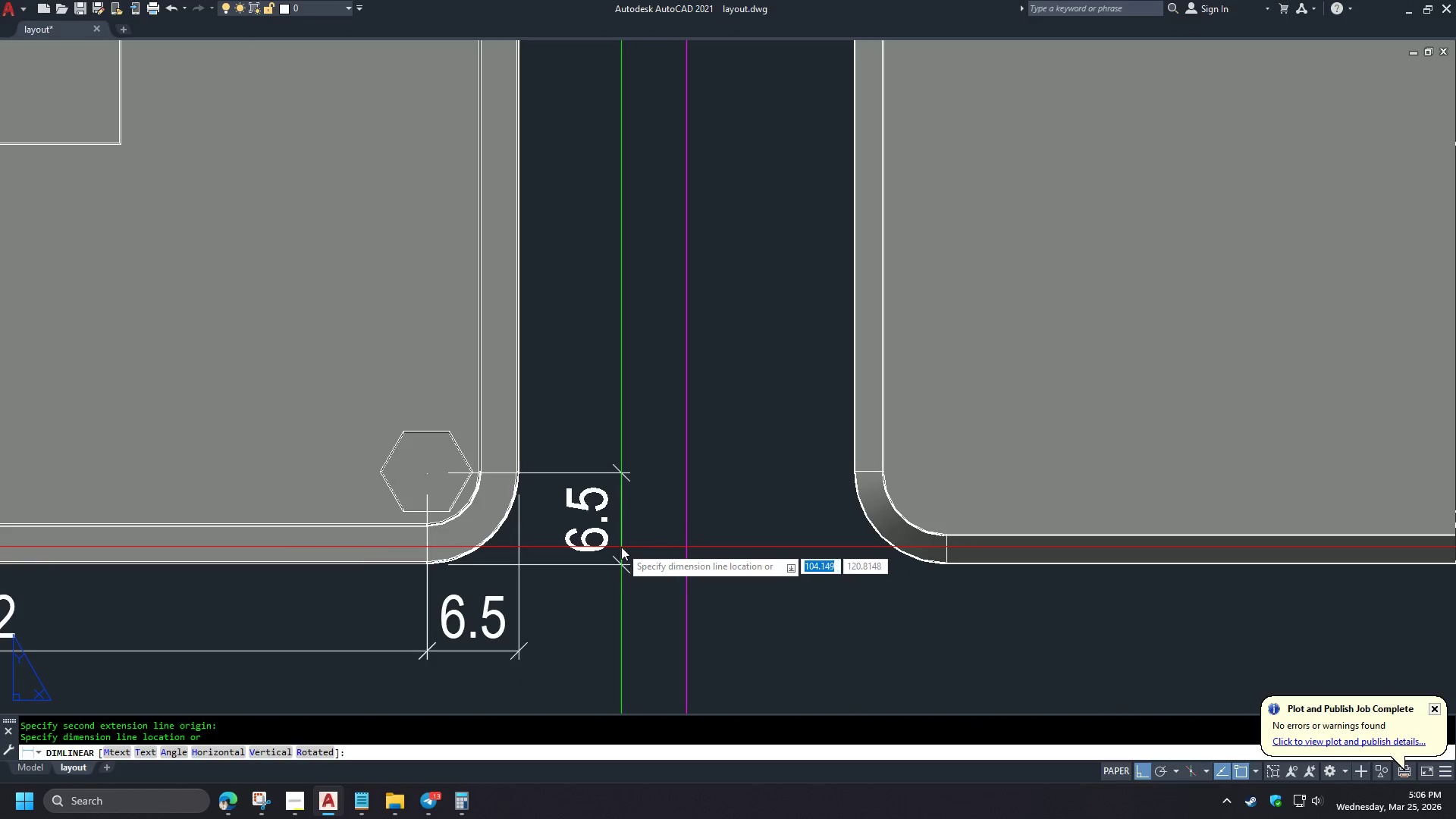 
type(DCO  )
 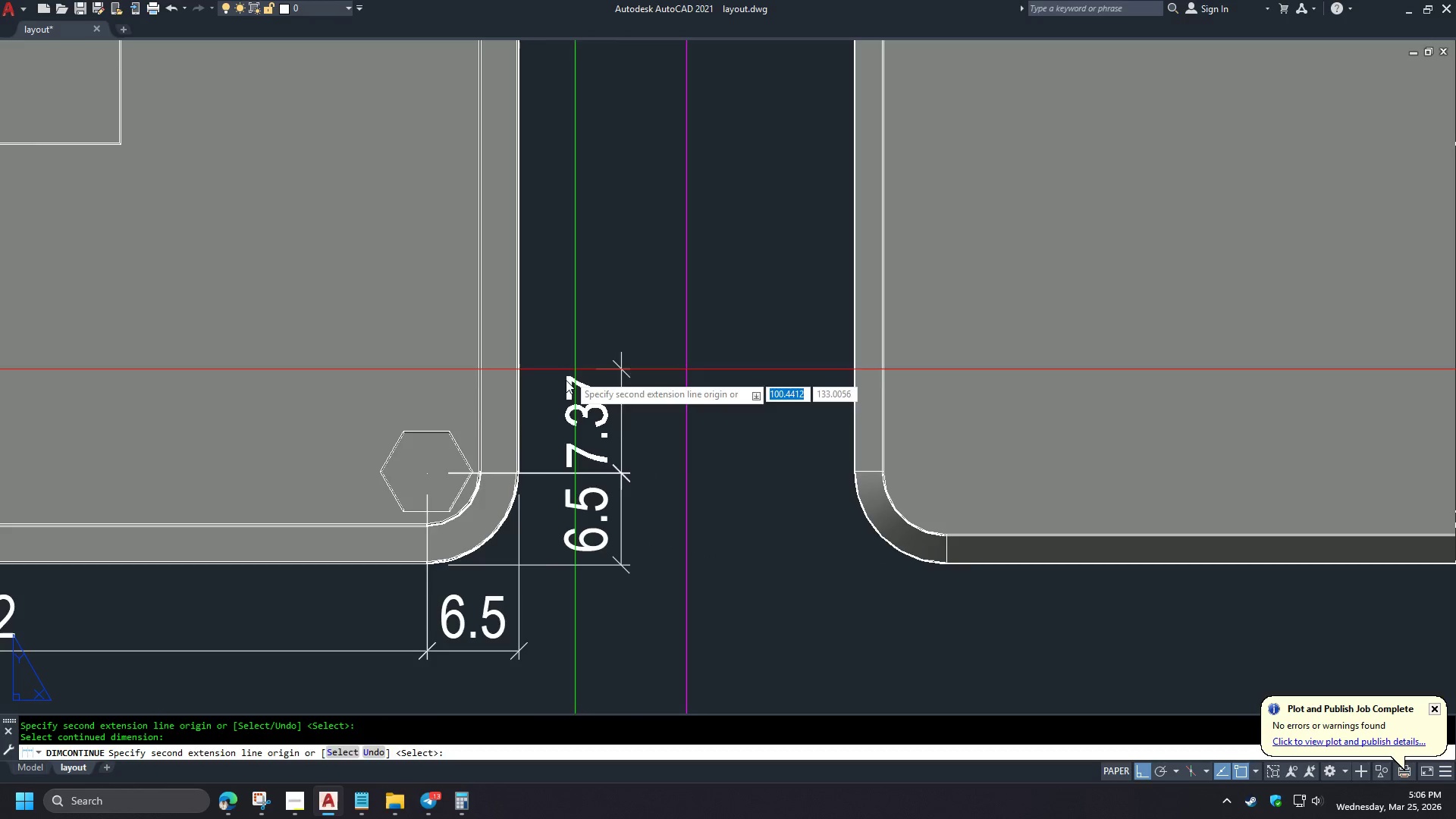 
scroll: coordinate [541, 533], scroll_direction: down, amount: 3.0
 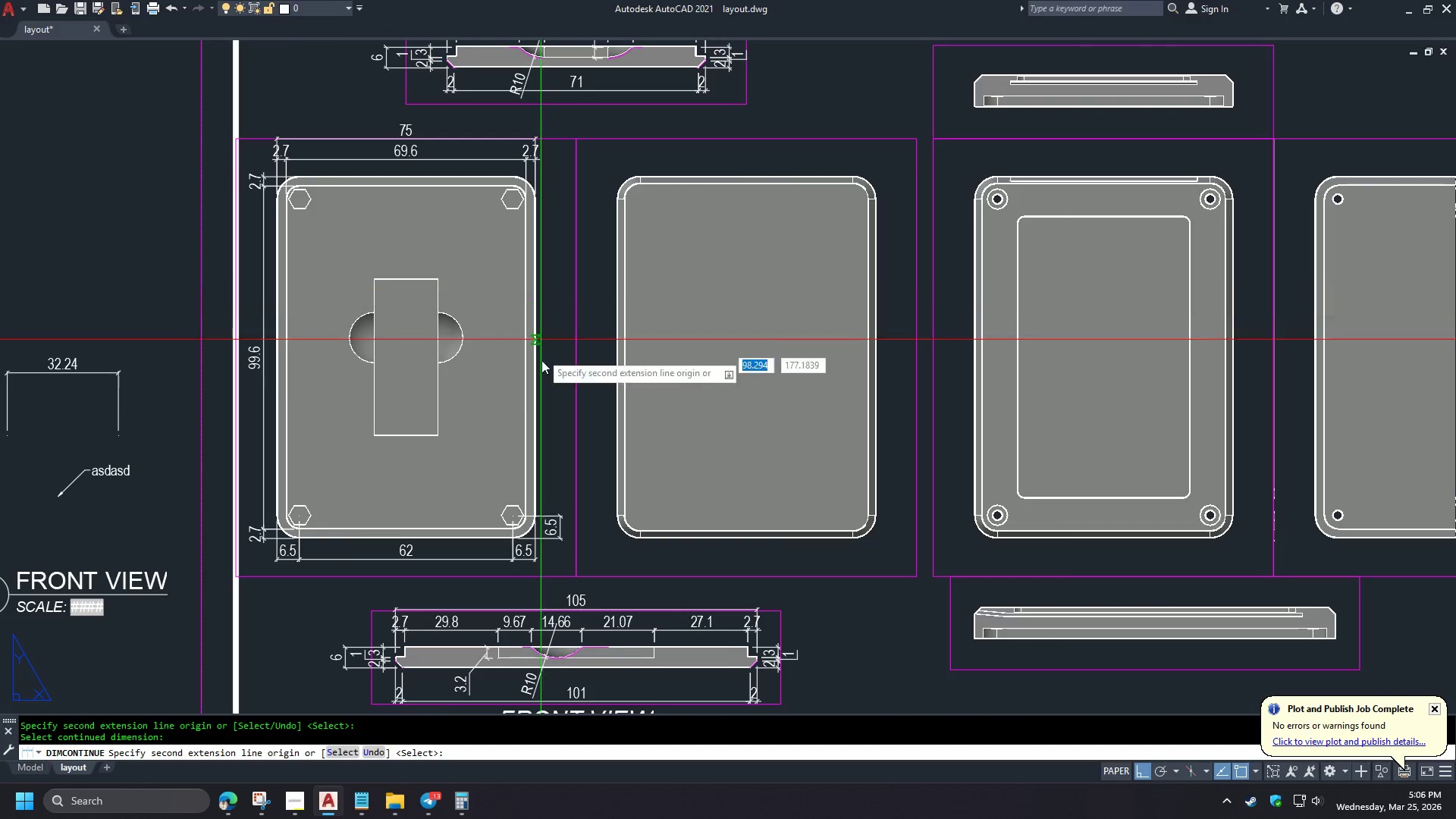 
scroll: coordinate [462, 446], scroll_direction: up, amount: 1.0
 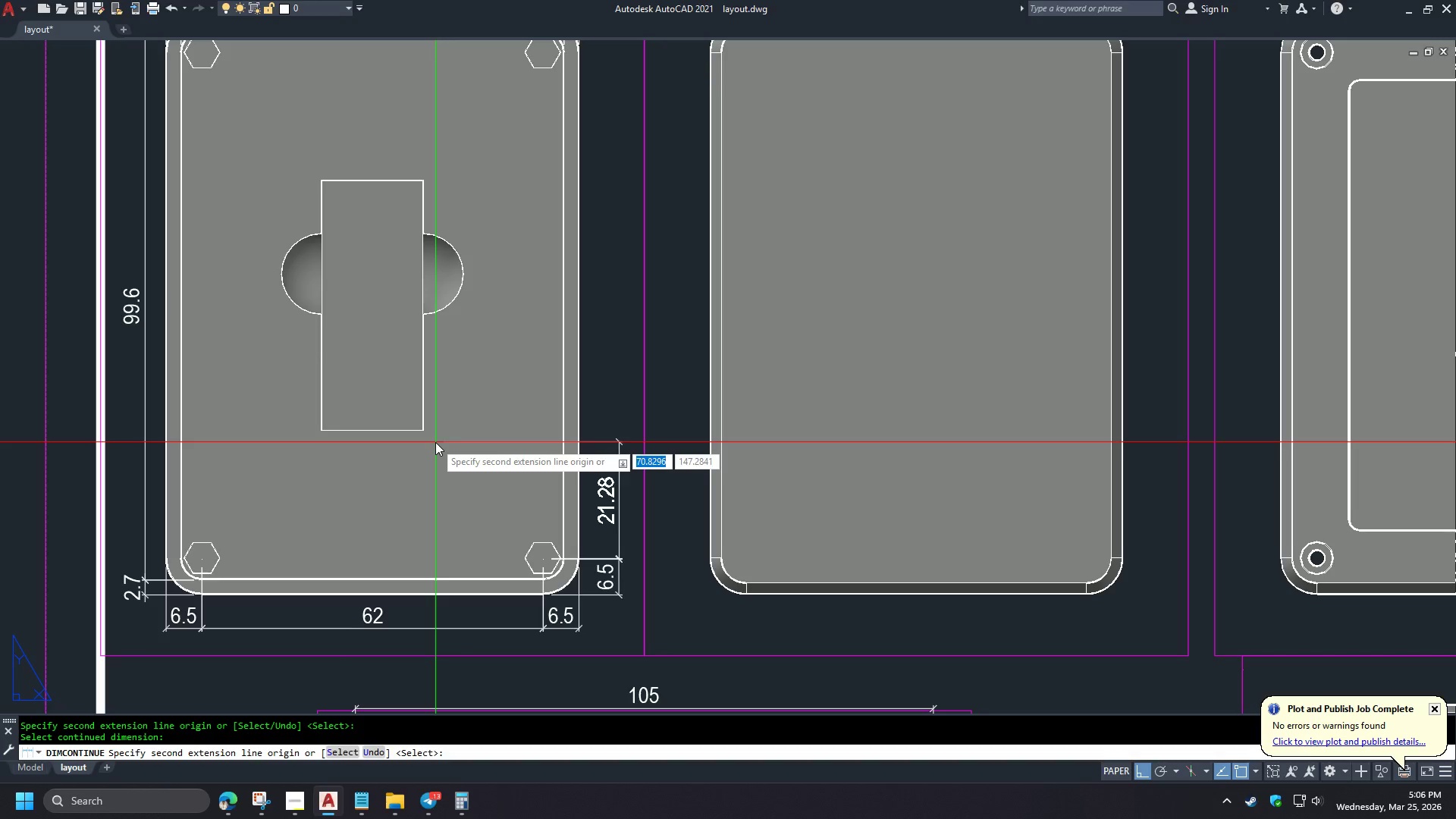 
wait(5.63)
 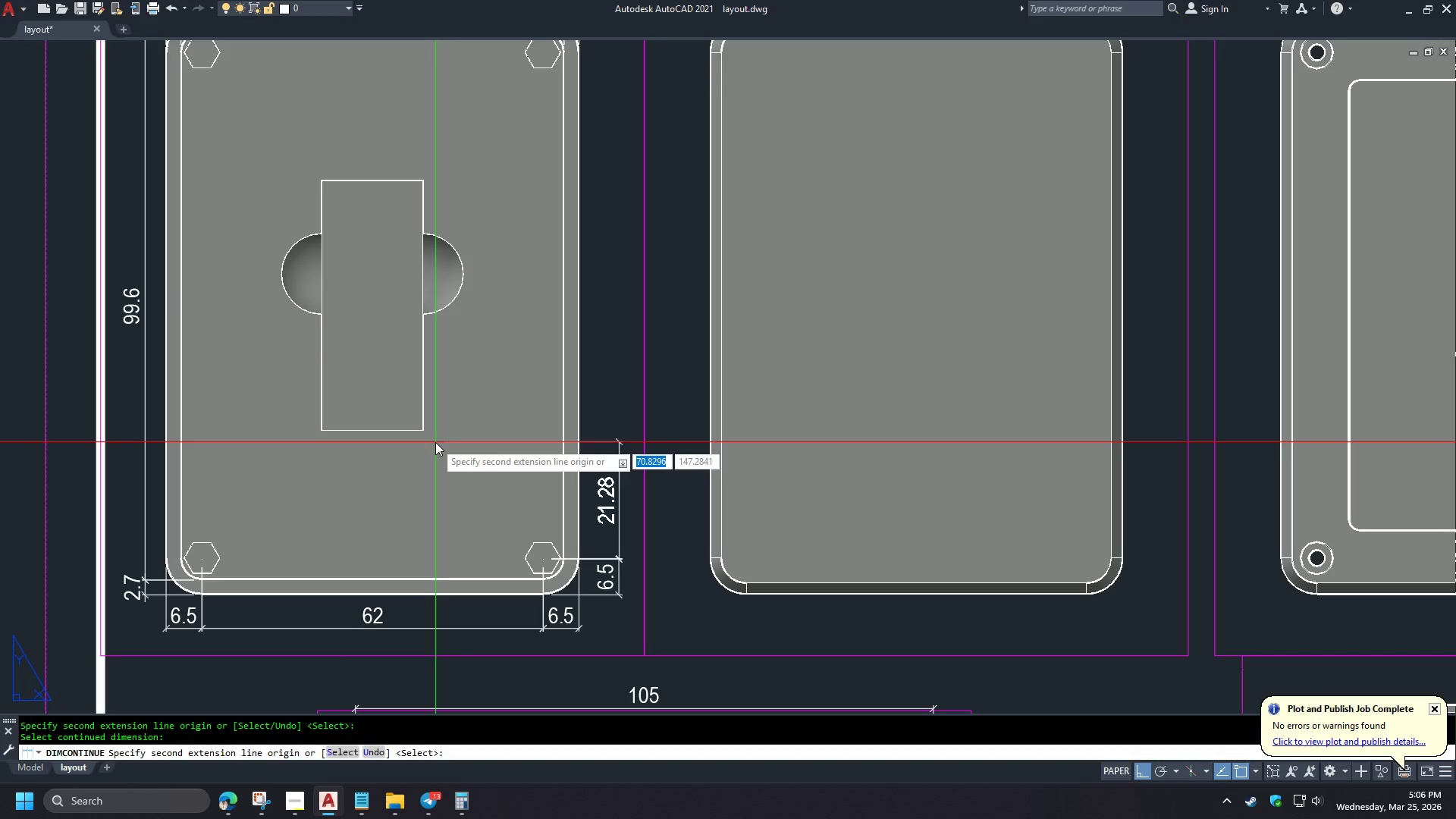 
scroll: coordinate [441, 196], scroll_direction: up, amount: 5.0
 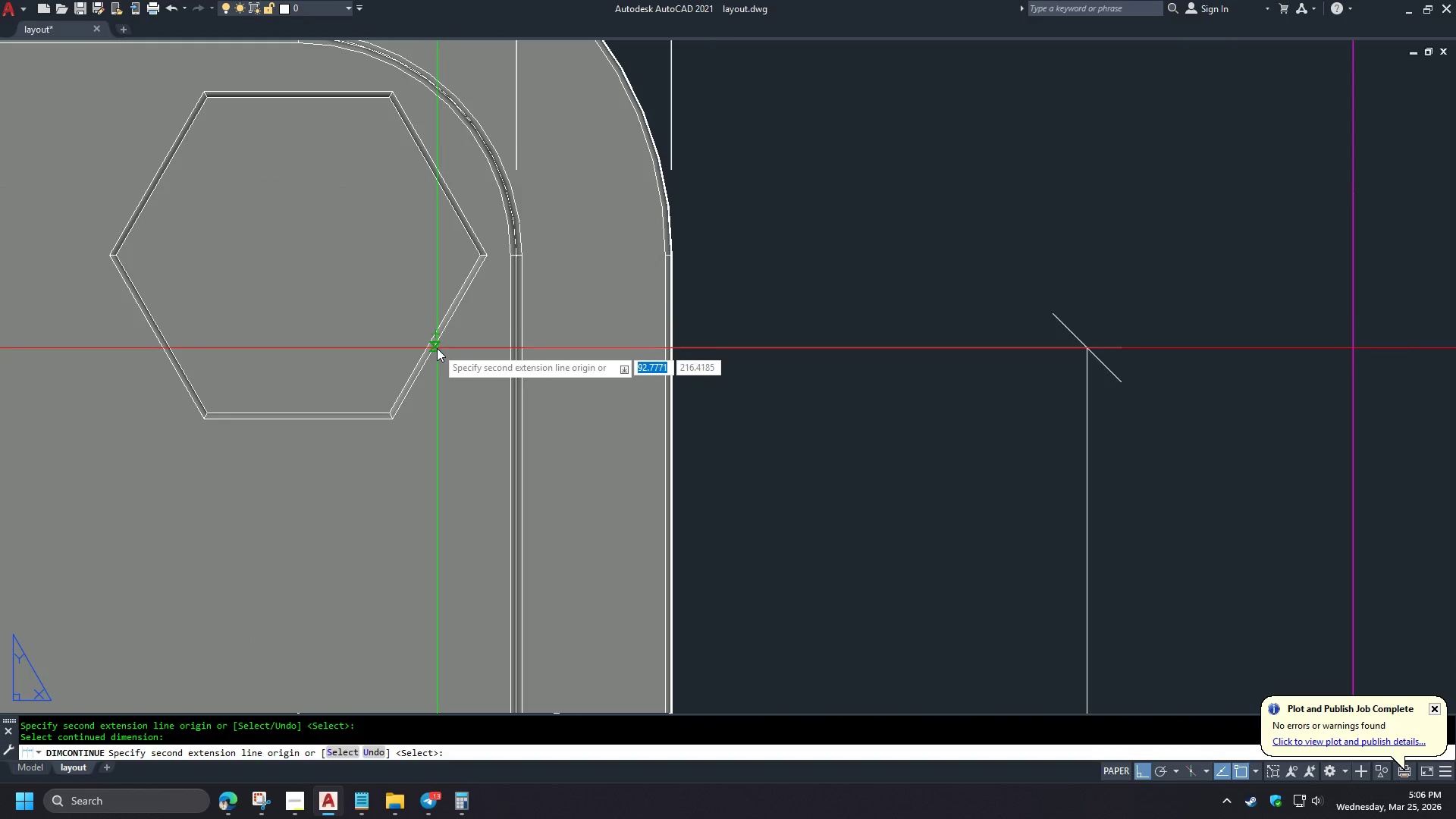 
scroll: coordinate [437, 360], scroll_direction: down, amount: 2.0
 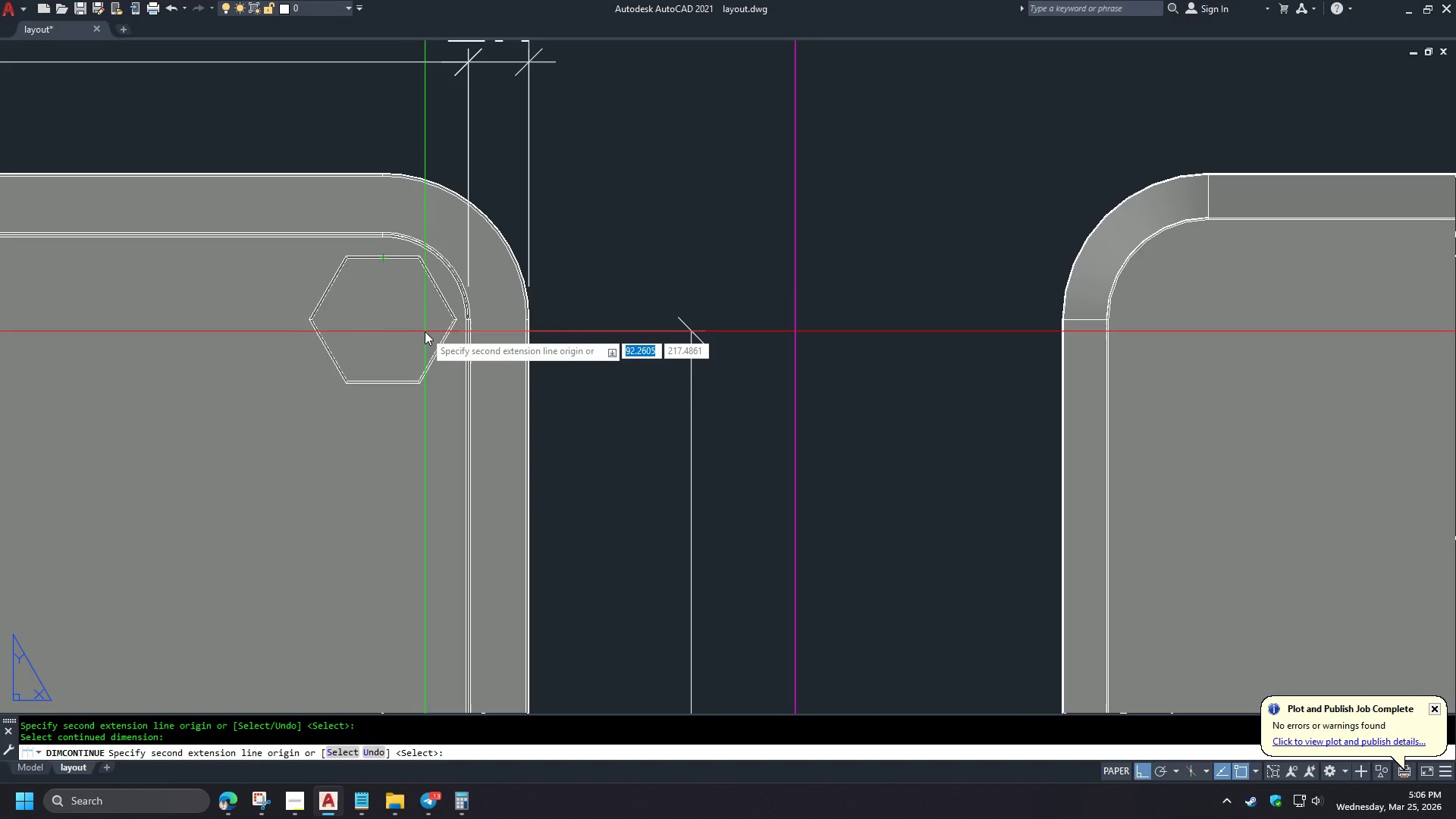 
hold_key(key=ShiftLeft, duration=0.36)
right_click([401, 317])
 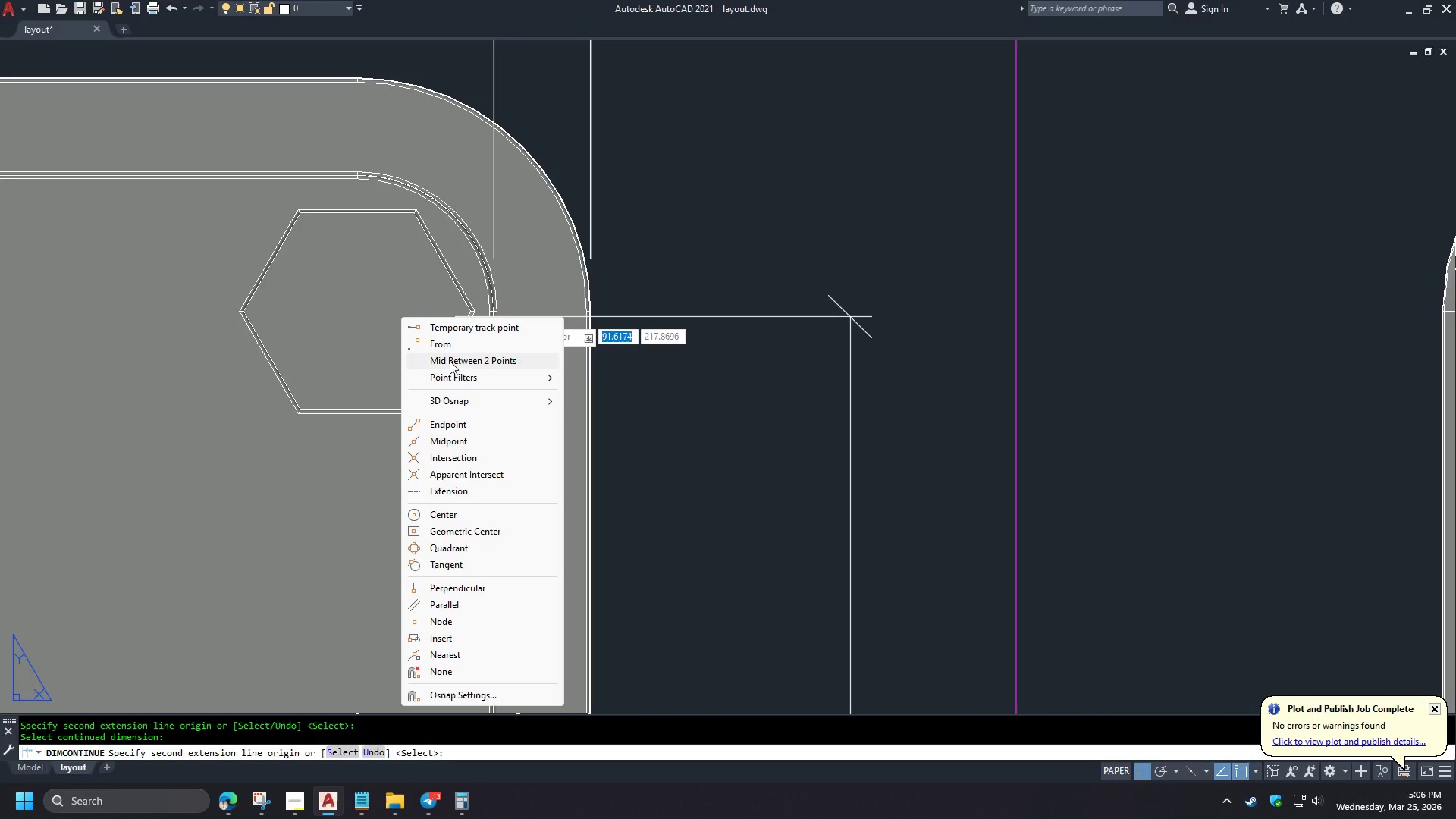 
scroll: coordinate [425, 331], scroll_direction: up, amount: 1.0
 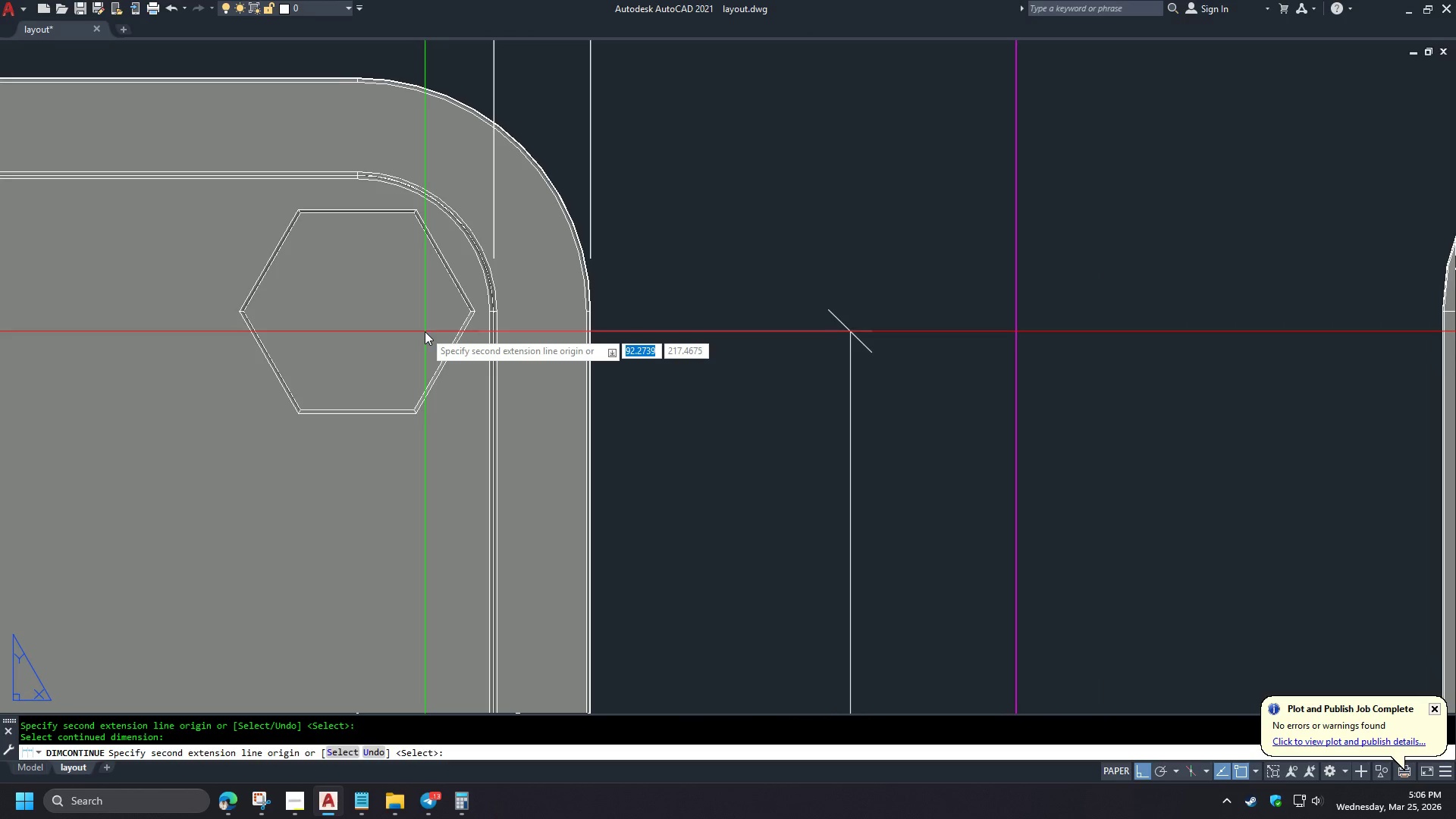 
left_click([450, 361])
 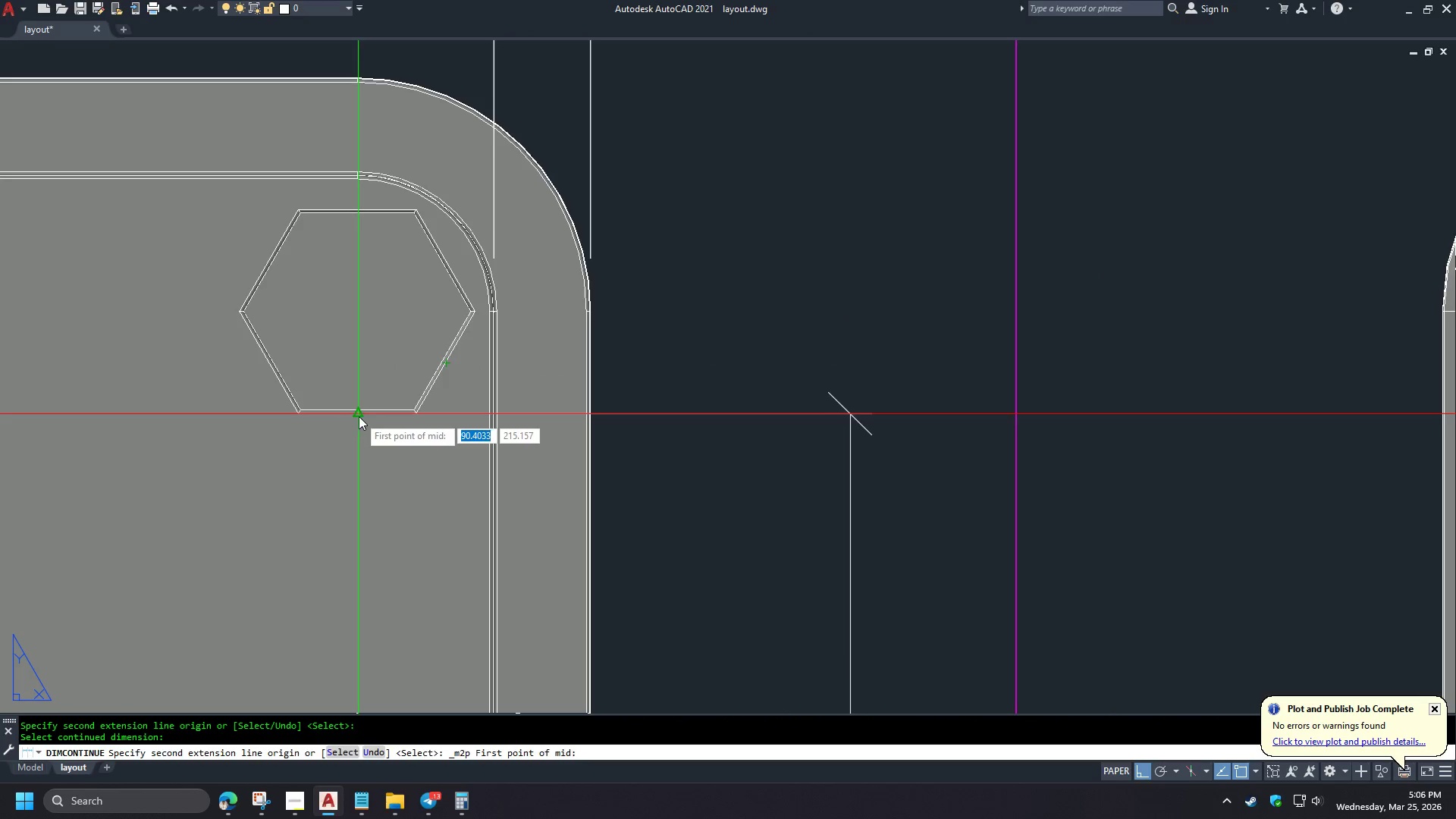 
left_click([359, 416])
 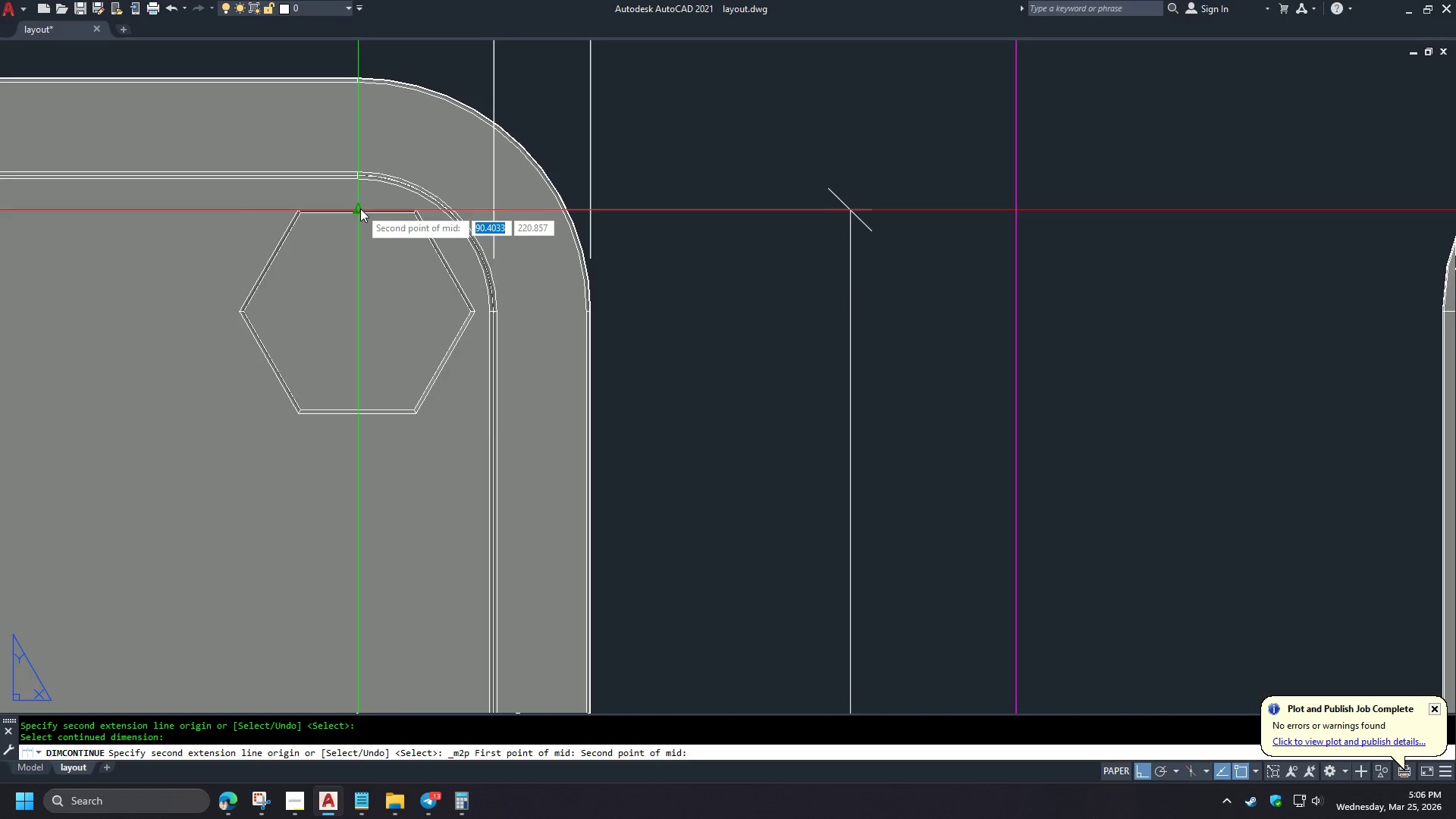 
left_click([360, 209])
 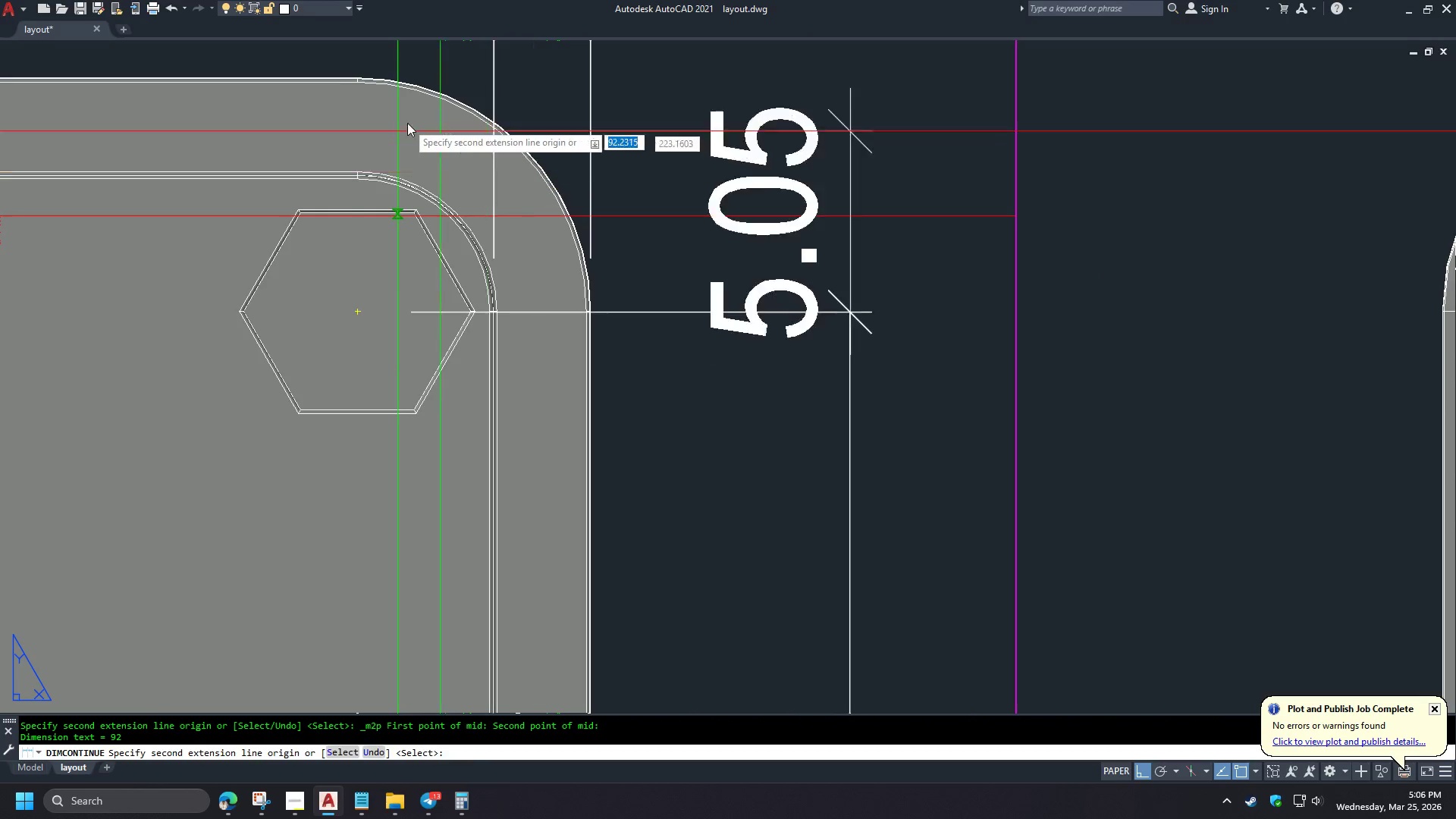 
type(END )
 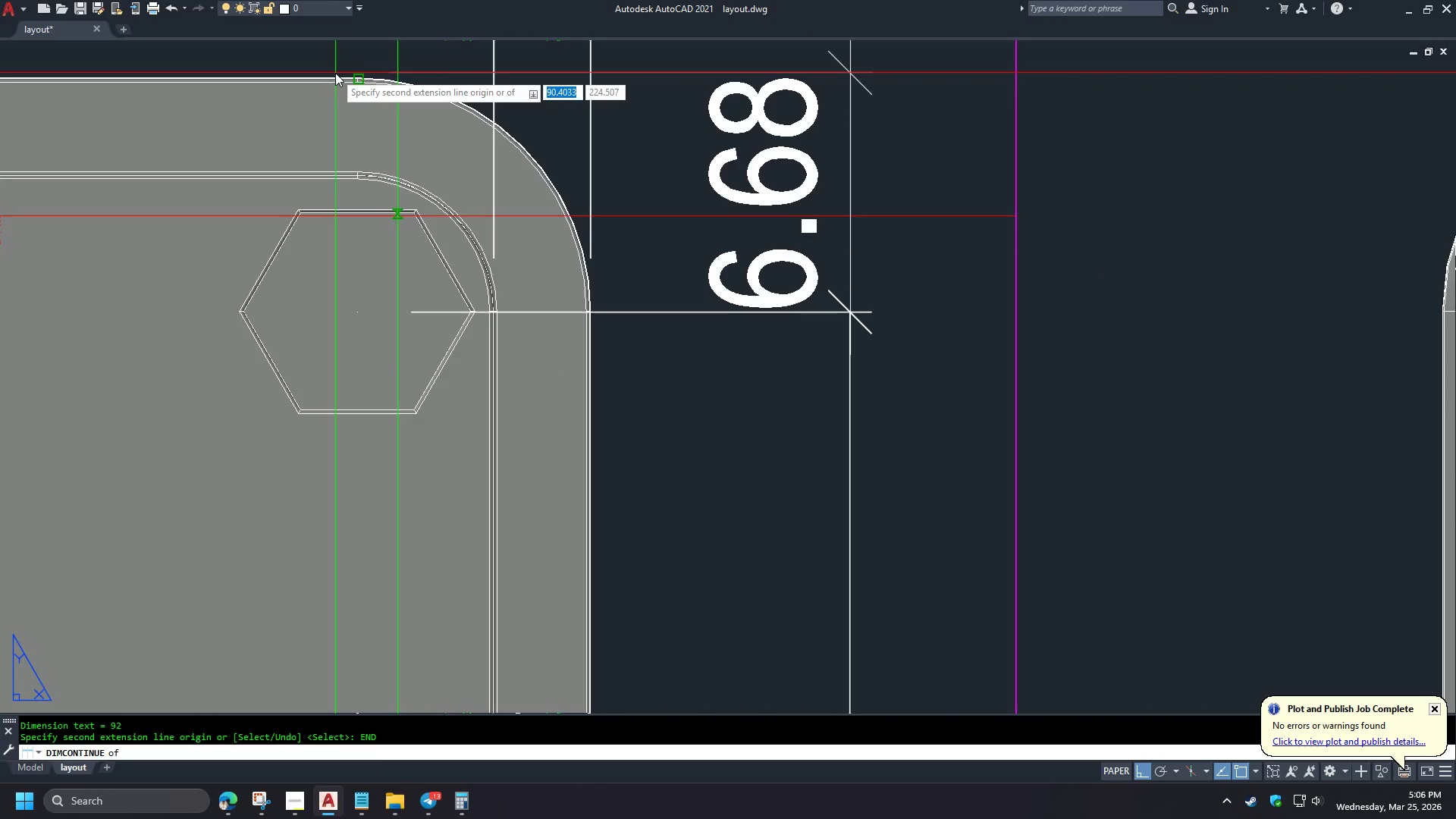 
left_click([335, 73])
 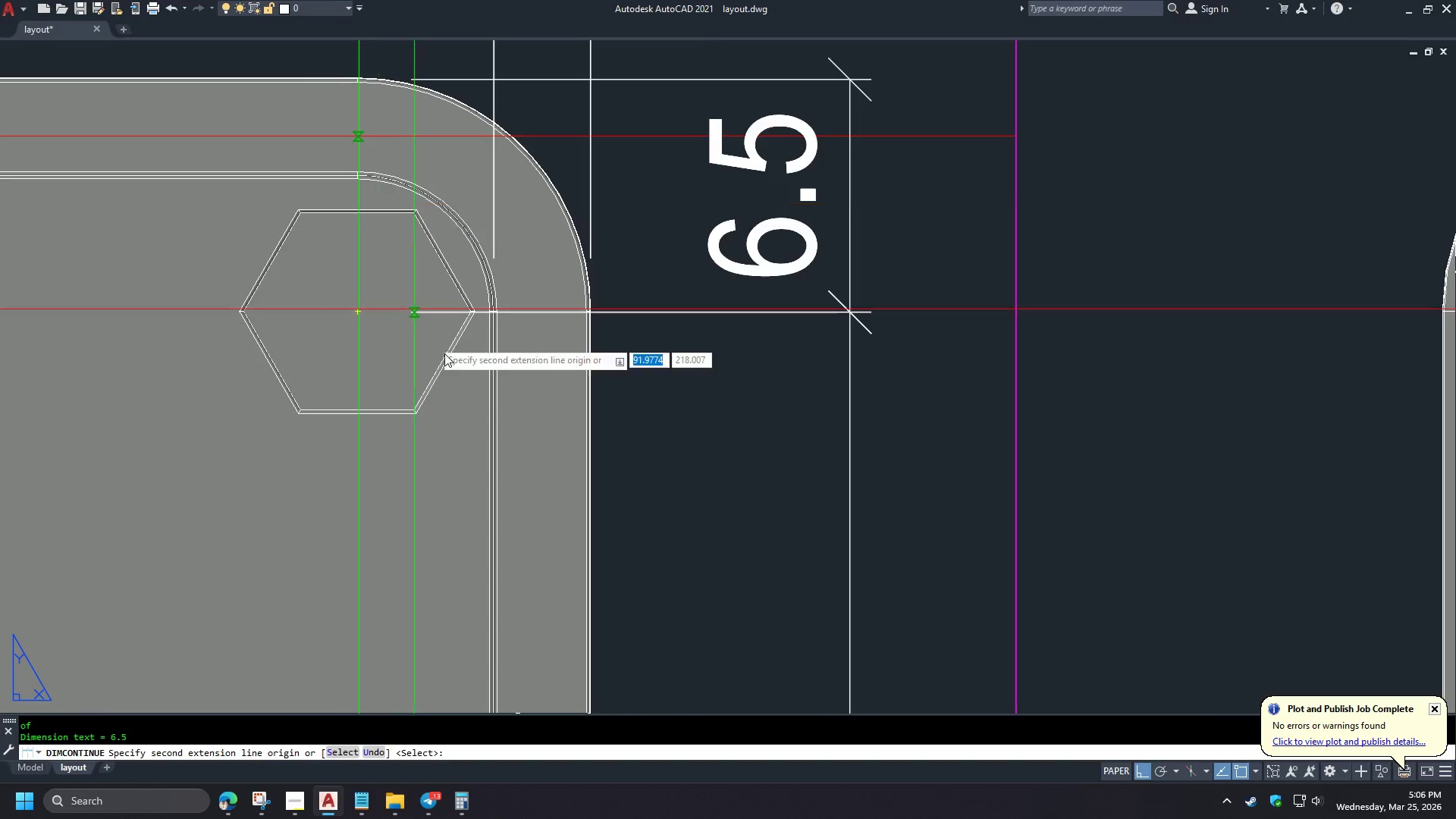 
key(Space)
 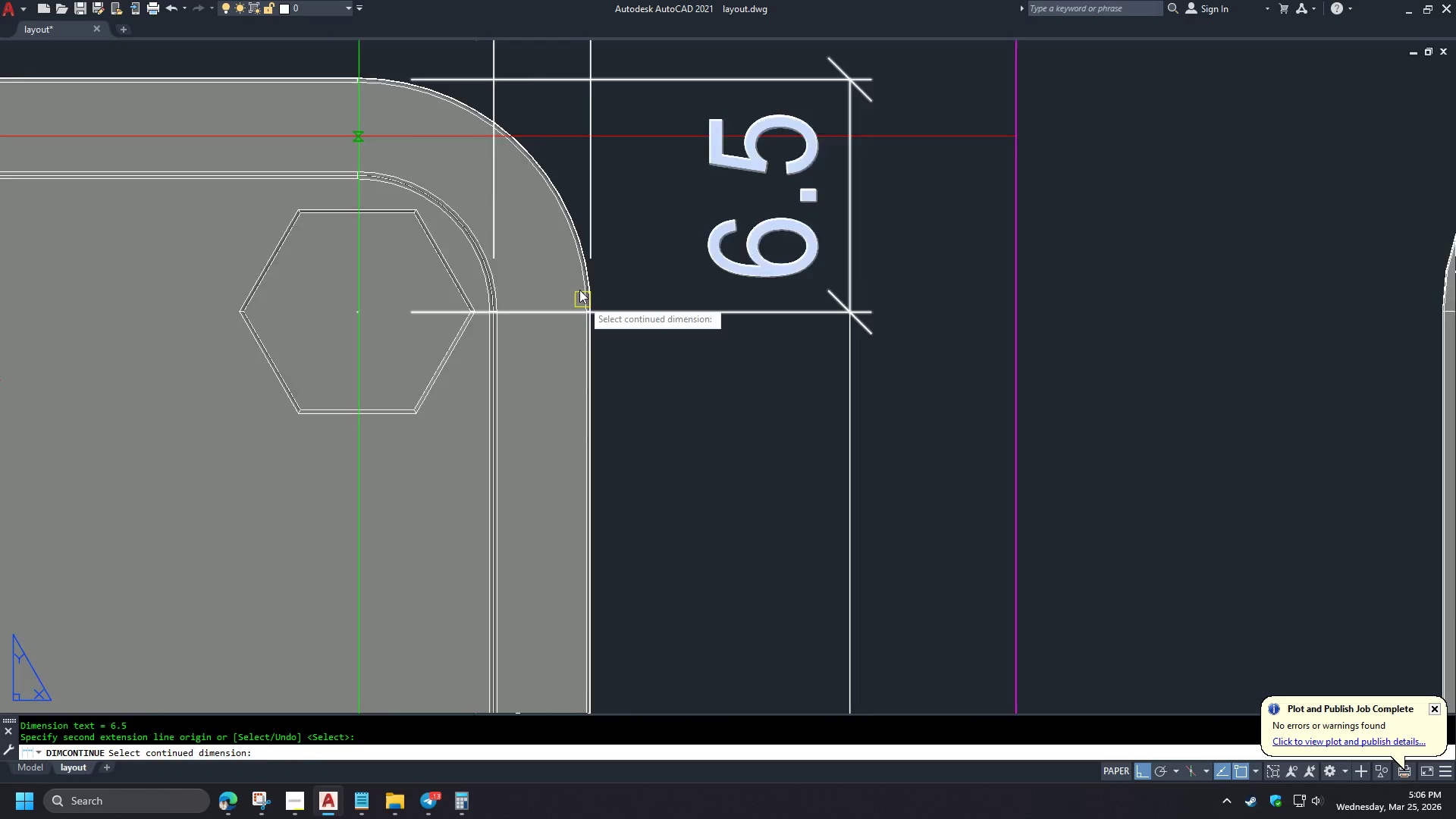 
key(Space)
 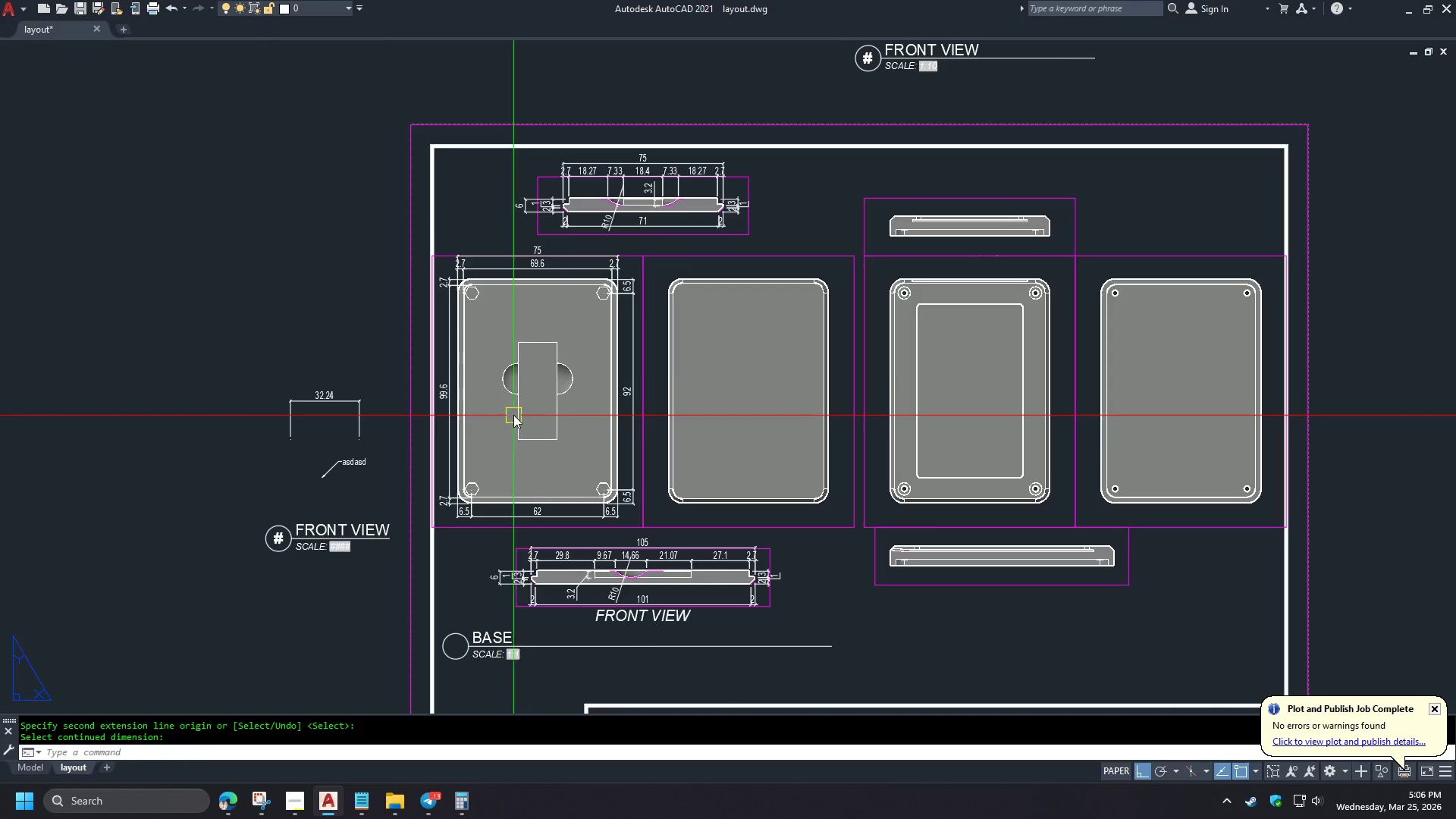 
scroll: coordinate [644, 306], scroll_direction: down, amount: 6.0
 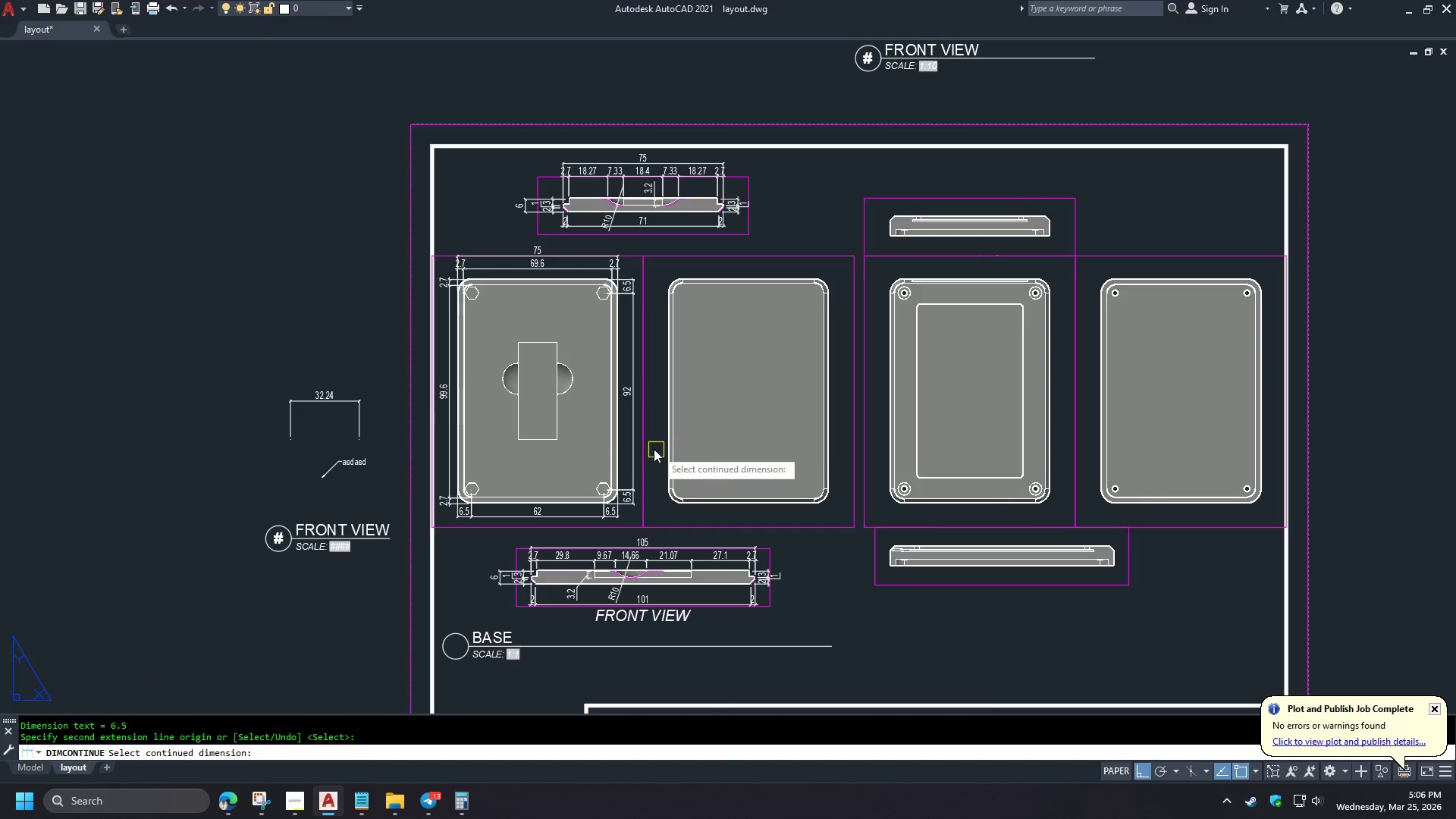 
scroll: coordinate [512, 413], scroll_direction: up, amount: 1.0
 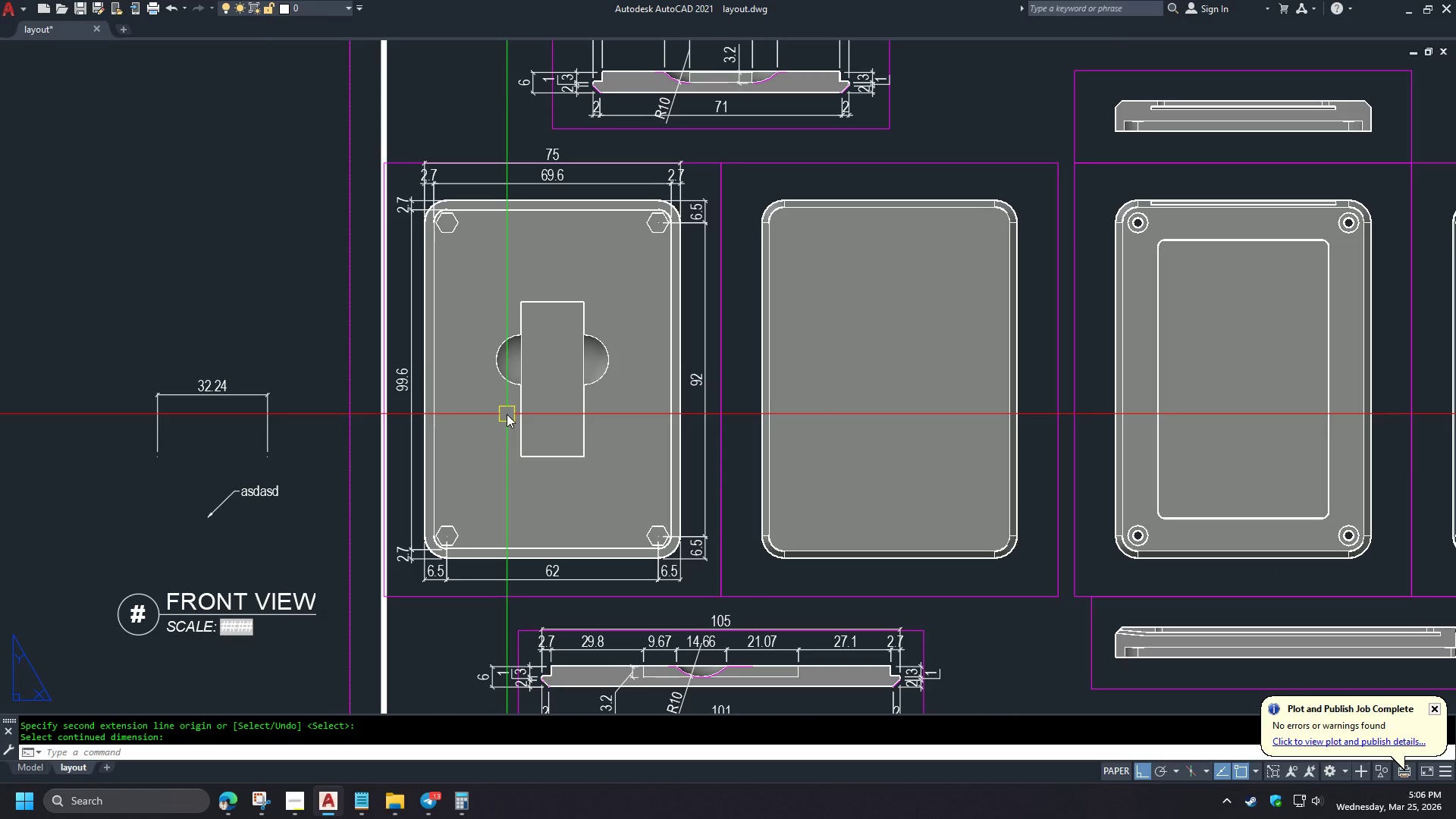 
left_click([410, 328])
 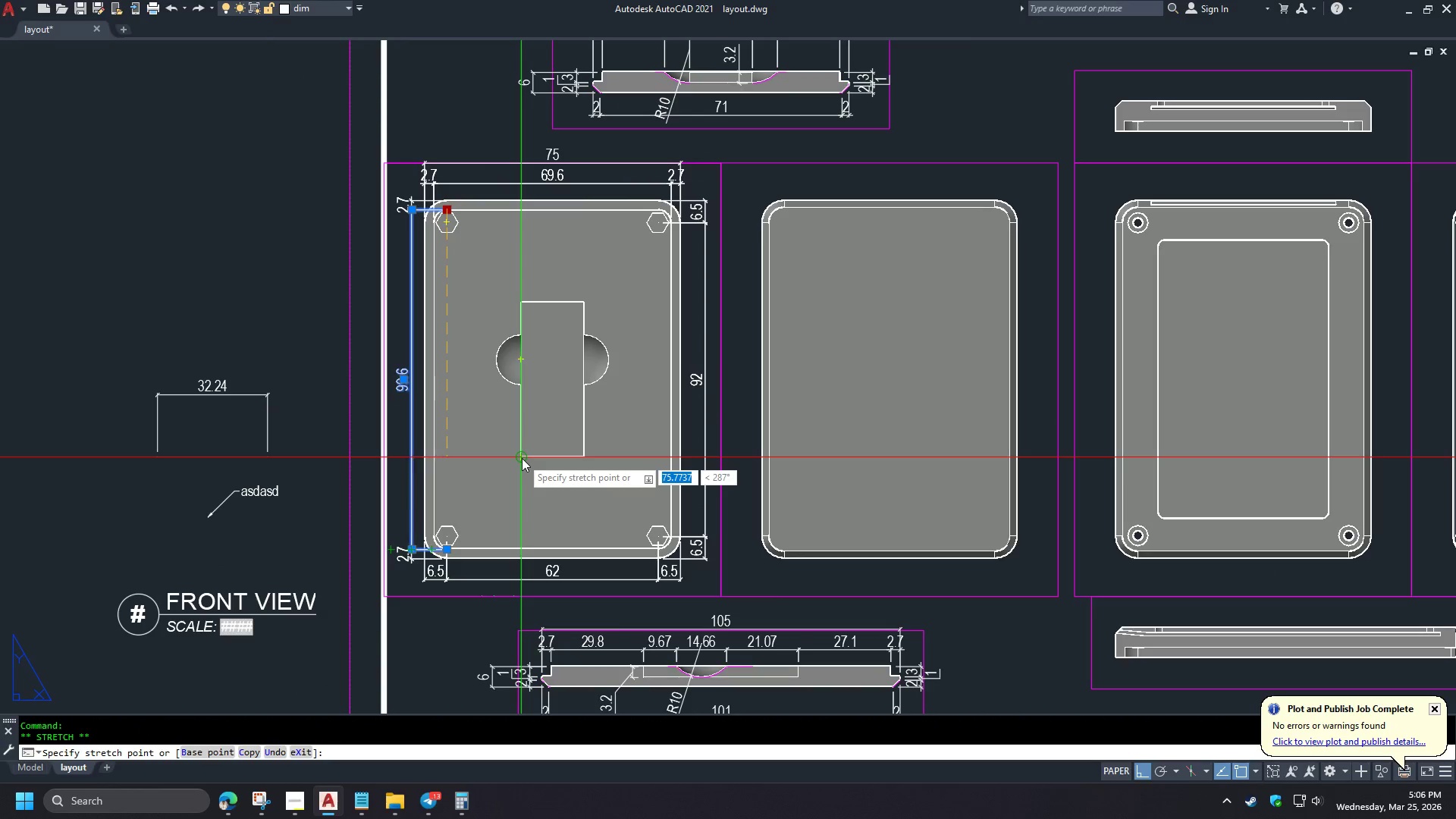 
type(END )
 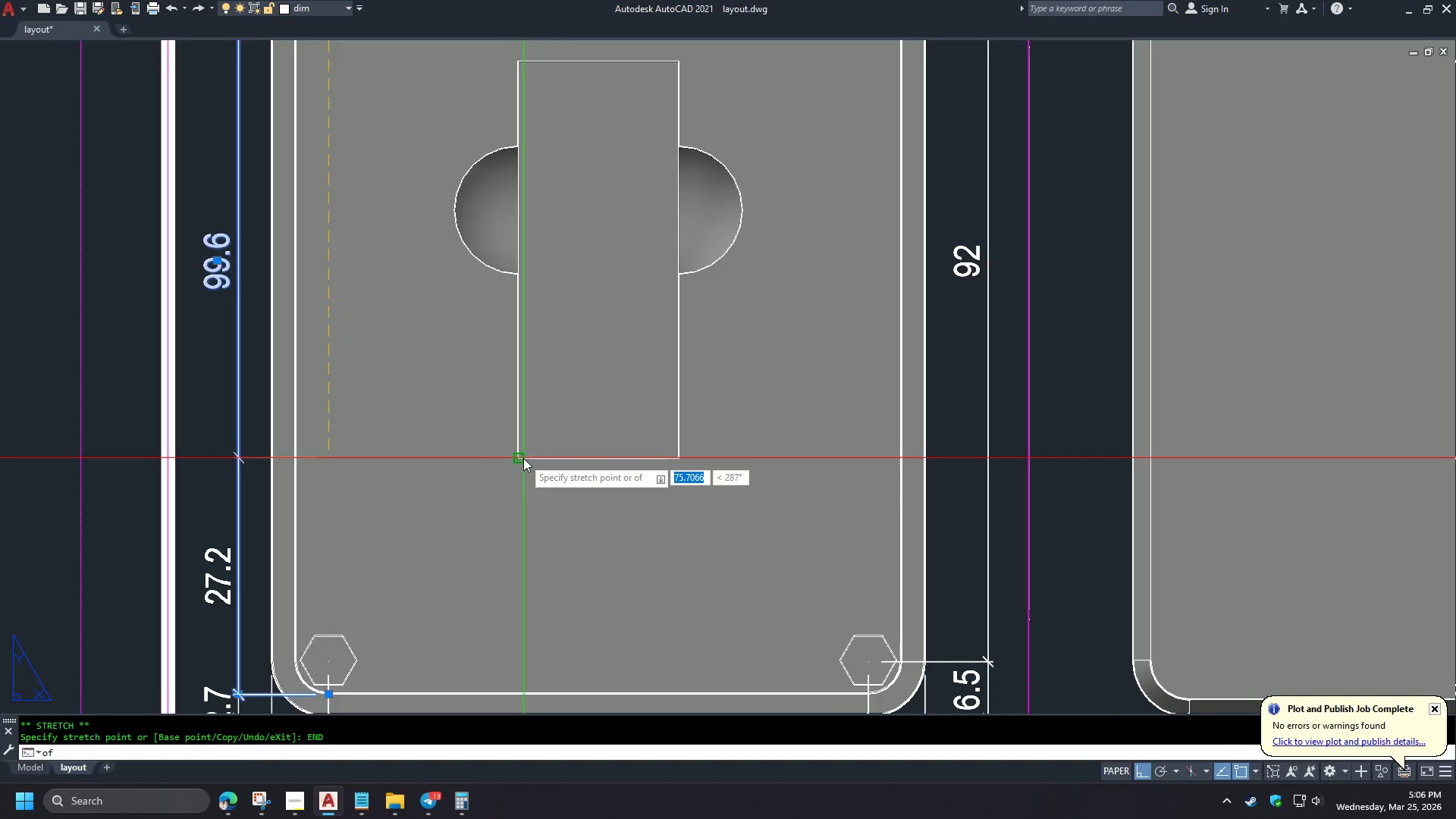 
left_click([523, 458])
 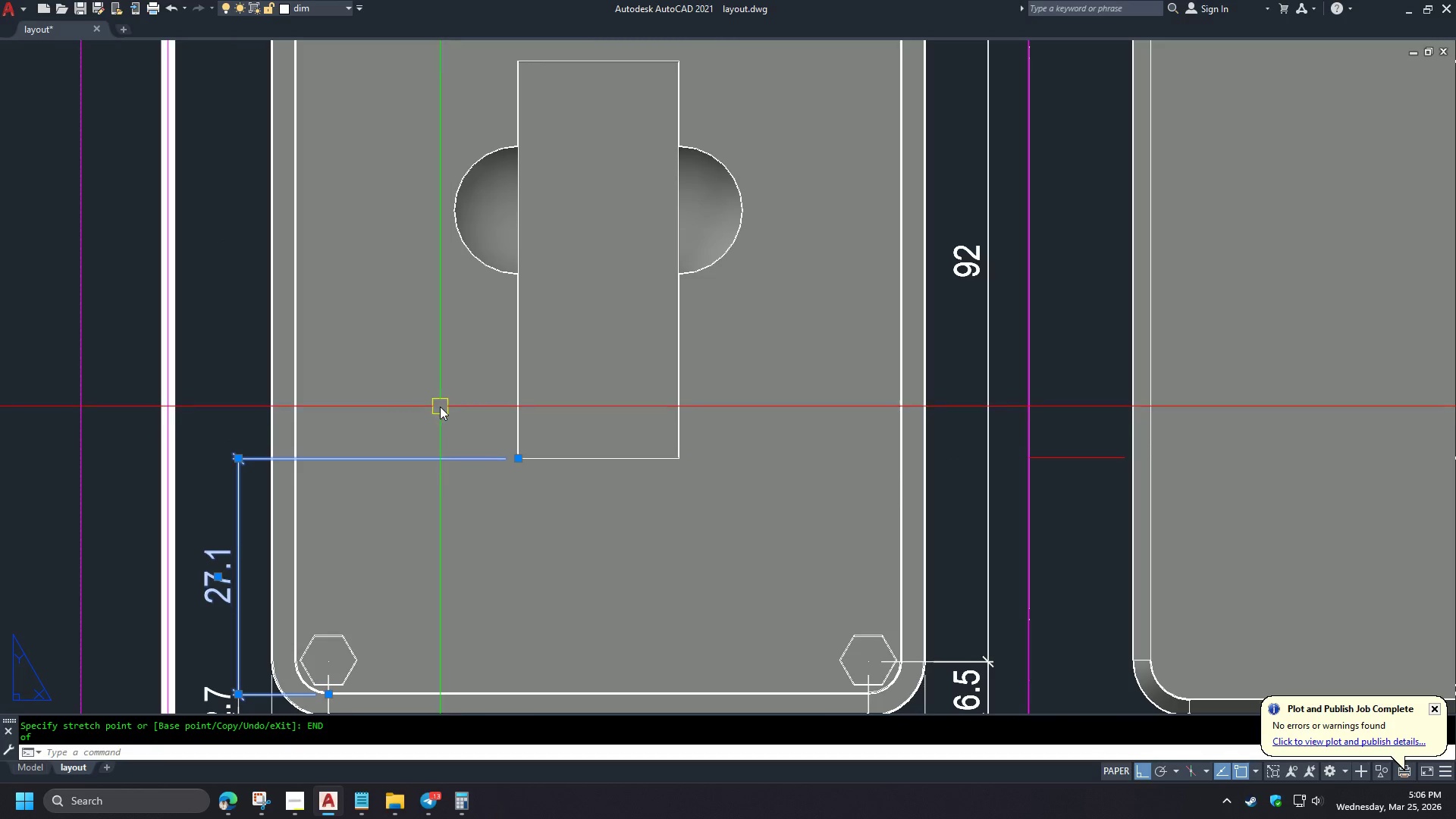 
key(Escape)
 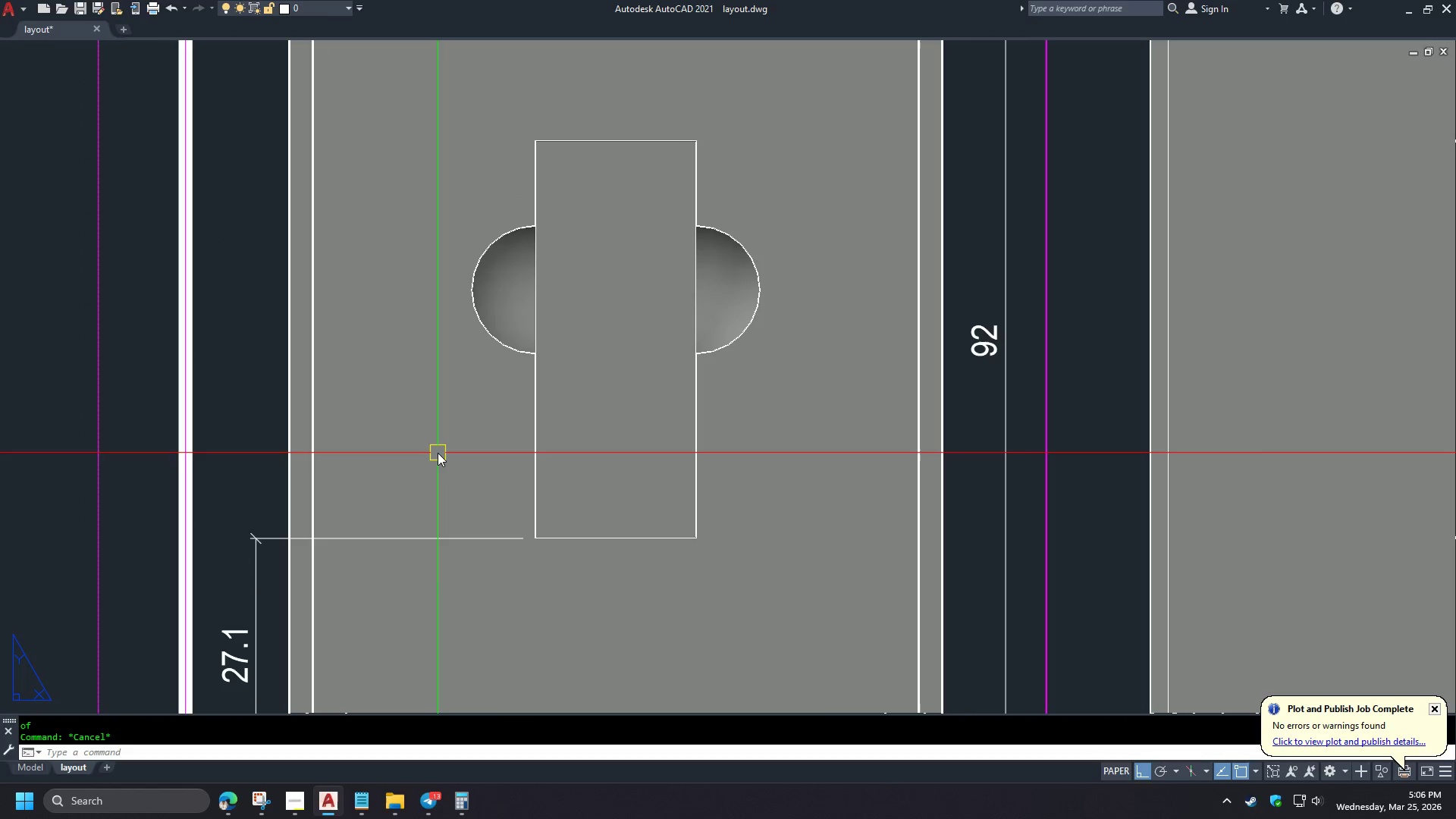 
scroll: coordinate [522, 458], scroll_direction: up, amount: 2.0
 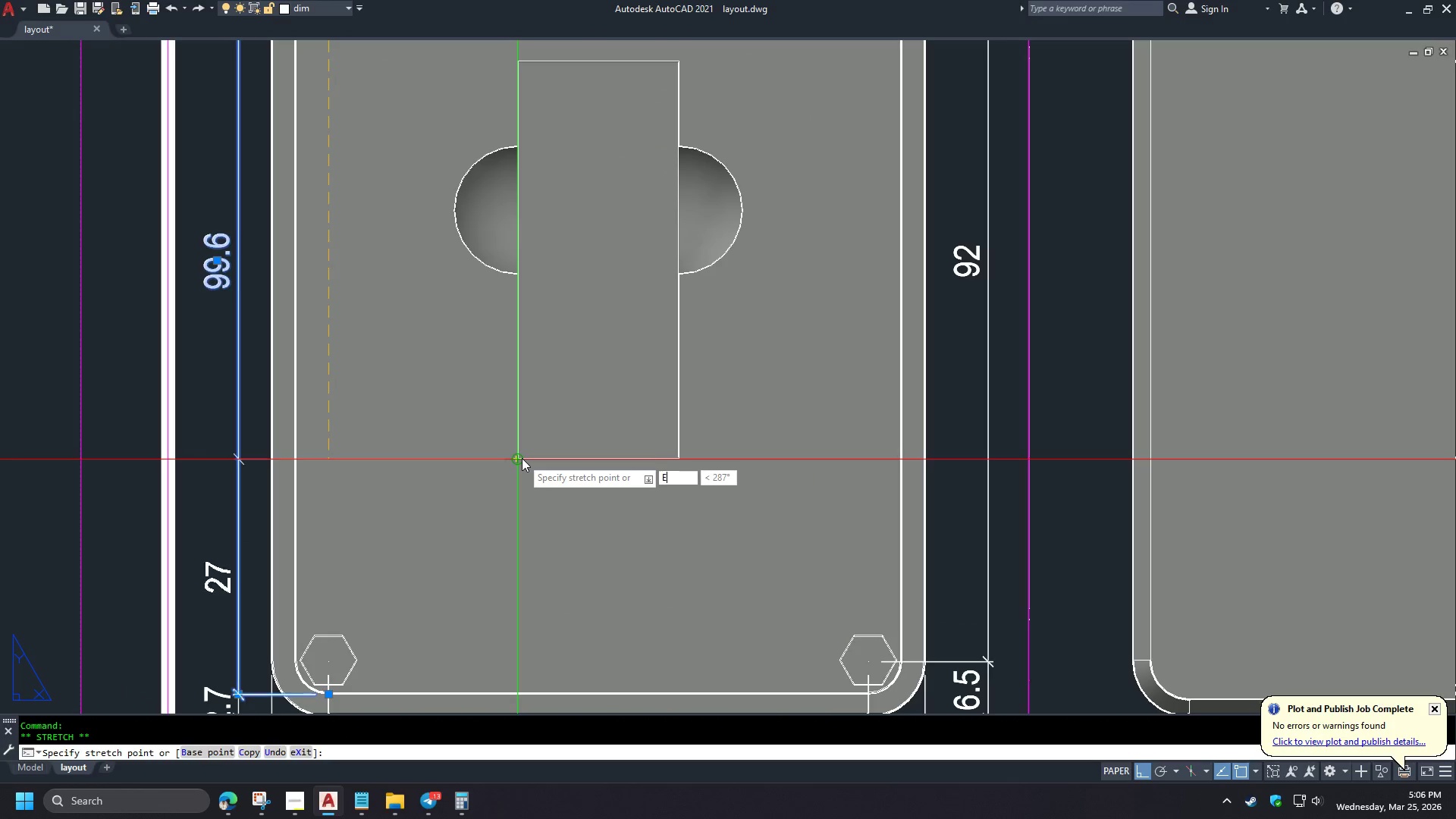 
key(D)
 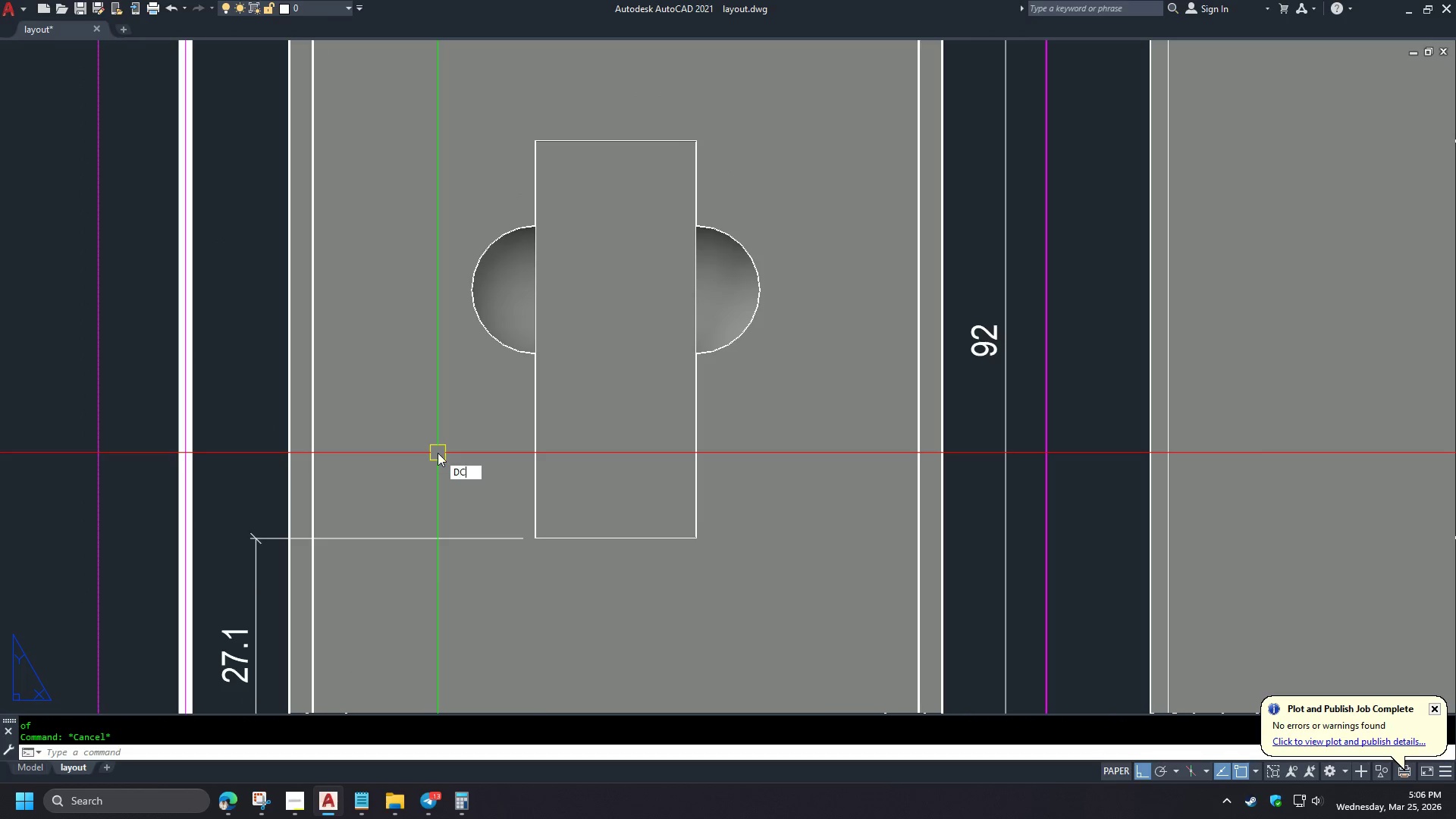 
type(CO  )
 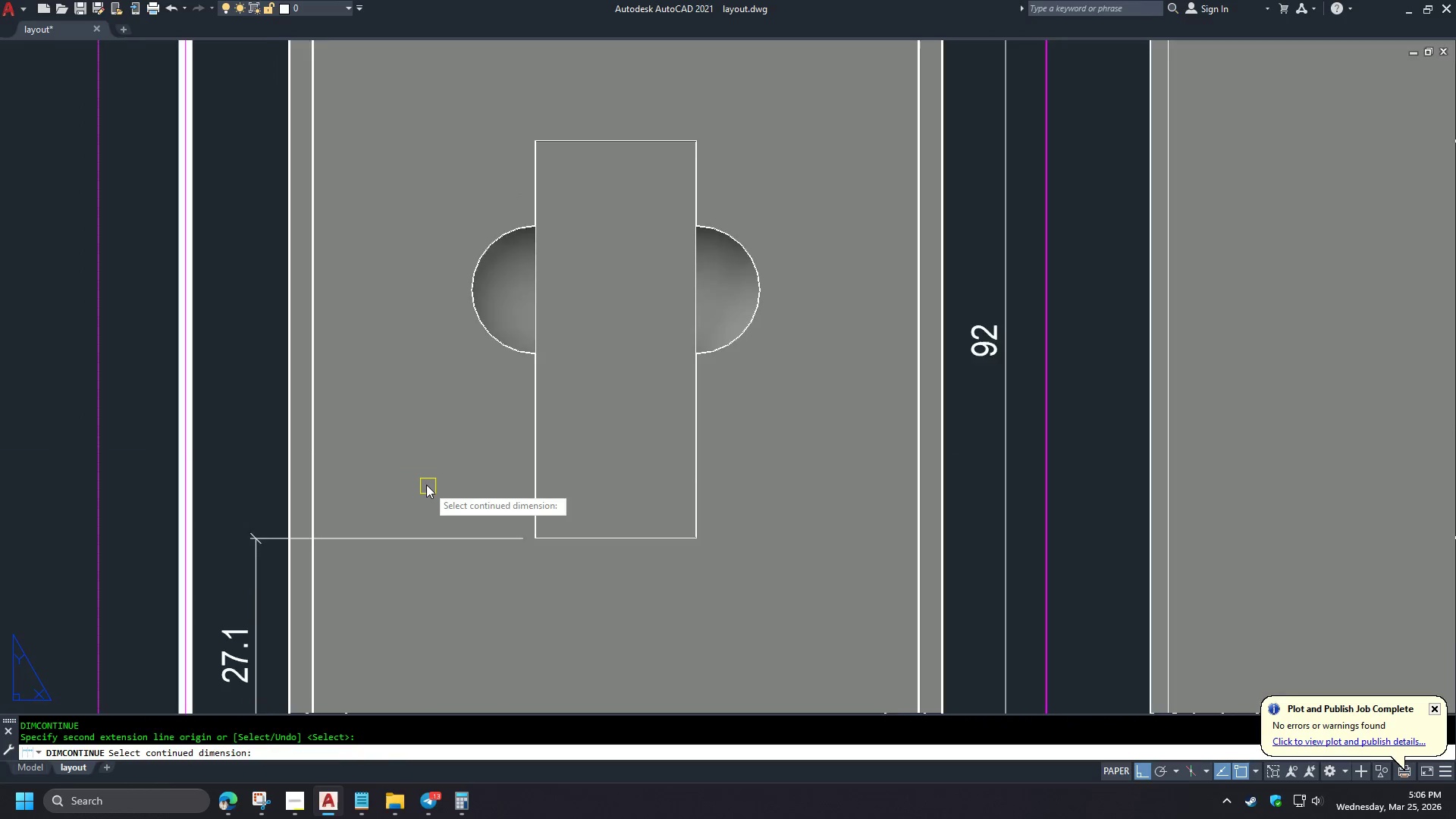 
scroll: coordinate [417, 479], scroll_direction: down, amount: 3.0
 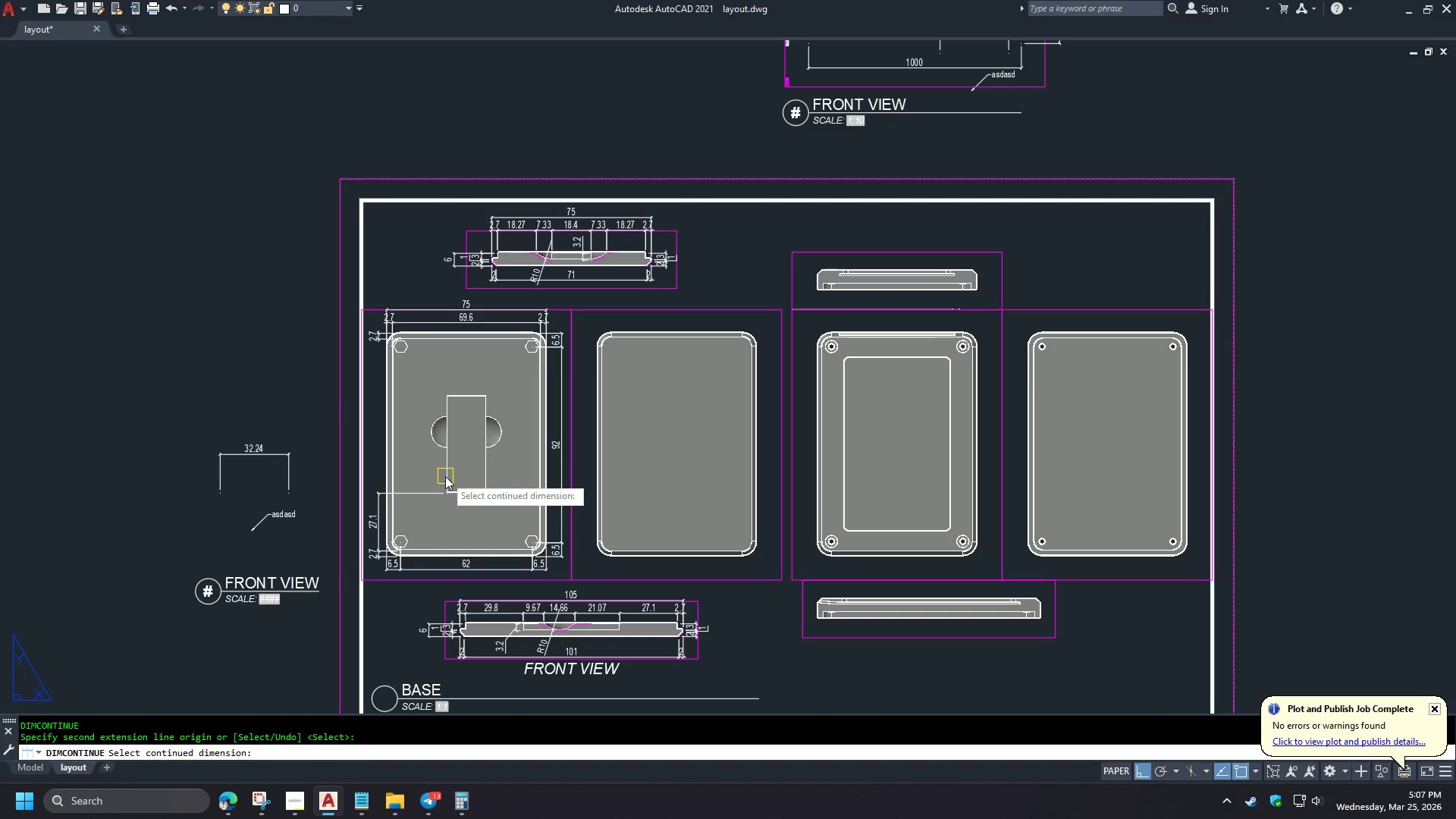 
wait(16.19)
 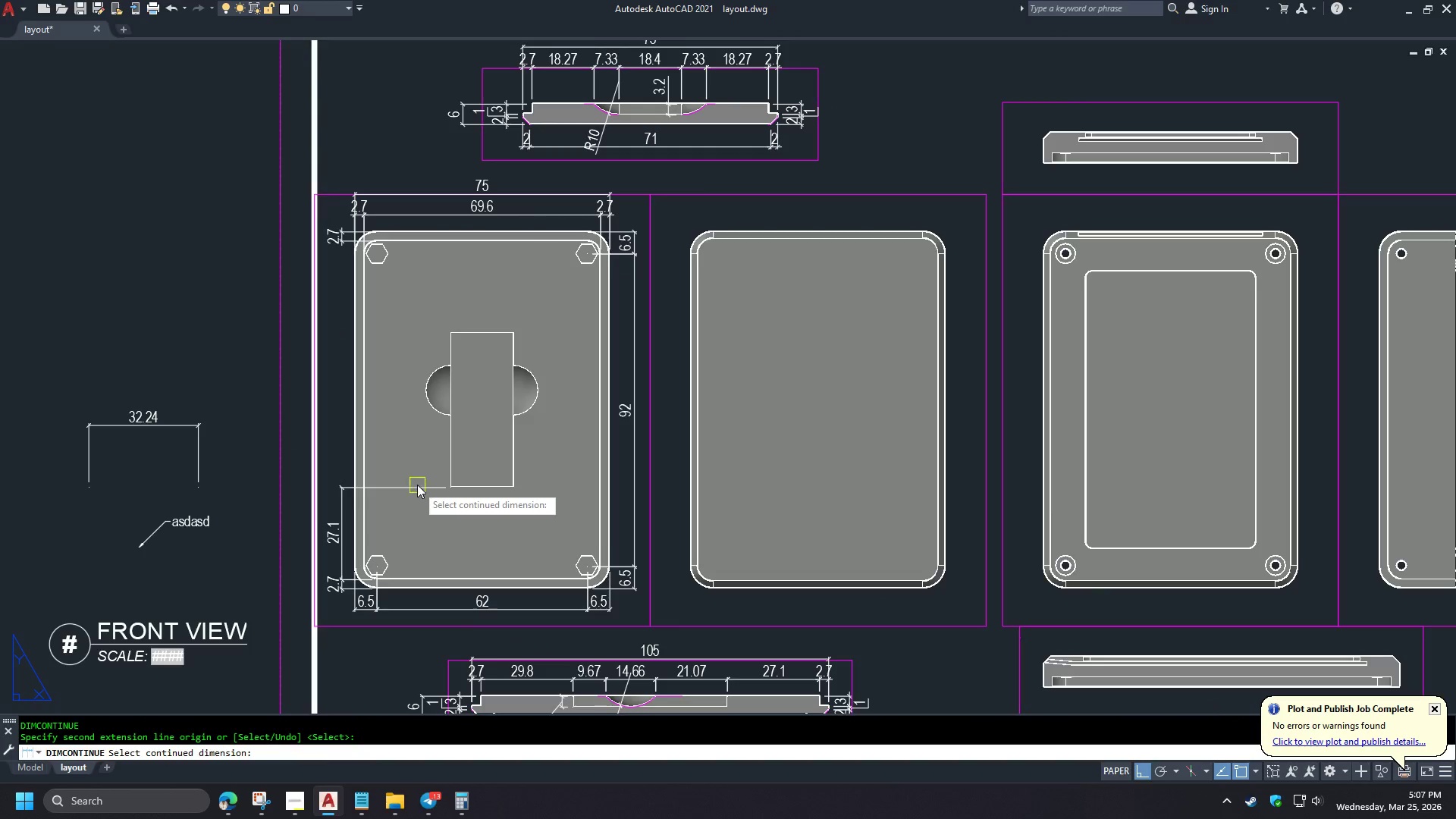 
left_click([417, 485])
 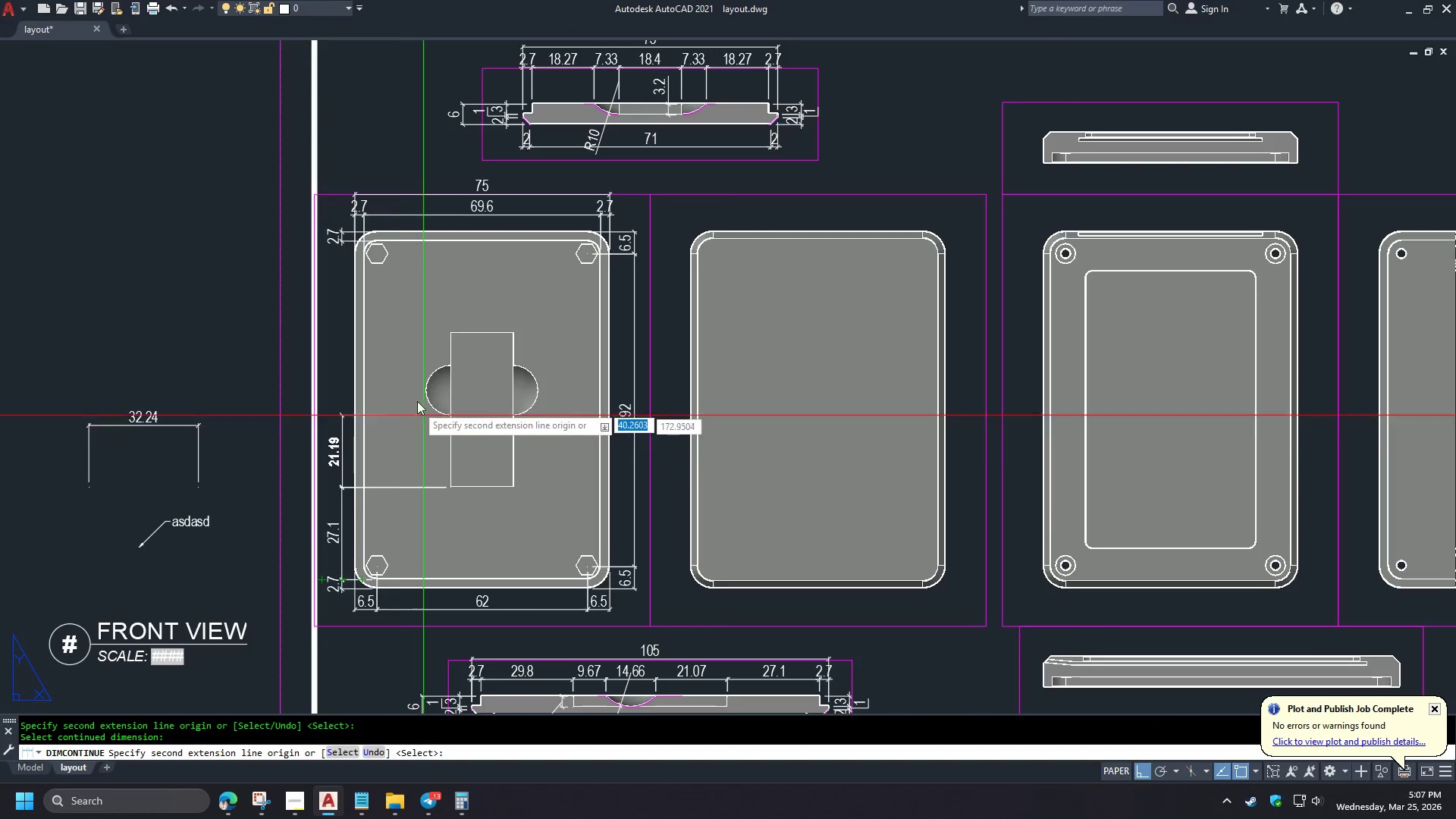 
scroll: coordinate [410, 372], scroll_direction: up, amount: 3.0
 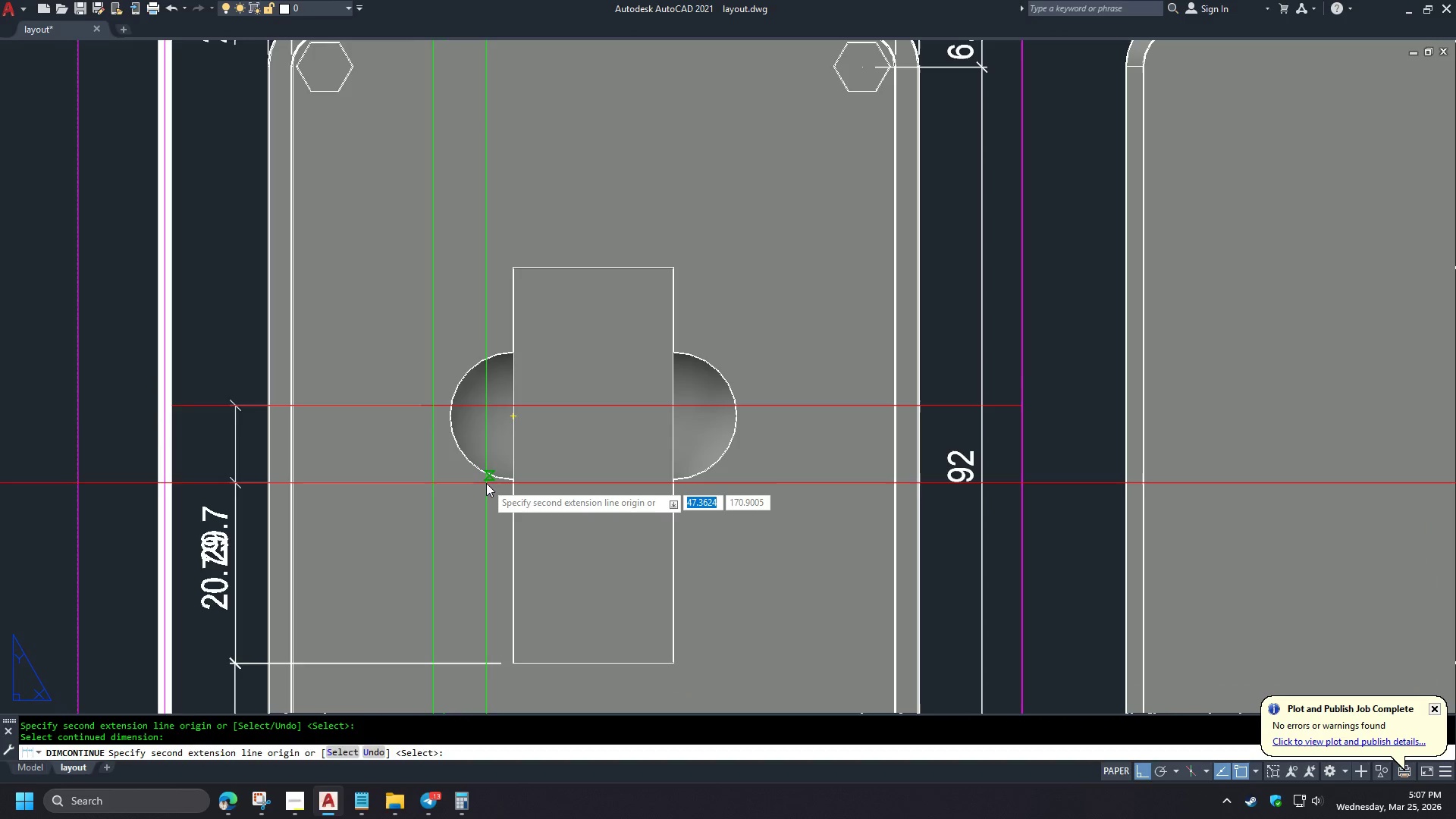 
type(END )
 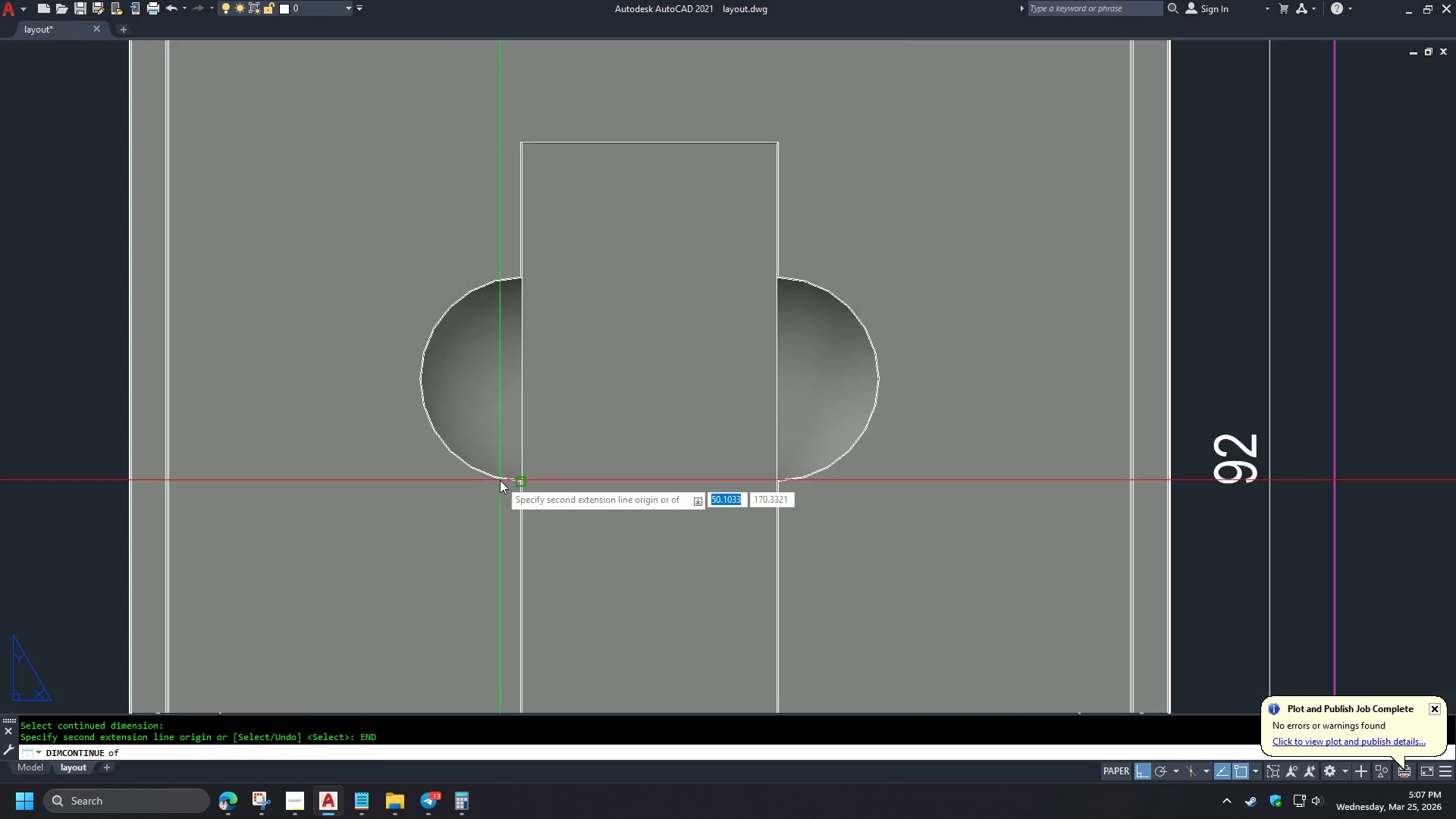 
scroll: coordinate [508, 487], scroll_direction: up, amount: 6.0
 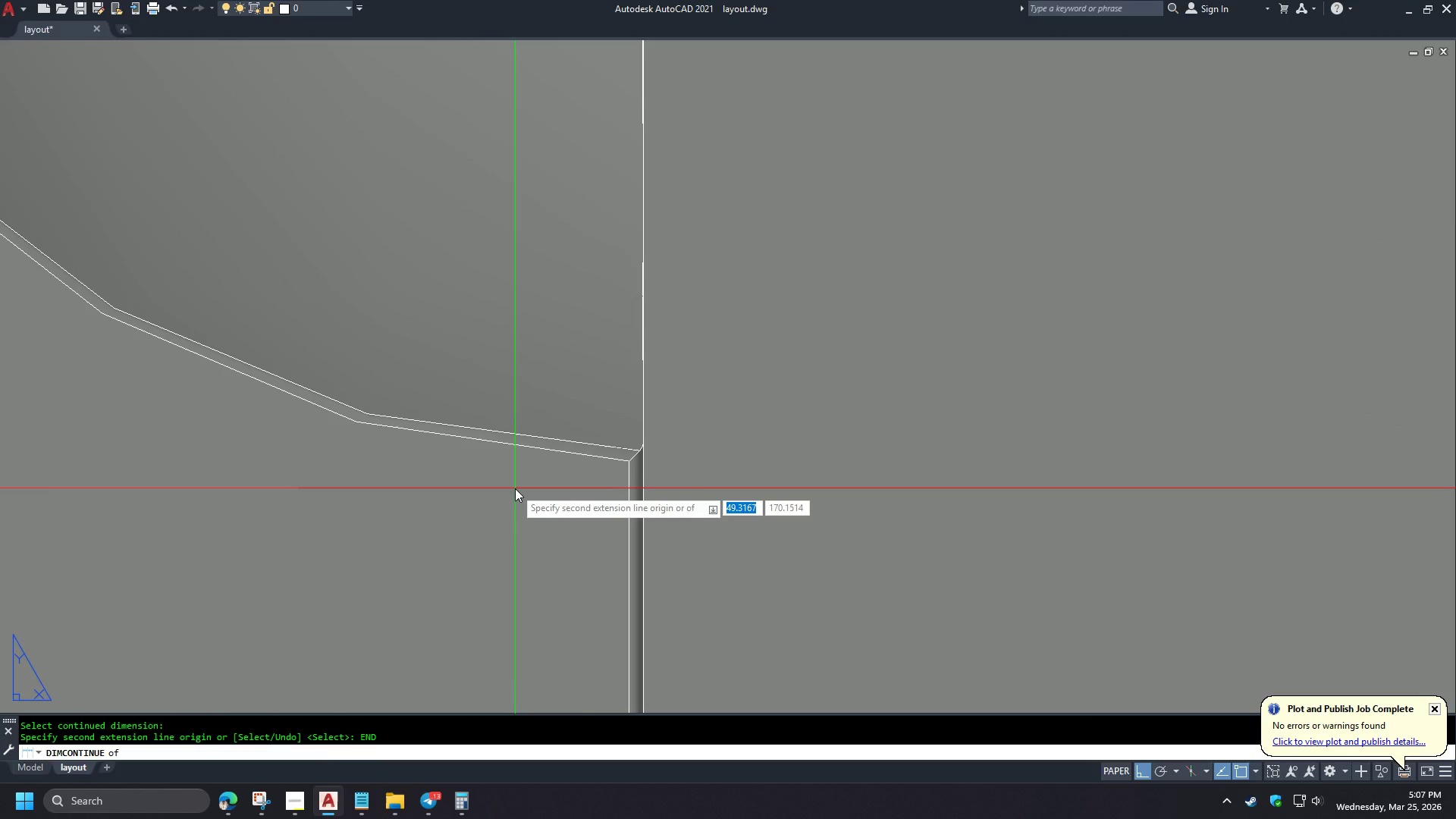 
scroll: coordinate [513, 491], scroll_direction: down, amount: 4.0
 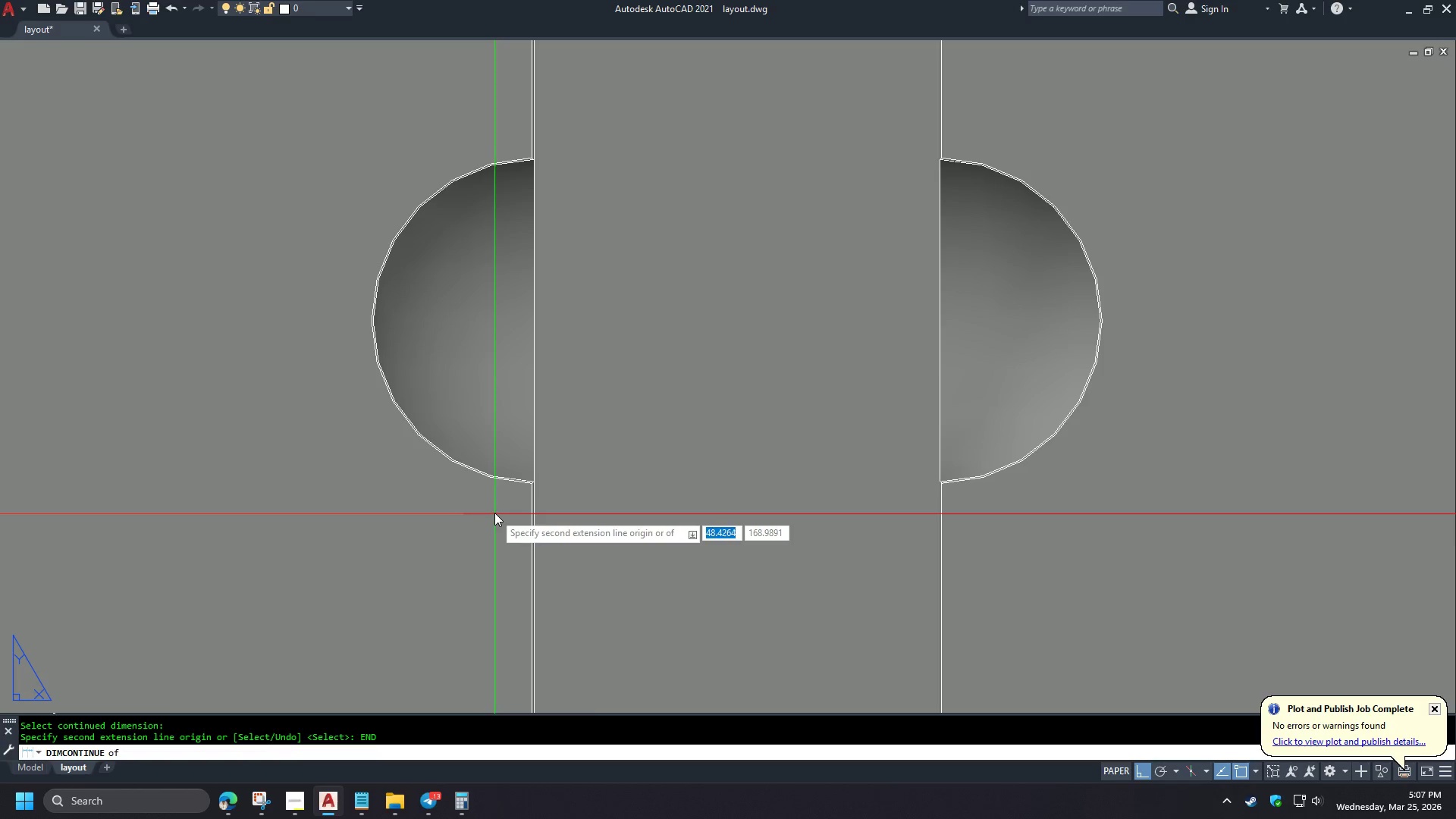 
key(Escape)
 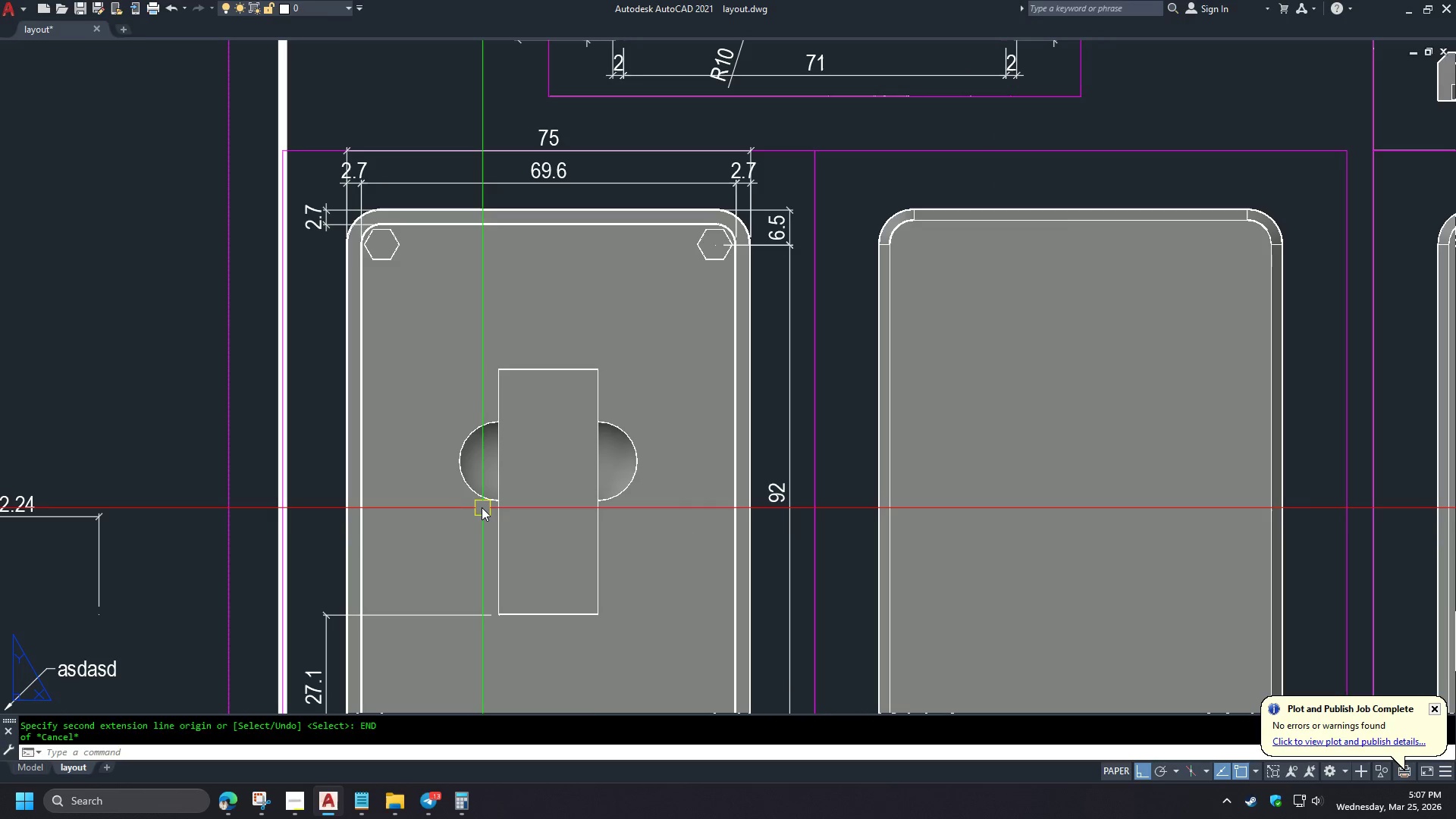 
key(Escape)
 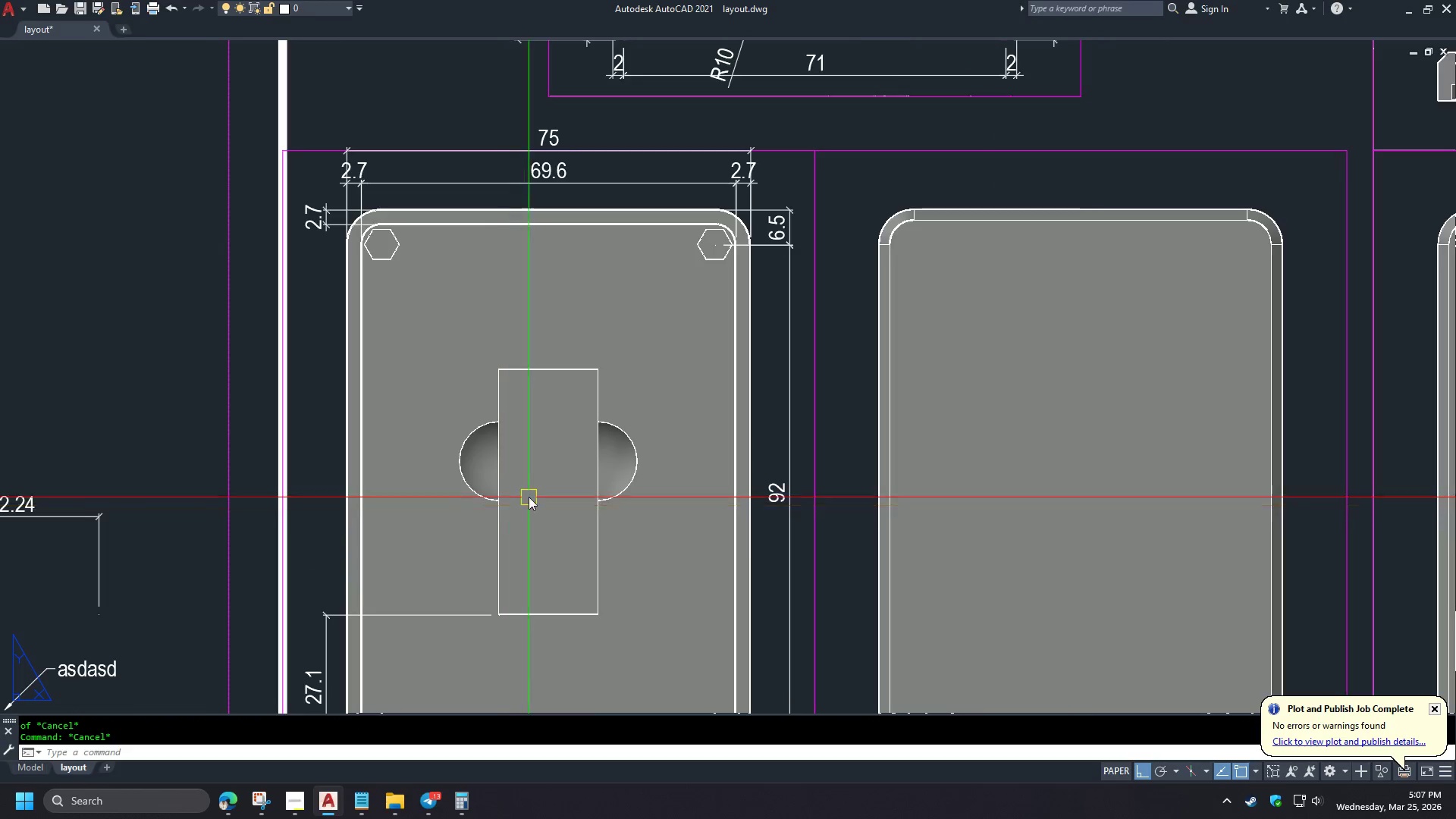 
scroll: coordinate [488, 509], scroll_direction: down, amount: 3.0
 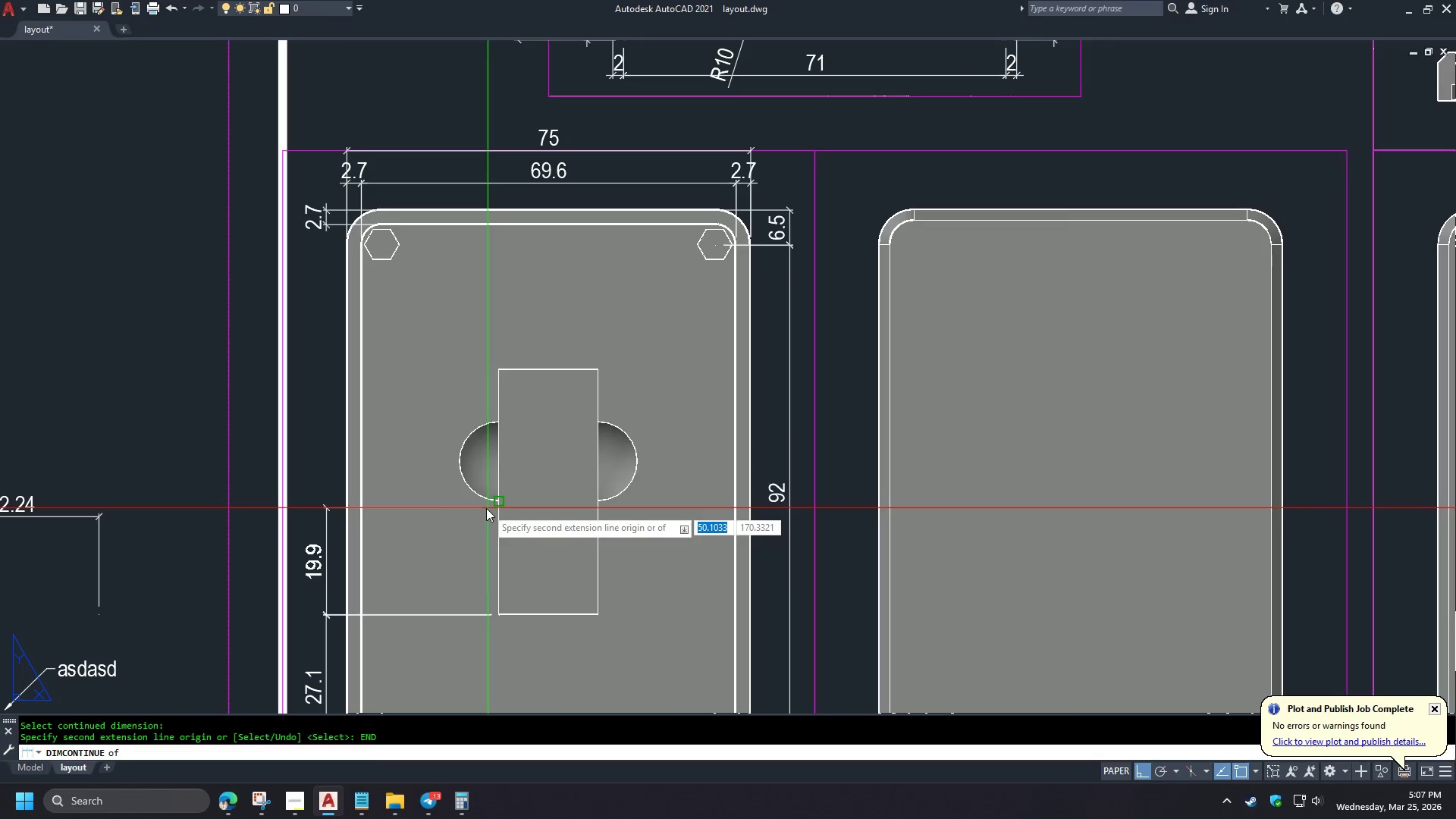 
type(PL )
 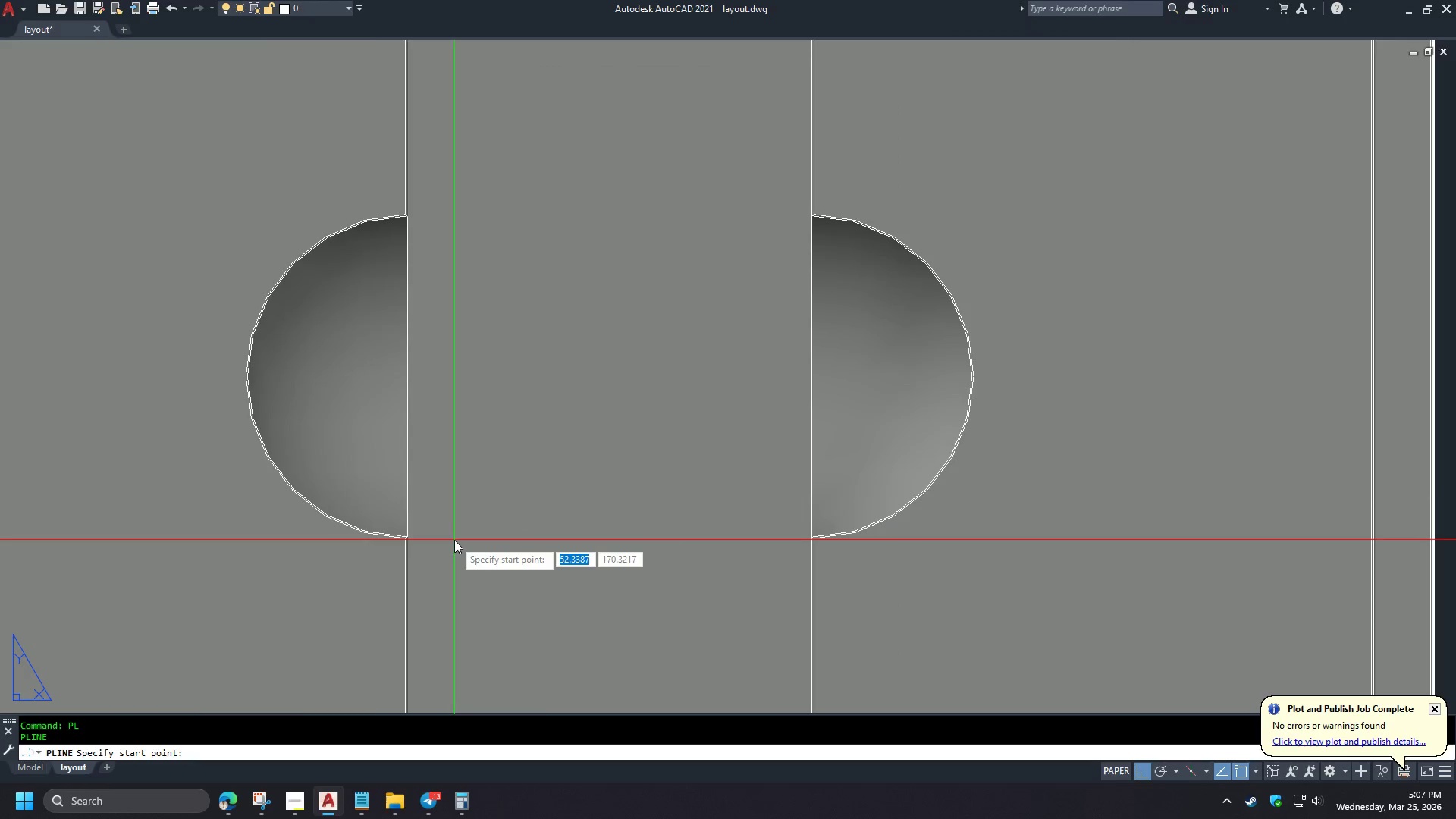 
scroll: coordinate [454, 540], scroll_direction: up, amount: 6.0
 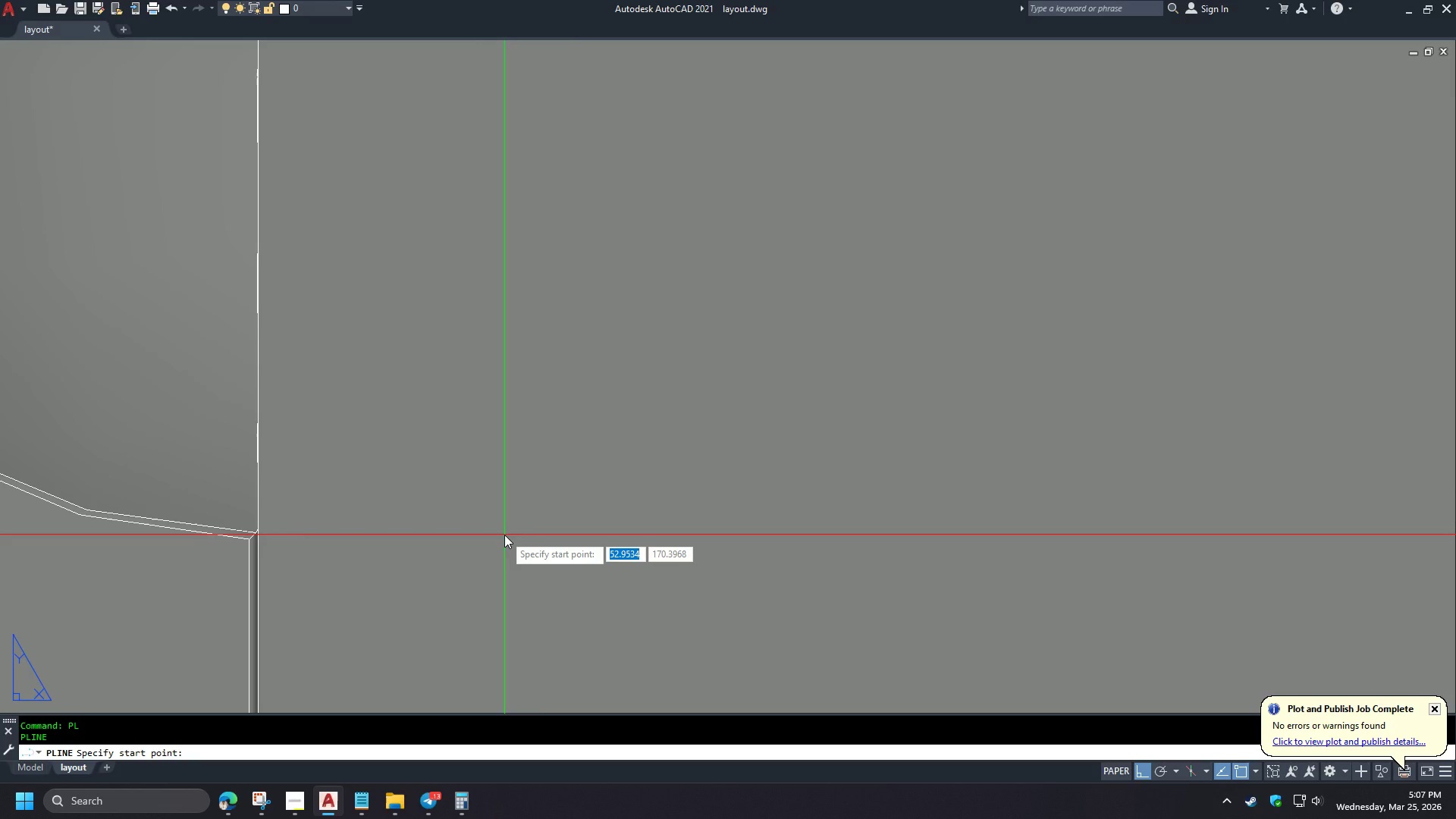 
scroll: coordinate [582, 532], scroll_direction: down, amount: 6.0
 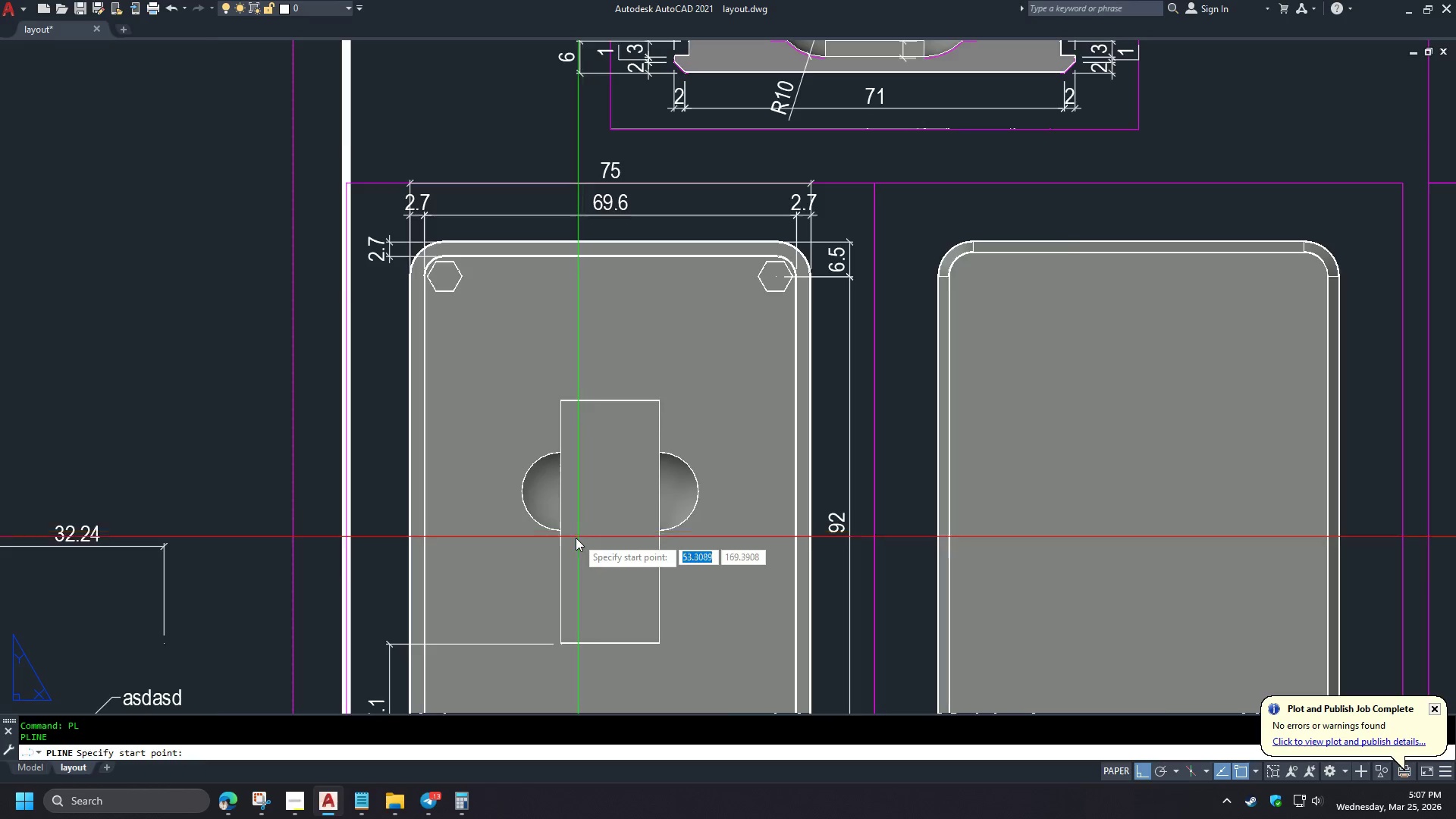 
scroll: coordinate [566, 526], scroll_direction: up, amount: 7.0
 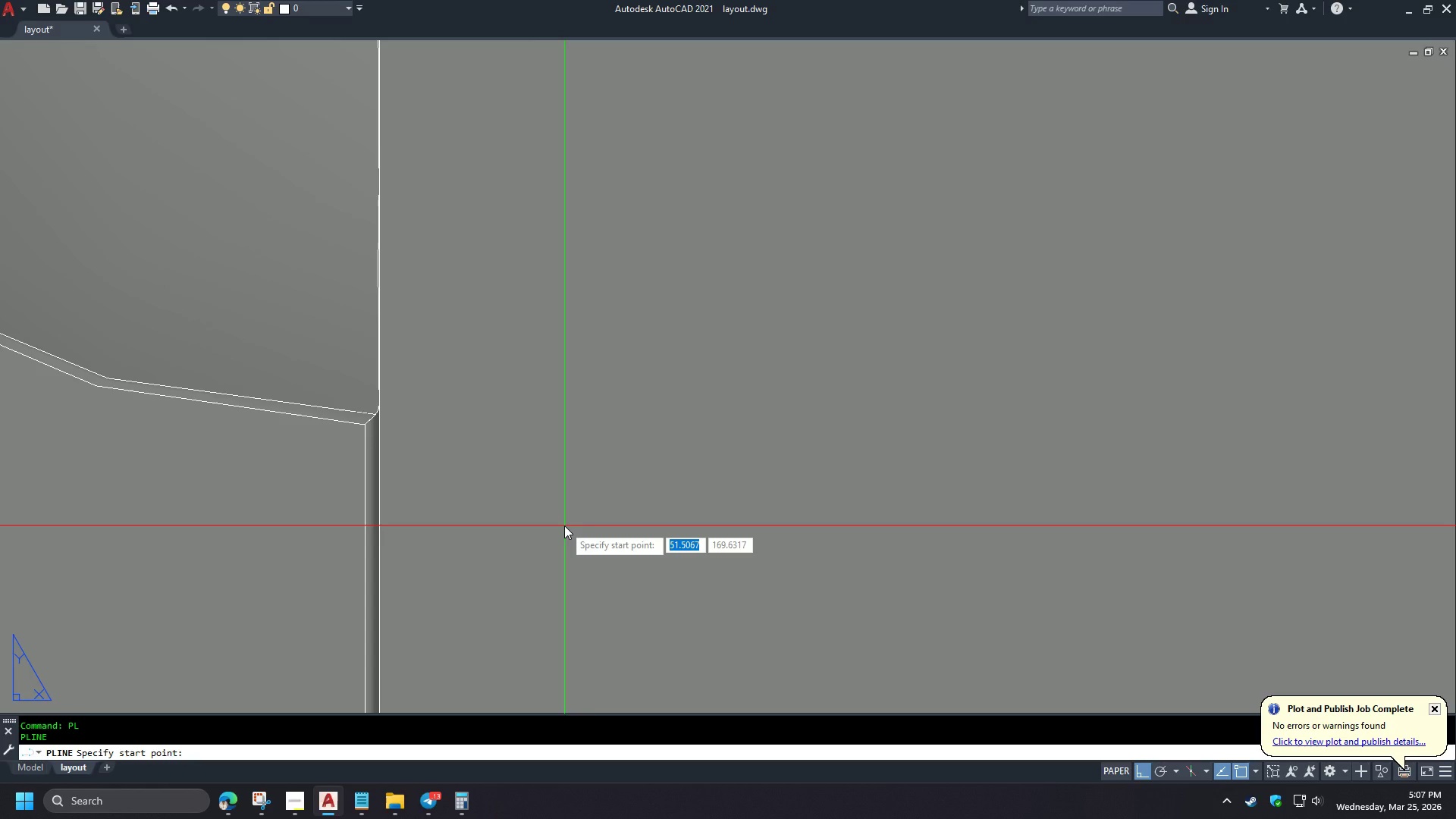 
type( )
key(Escape)
key(Escape)
type(PL END )
 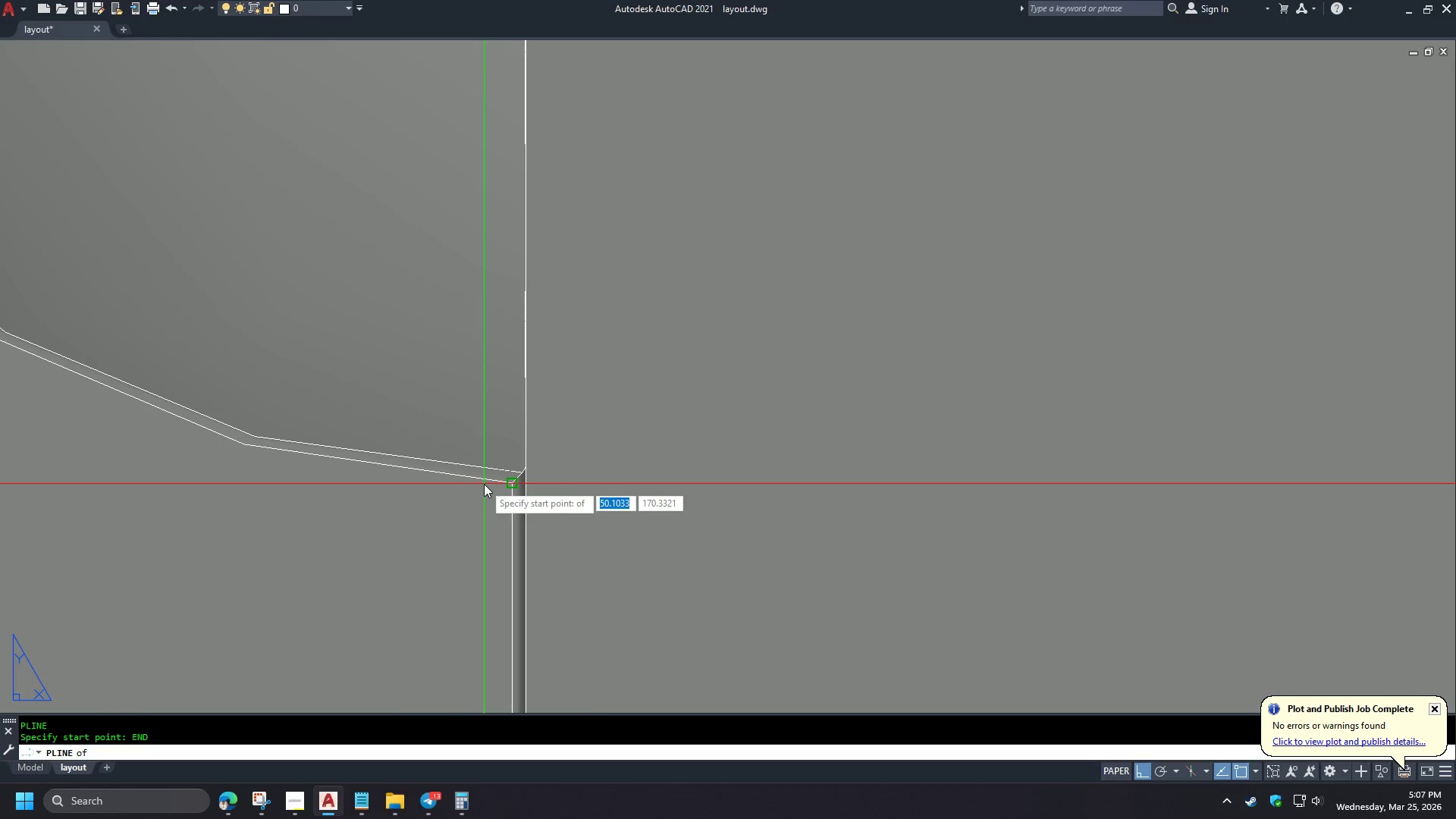 
scroll: coordinate [566, 535], scroll_direction: down, amount: 2.0
 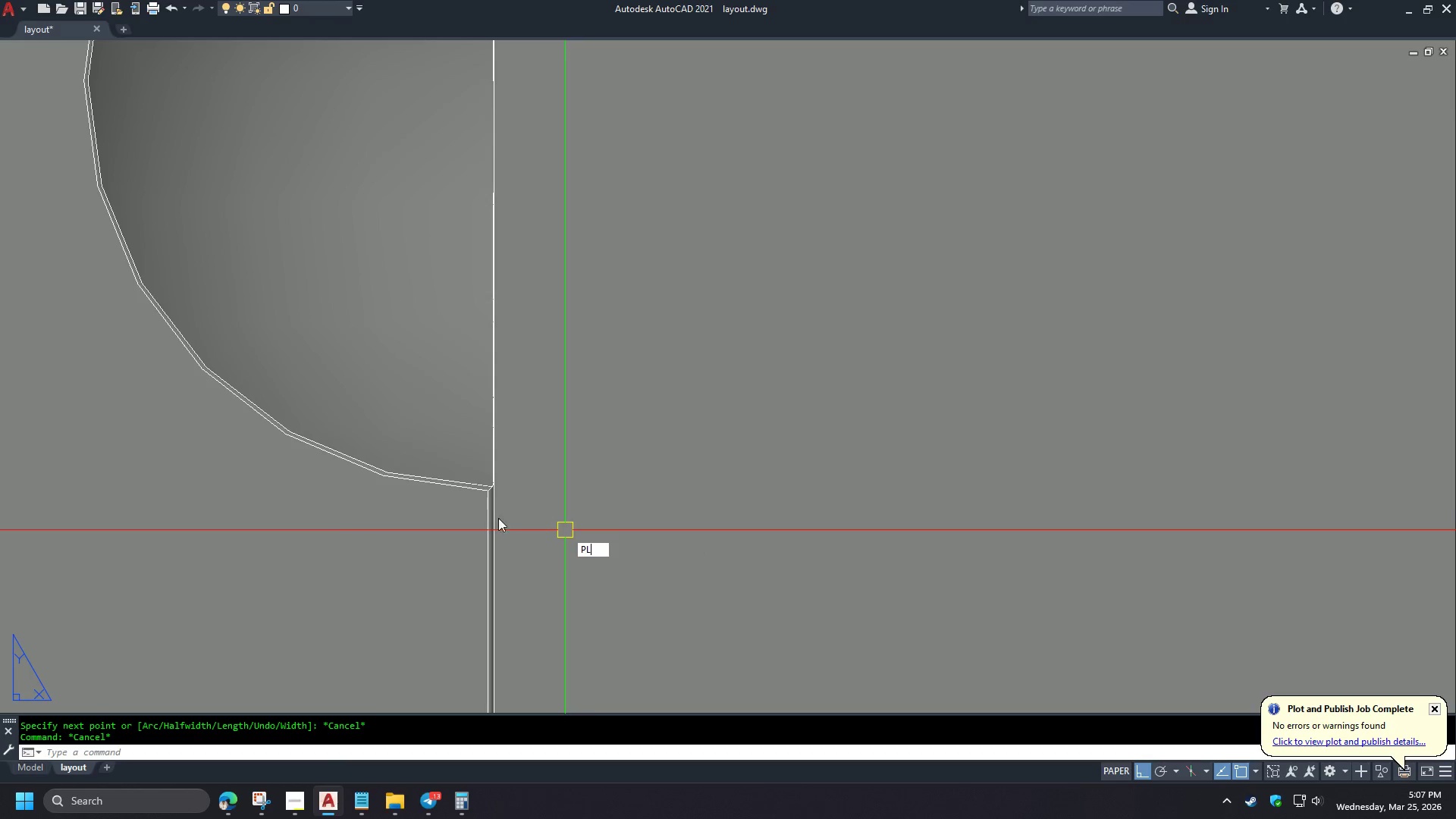 
left_click([484, 484])
 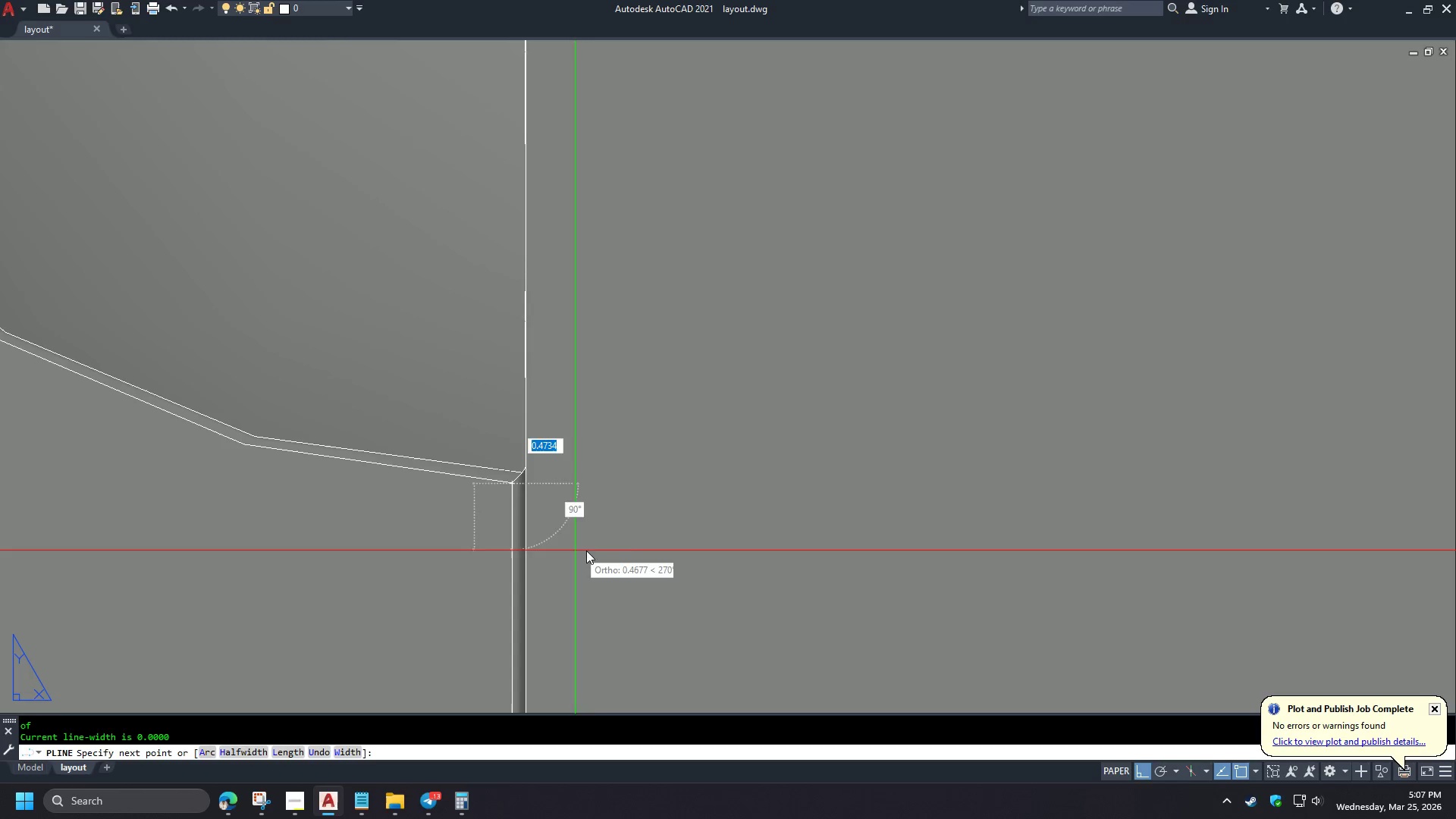 
scroll: coordinate [472, 498], scroll_direction: up, amount: 2.0
 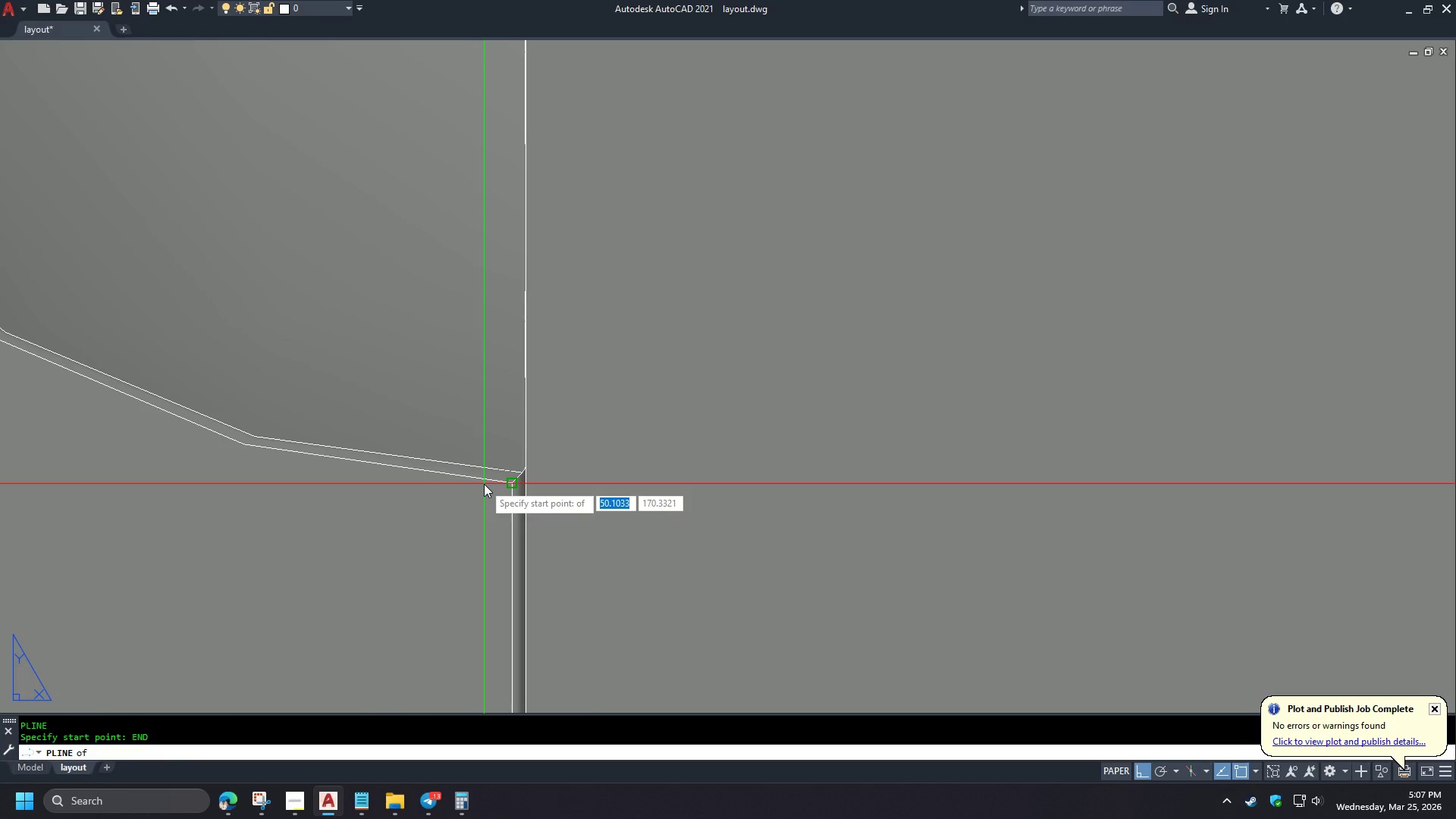 
scroll: coordinate [539, 574], scroll_direction: down, amount: 4.0
 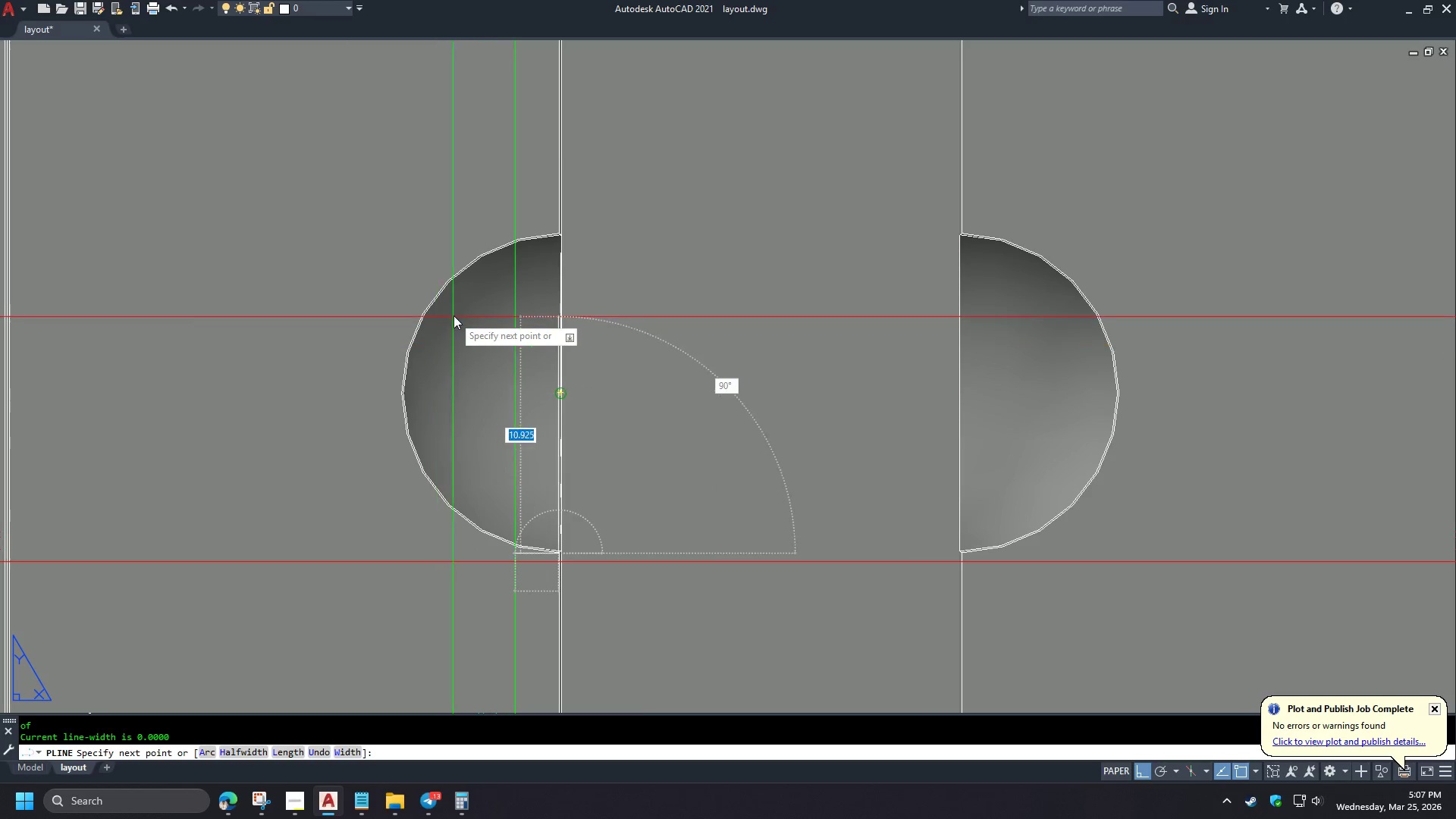 
key(Escape)
 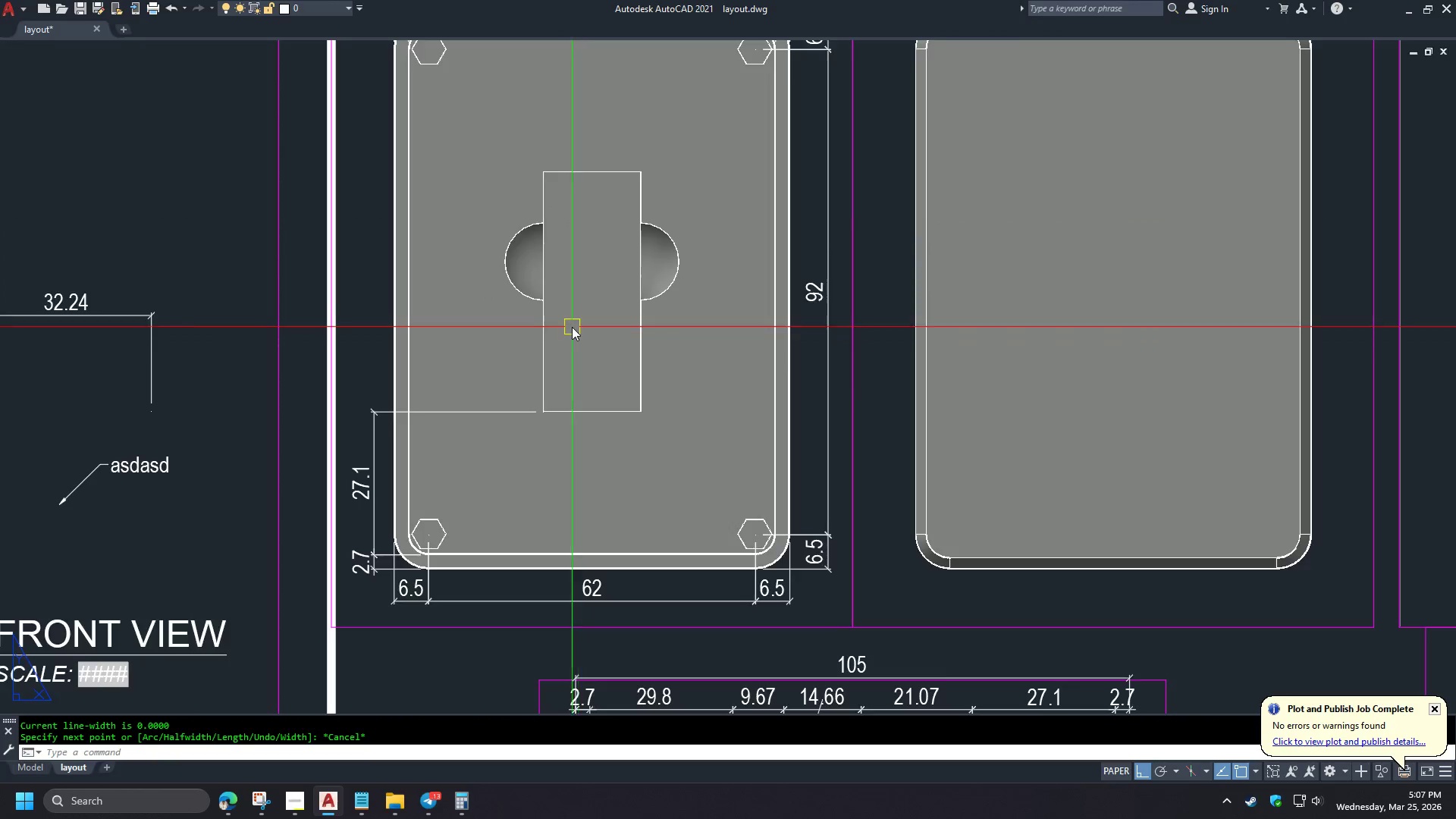 
scroll: coordinate [538, 243], scroll_direction: up, amount: 2.0
 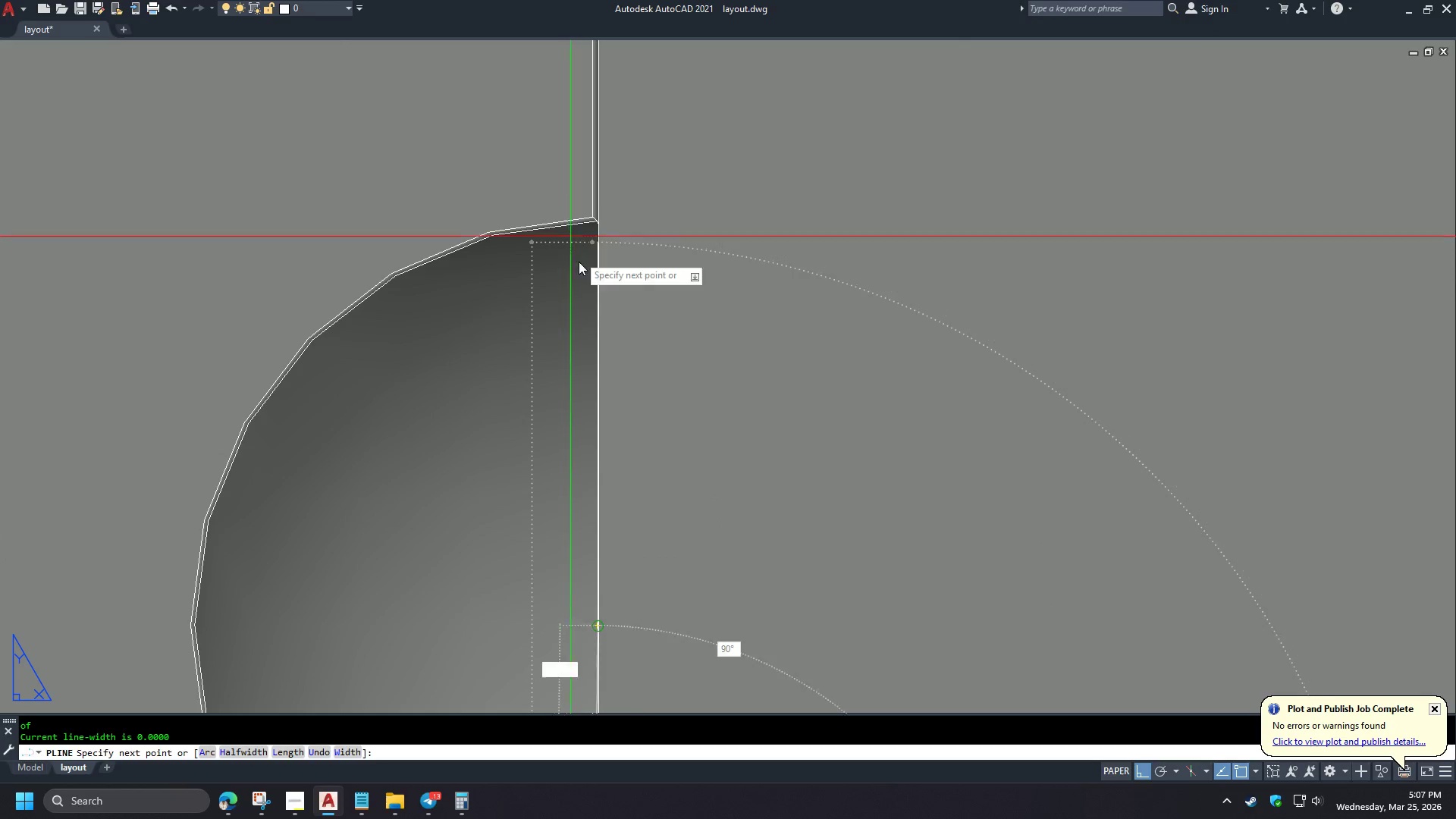 
scroll: coordinate [539, 218], scroll_direction: down, amount: 5.0
 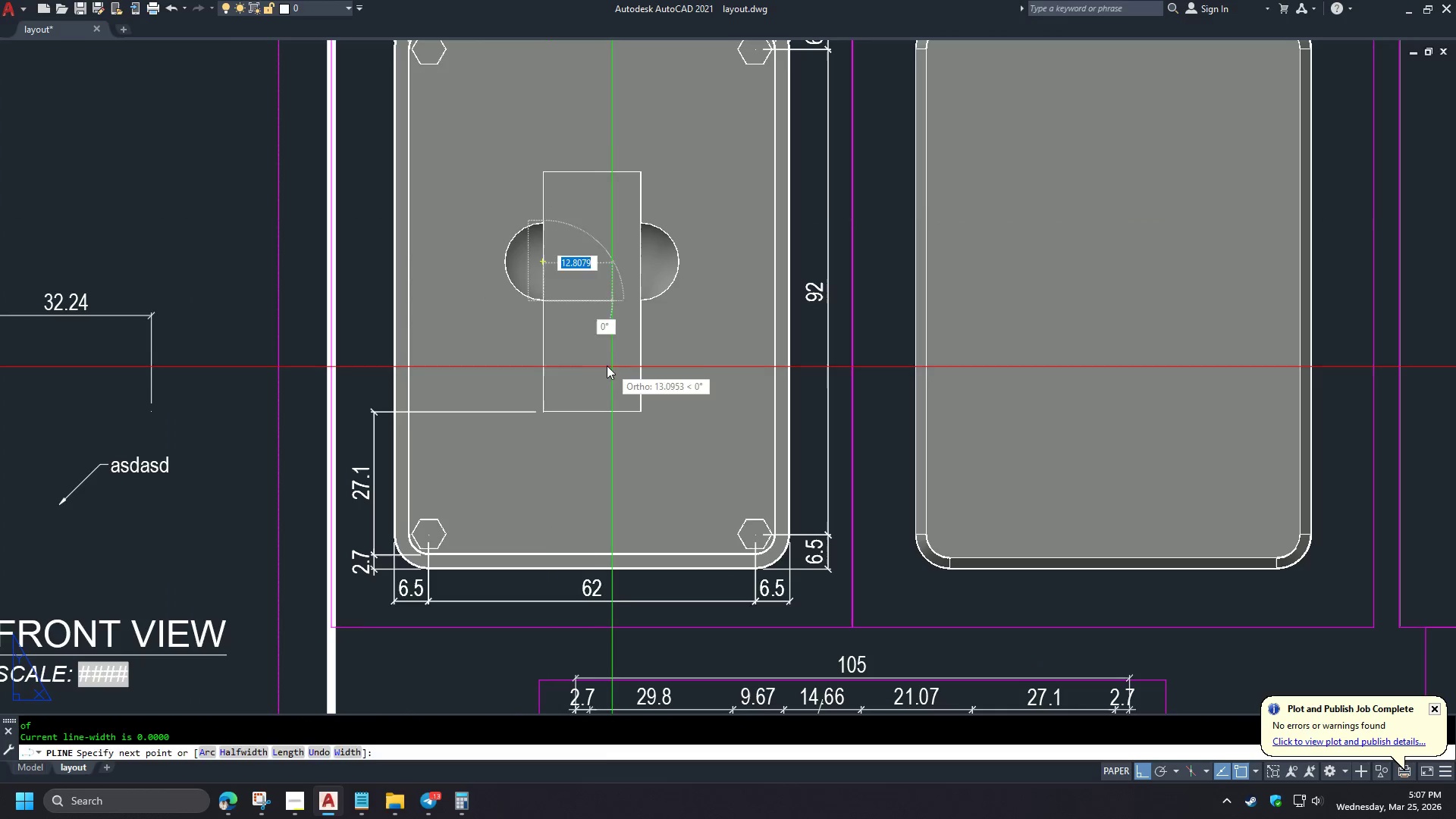 
scroll: coordinate [495, 247], scroll_direction: up, amount: 5.0
 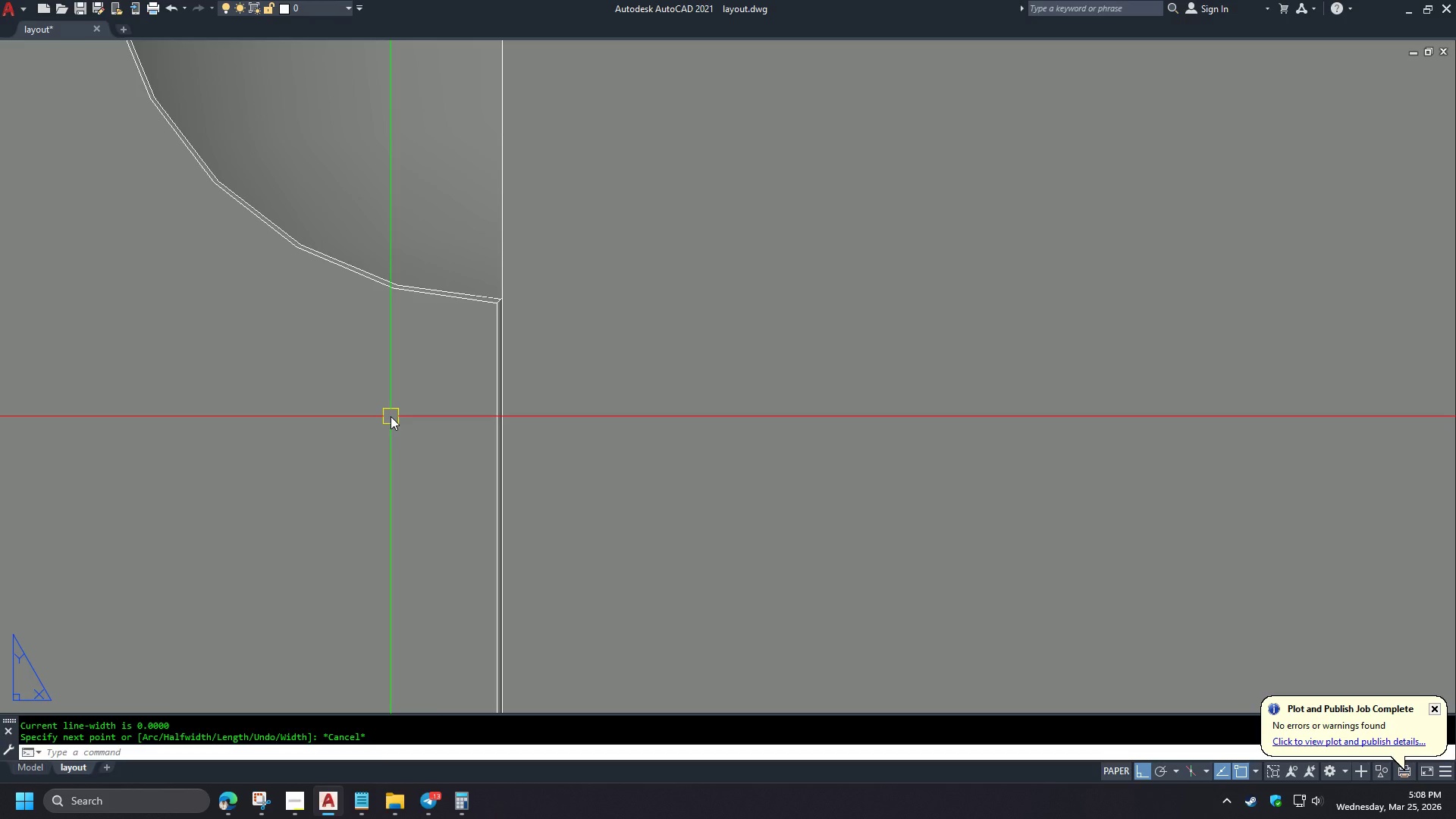 
type(DLI )
 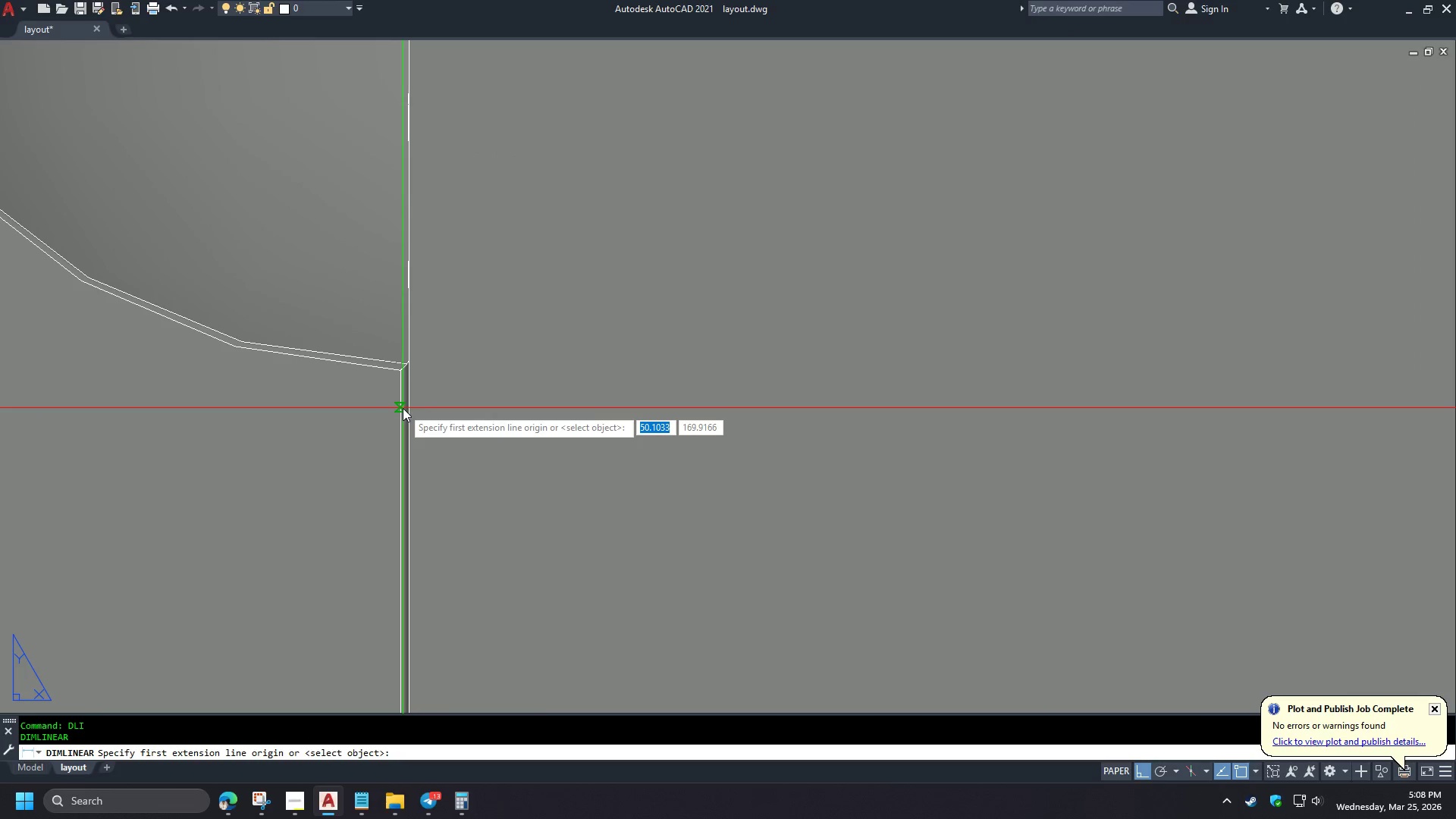 
scroll: coordinate [391, 416], scroll_direction: down, amount: 3.0
 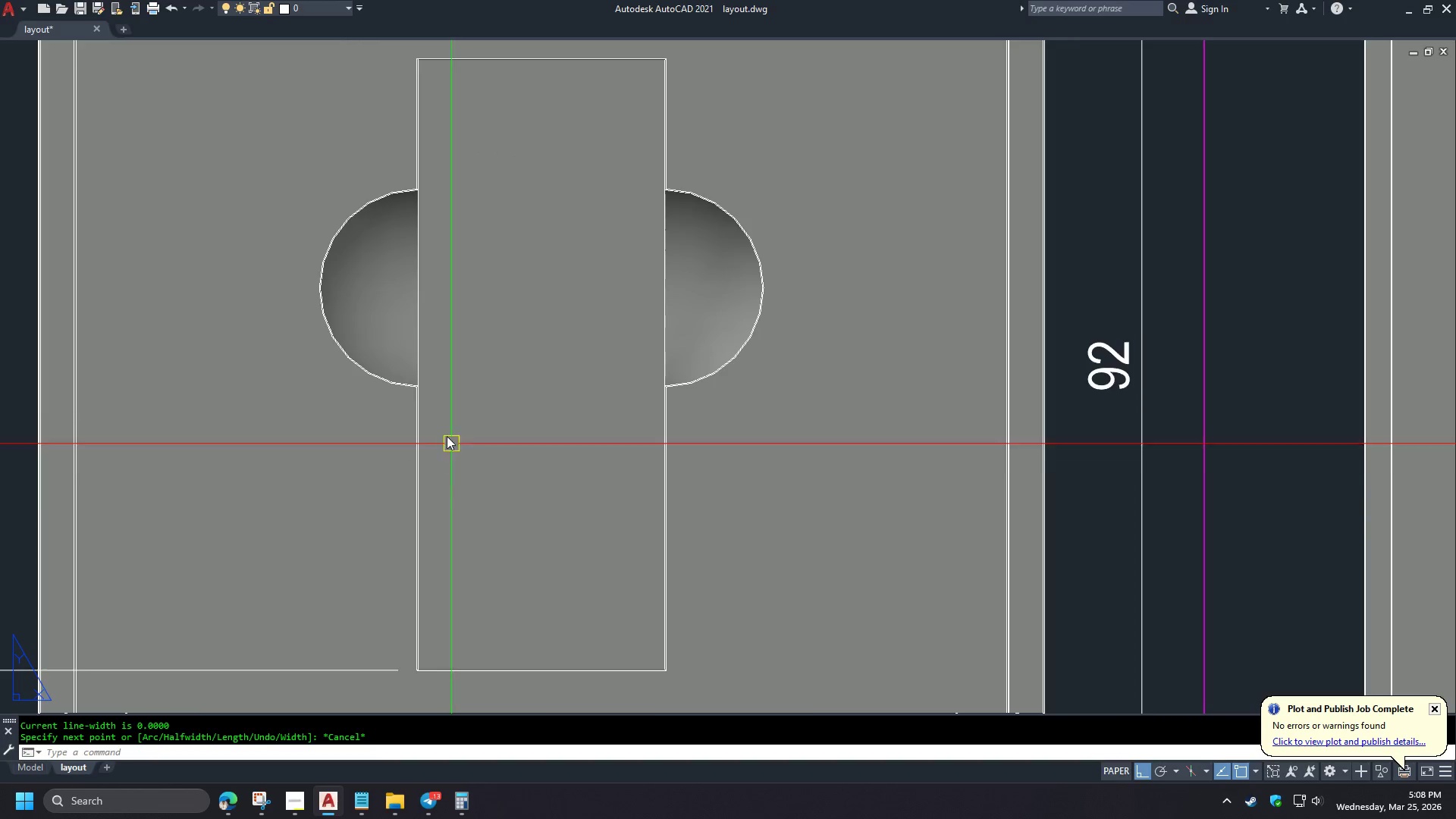 
left_click([403, 408])
 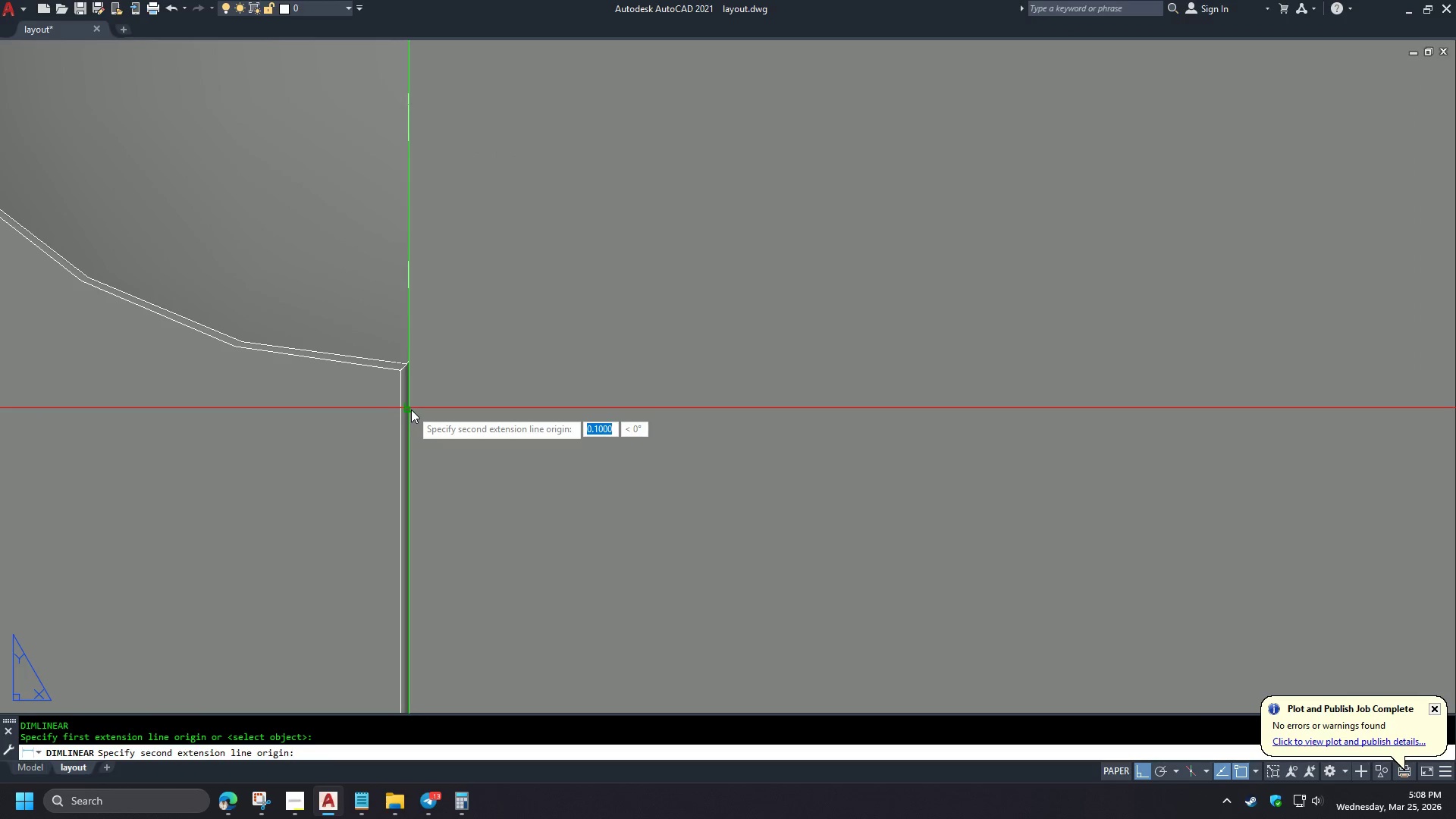 
left_click_drag(start_coordinate=[411, 410], to_coordinate=[413, 405])
 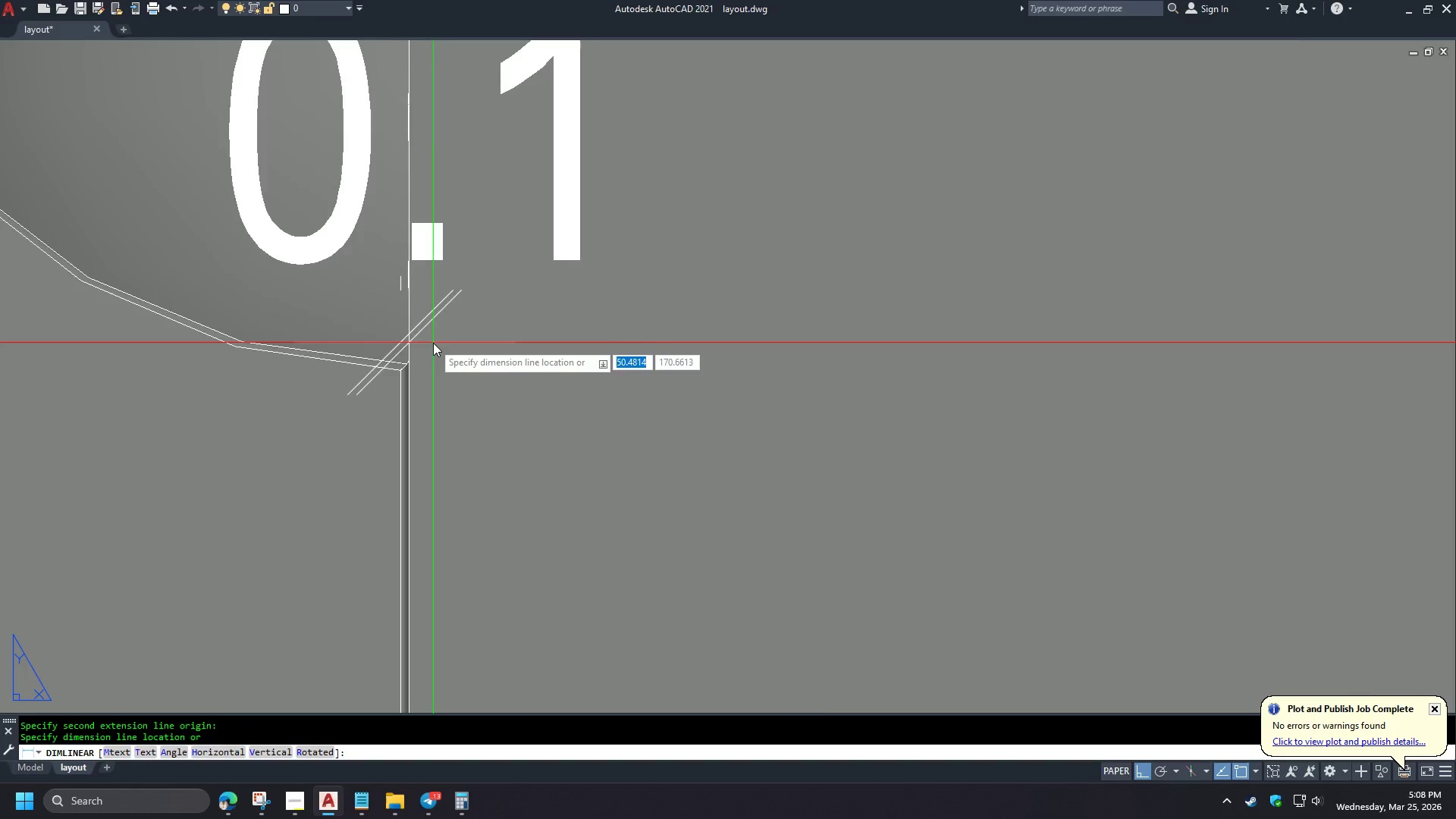 
scroll: coordinate [418, 391], scroll_direction: up, amount: 4.0
 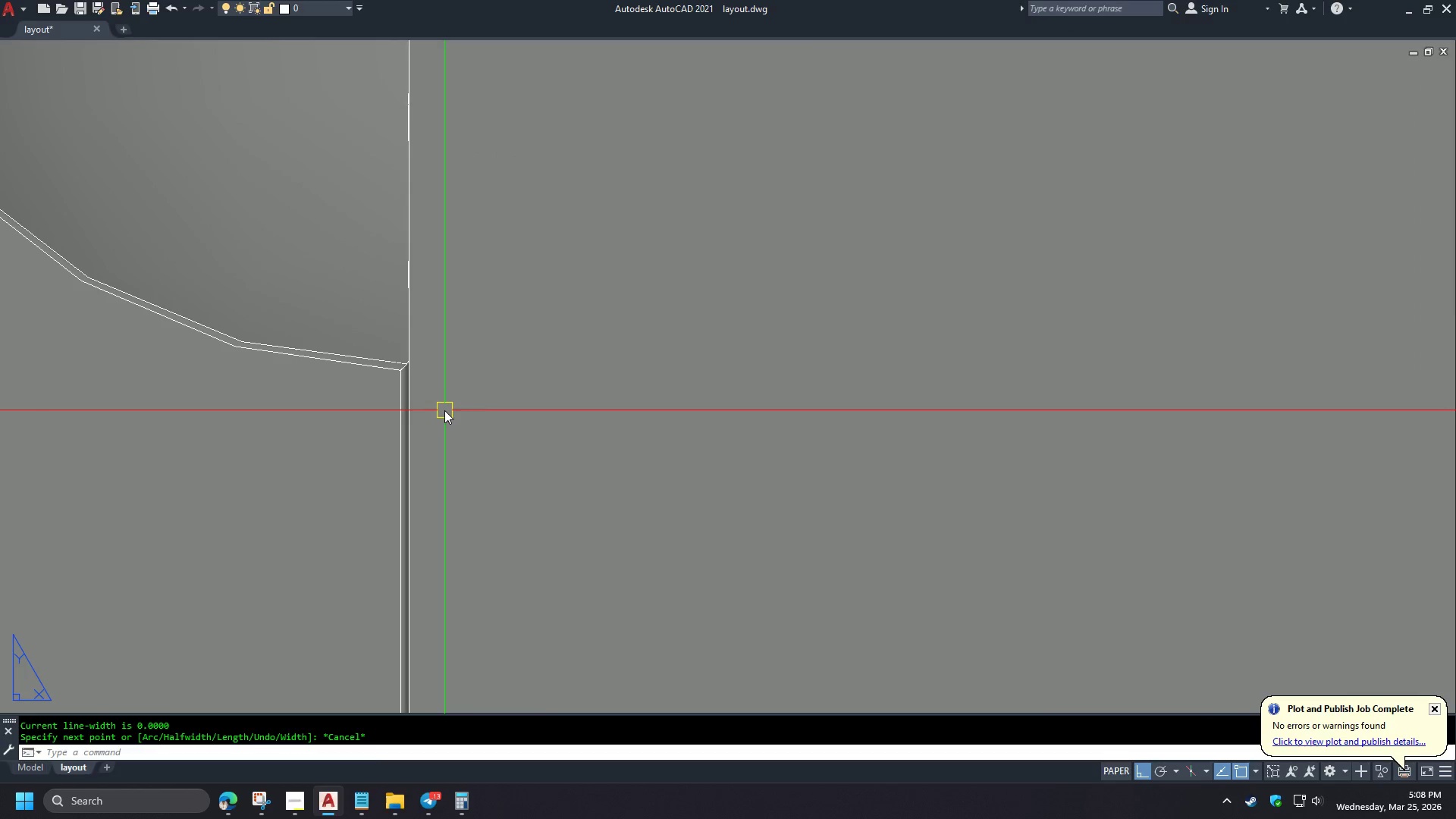 
key(Escape)
 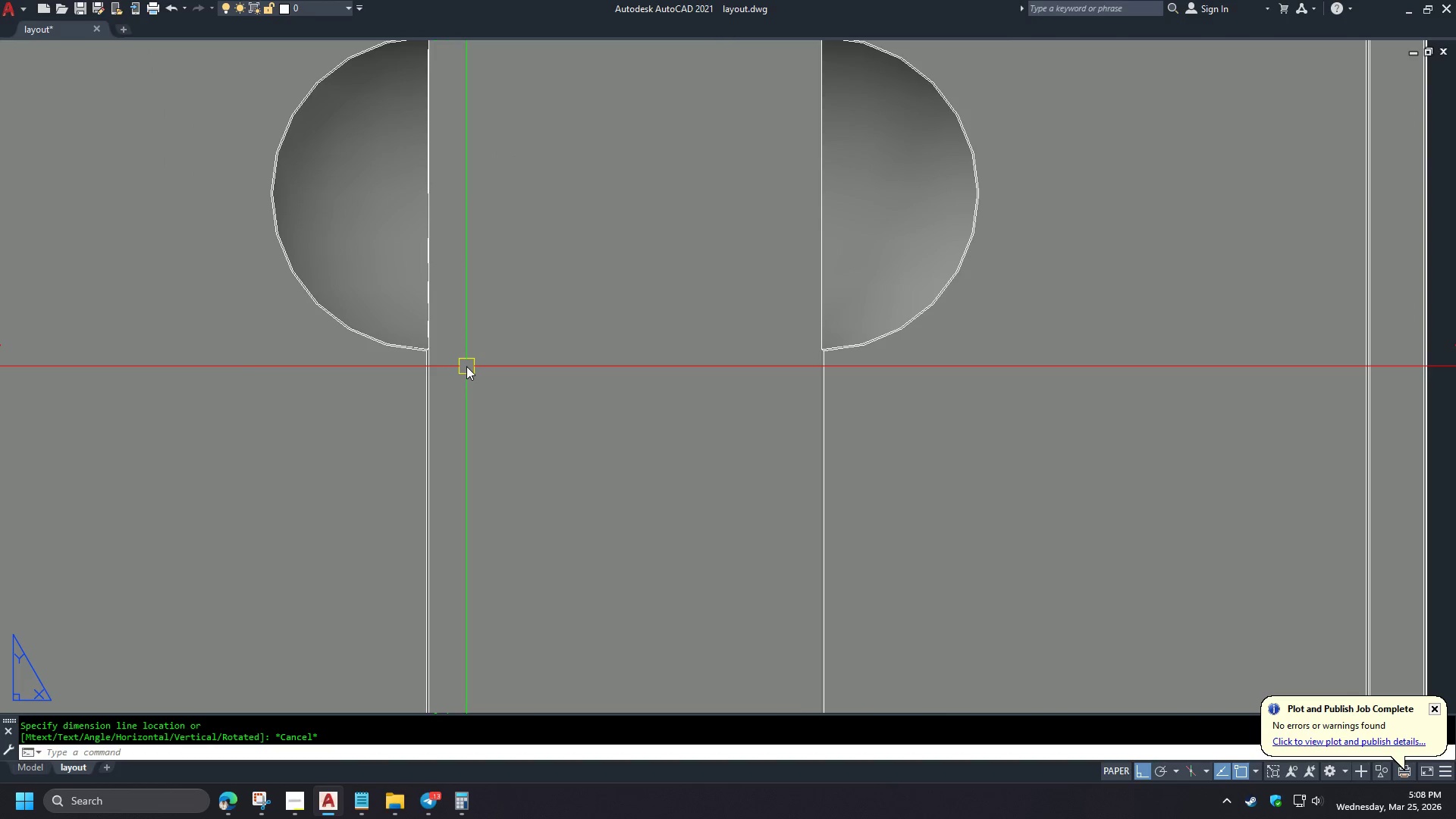 
scroll: coordinate [469, 369], scroll_direction: down, amount: 5.0
 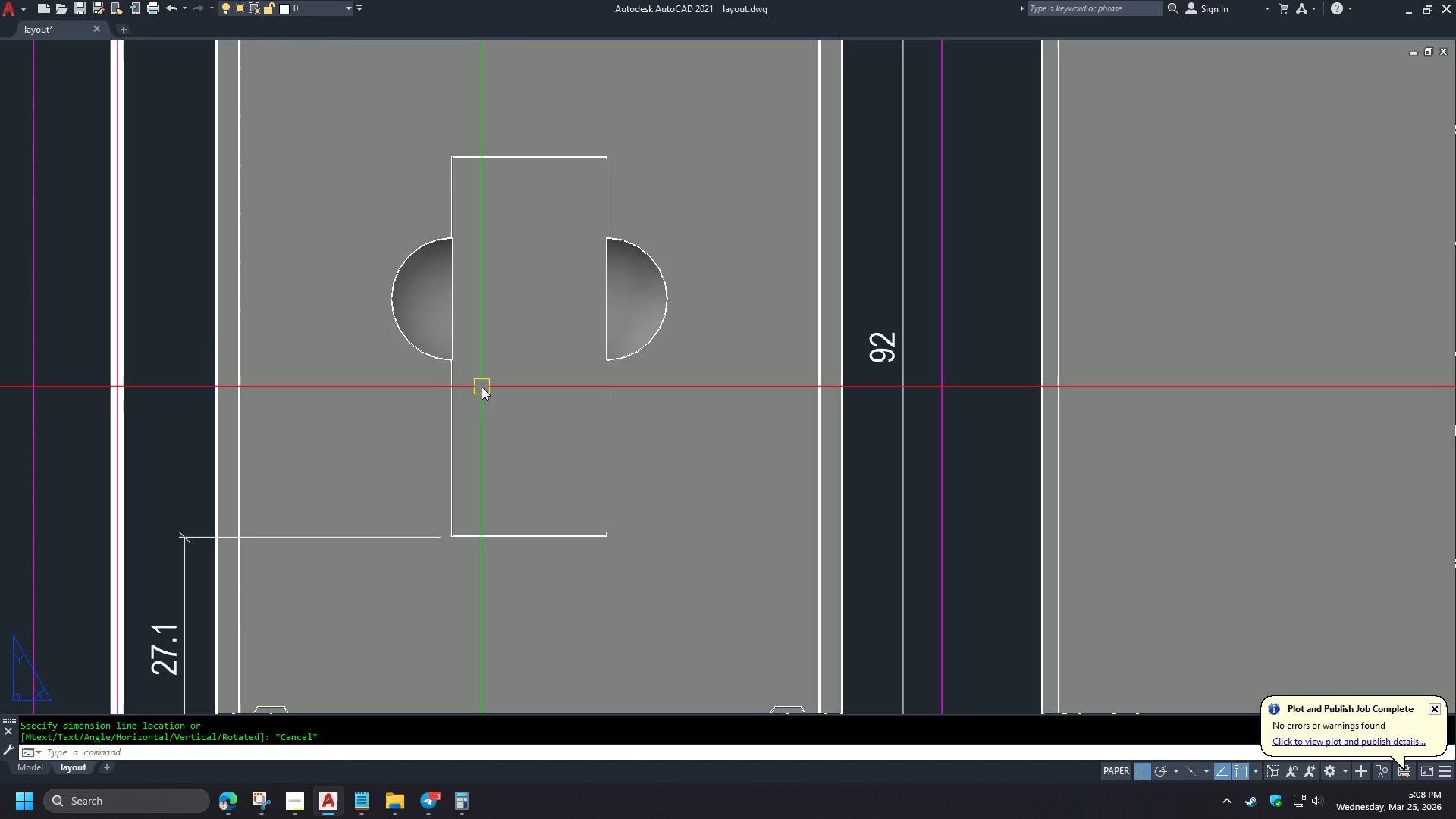 
wait(9.24)
 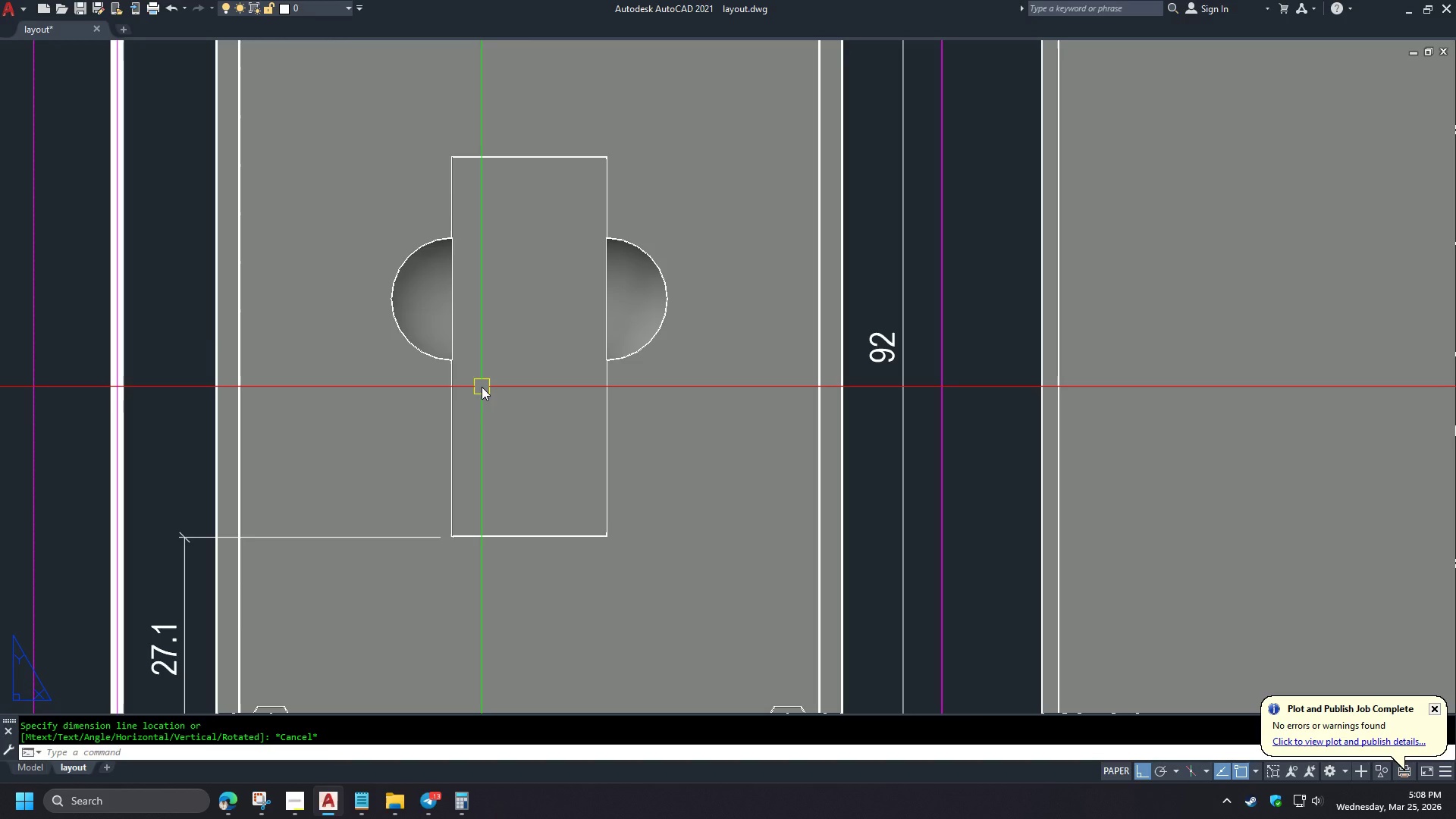 
type(DCO  )
 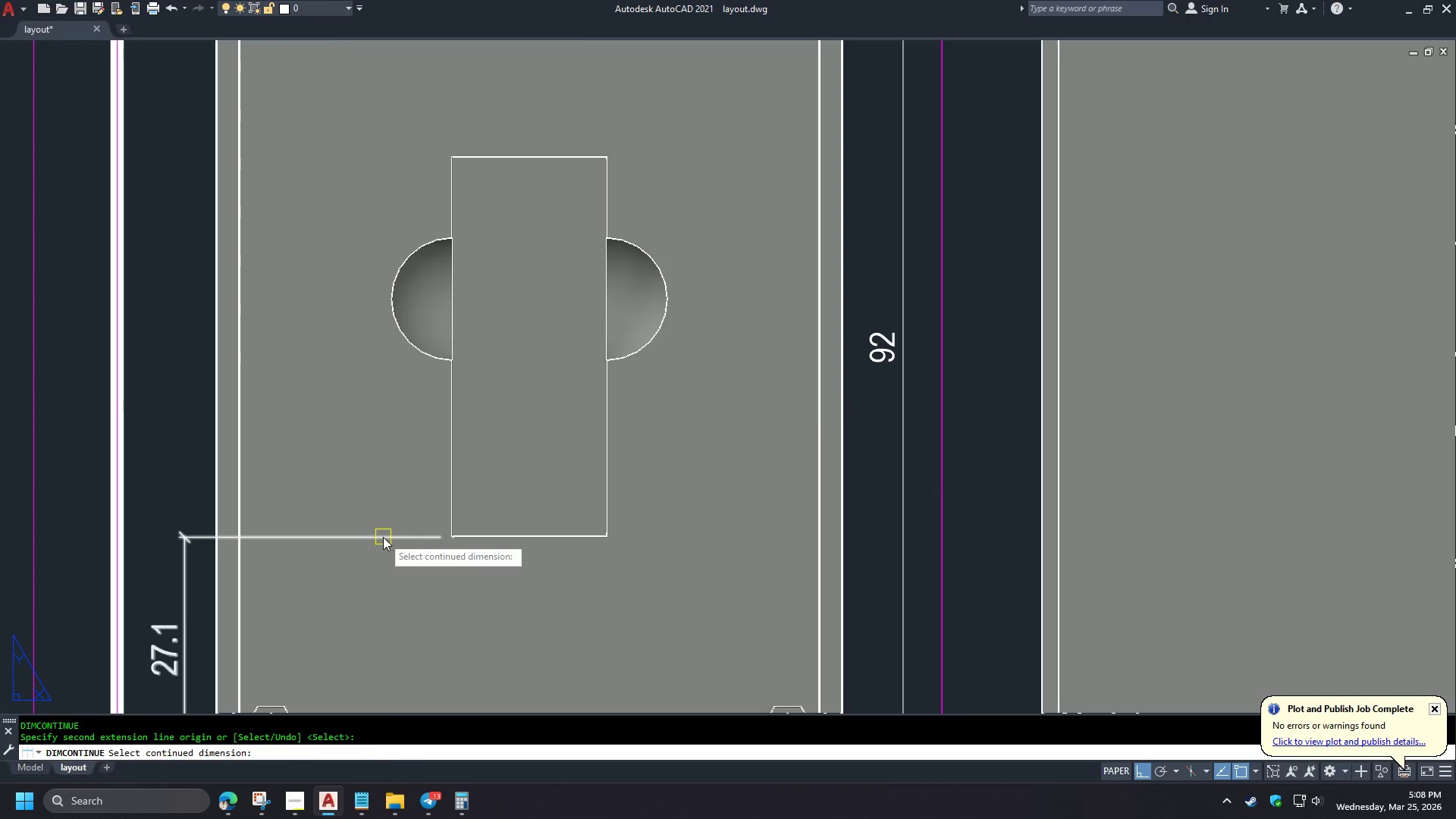 
left_click([383, 537])
 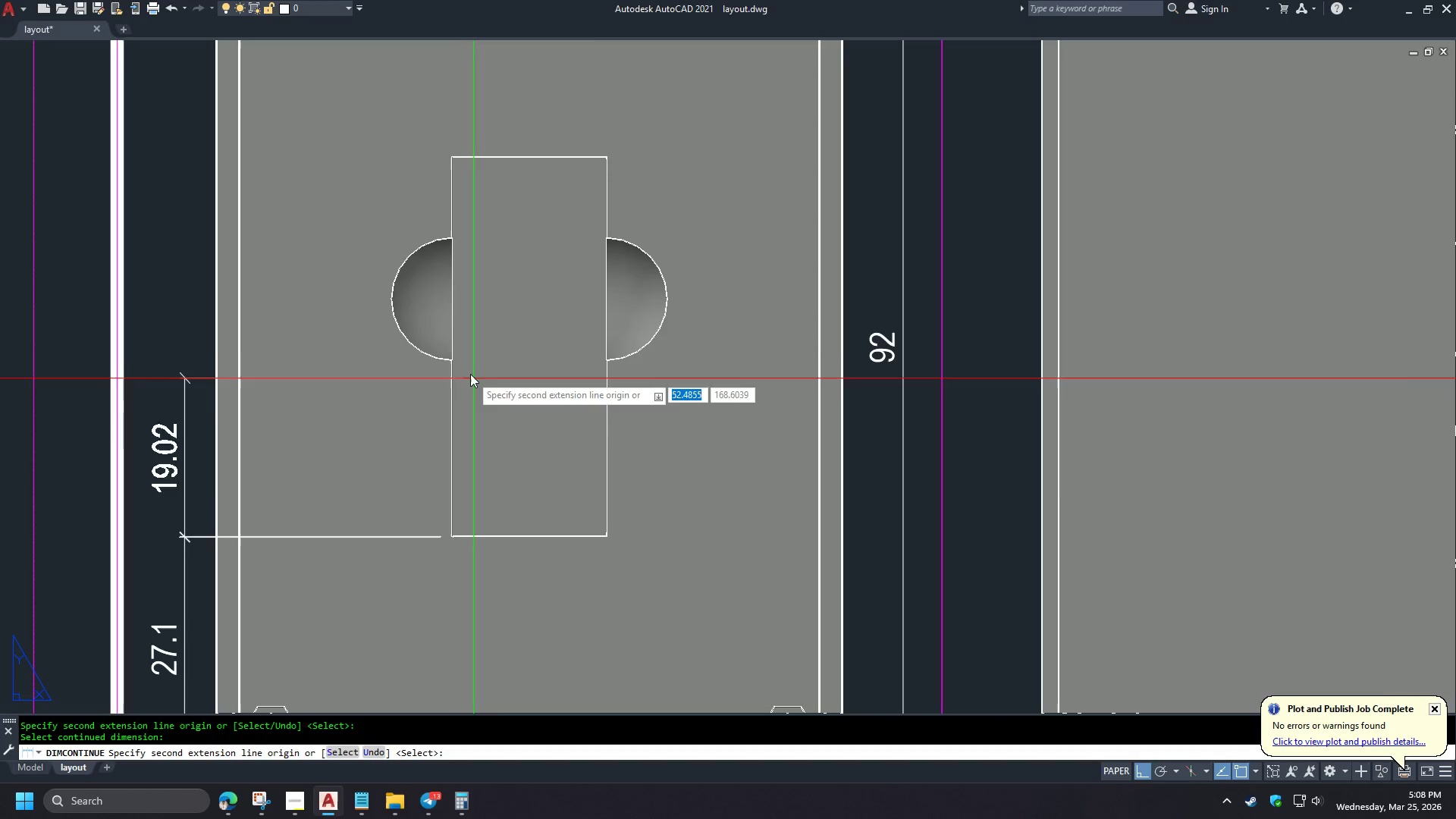 
scroll: coordinate [460, 352], scroll_direction: up, amount: 1.0
 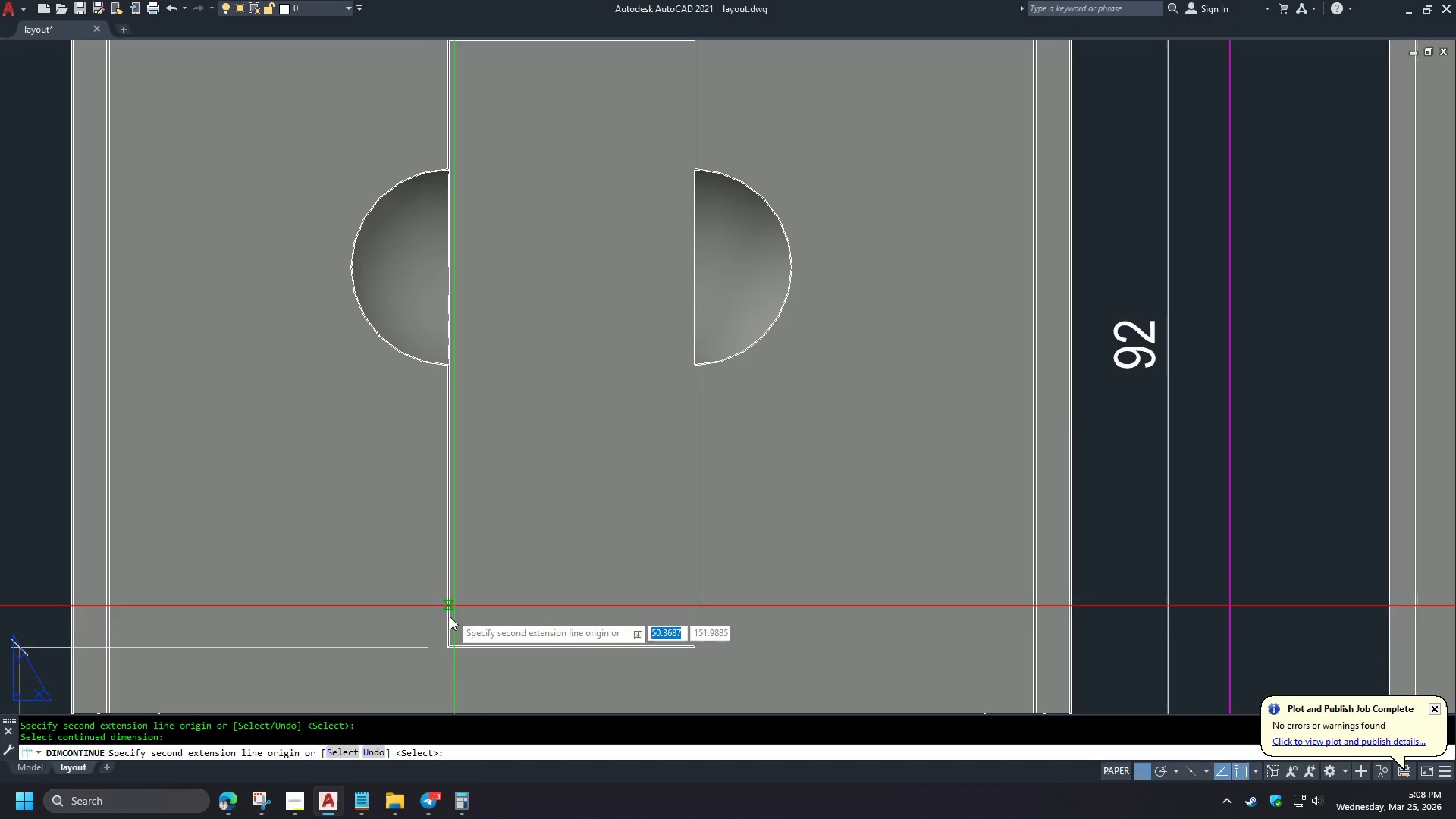 
key(Escape)
 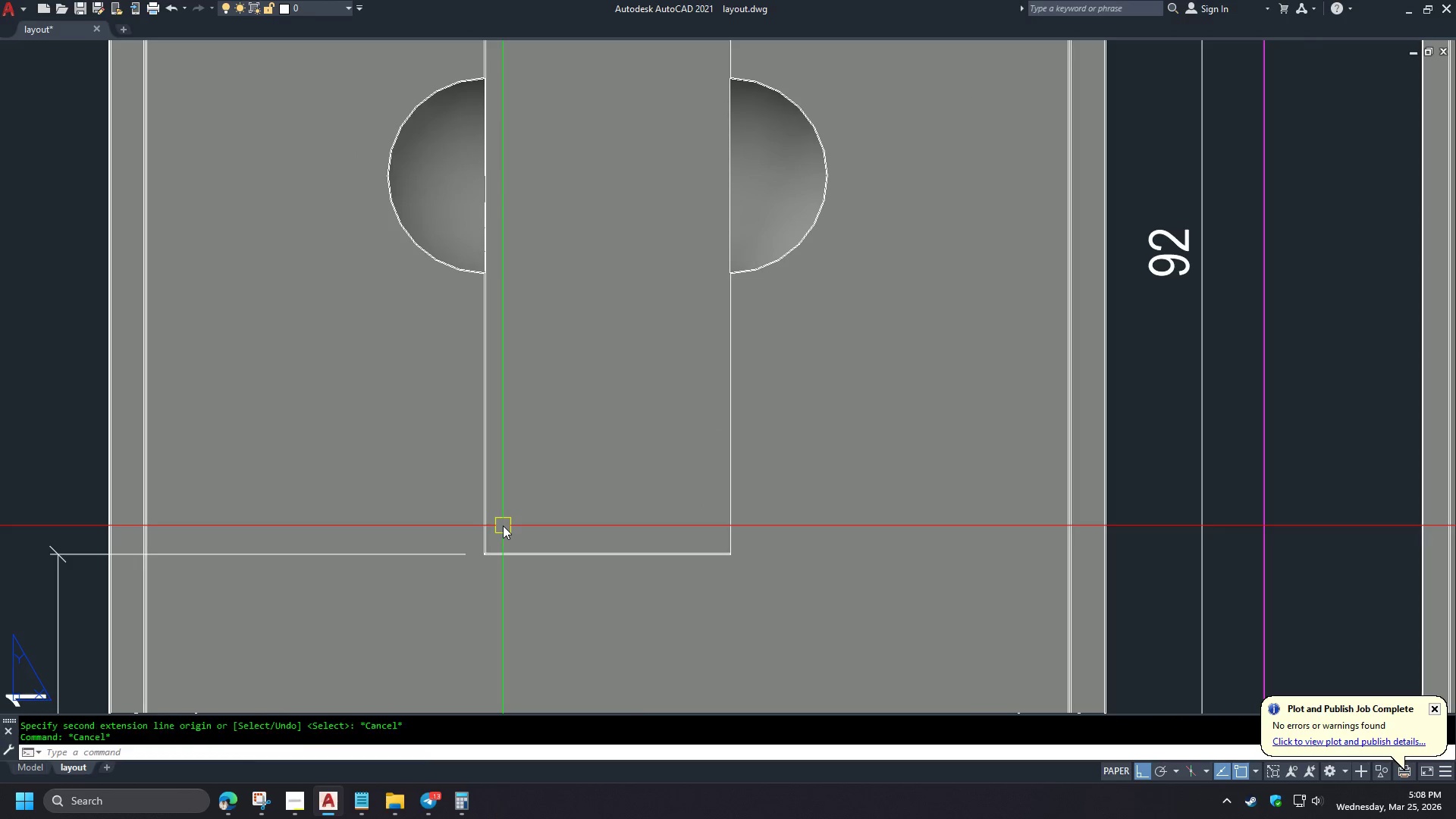 
scroll: coordinate [445, 653], scroll_direction: up, amount: 3.0
 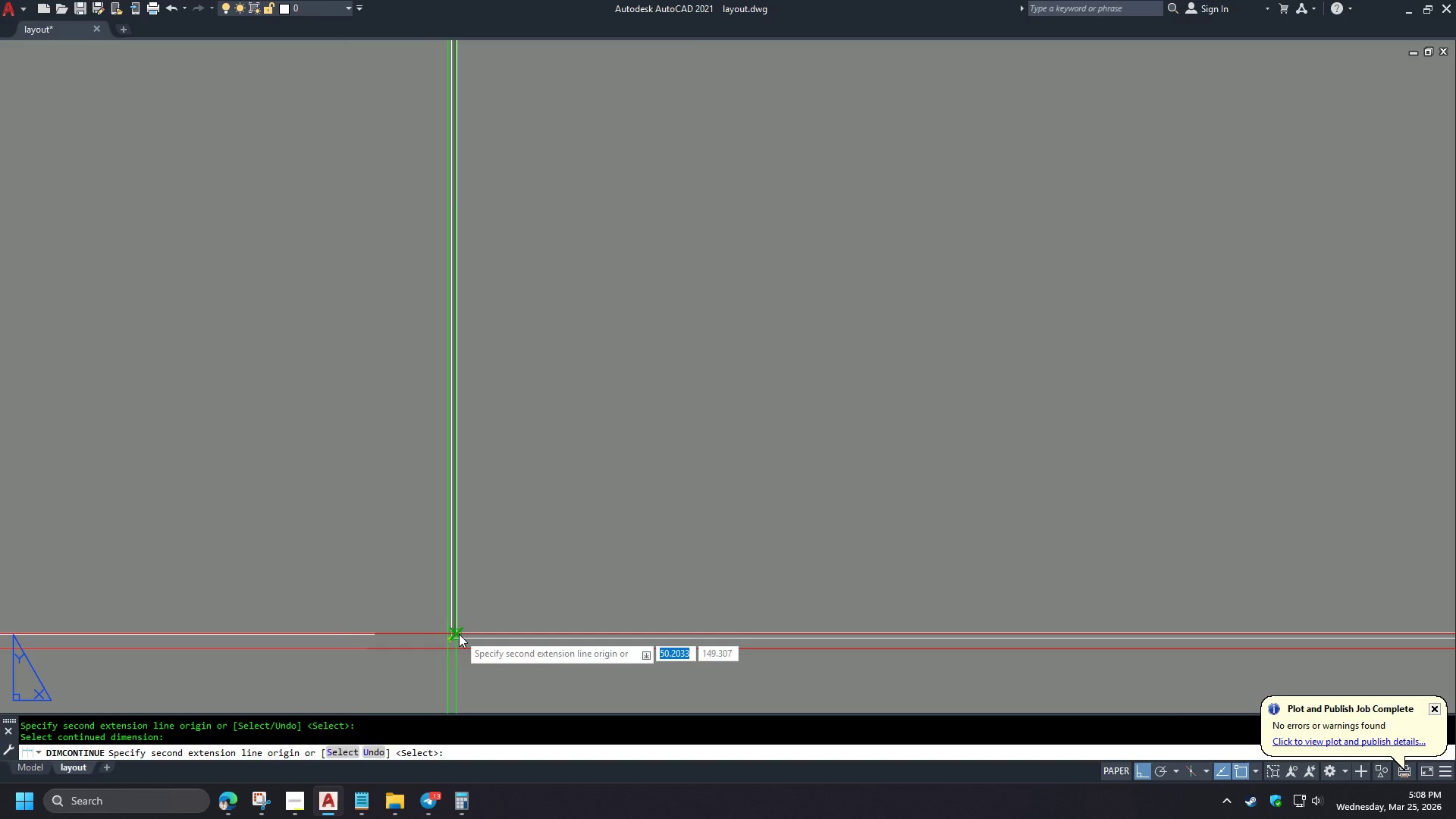 
key(Escape)
 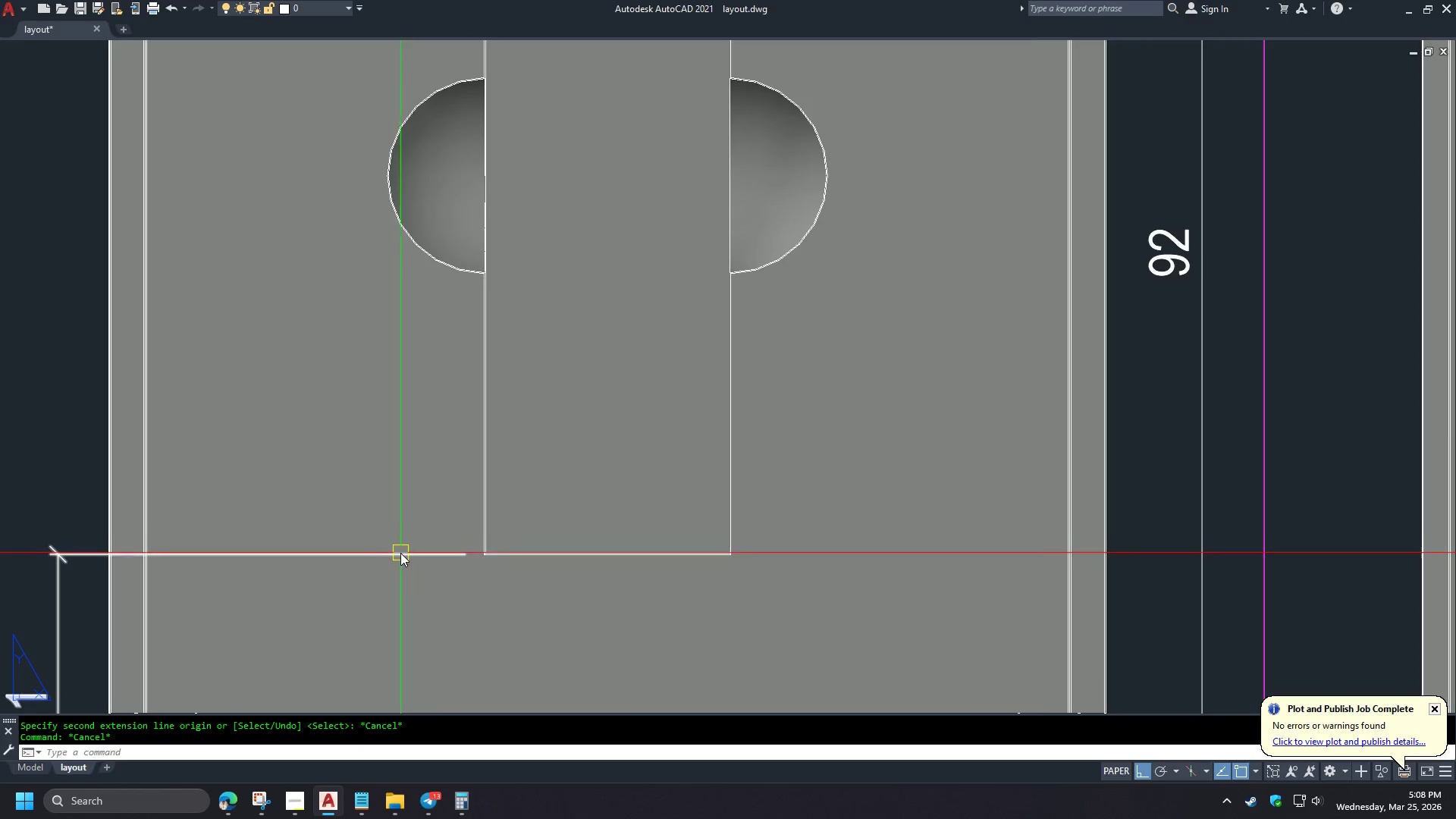 
left_click([412, 550])
 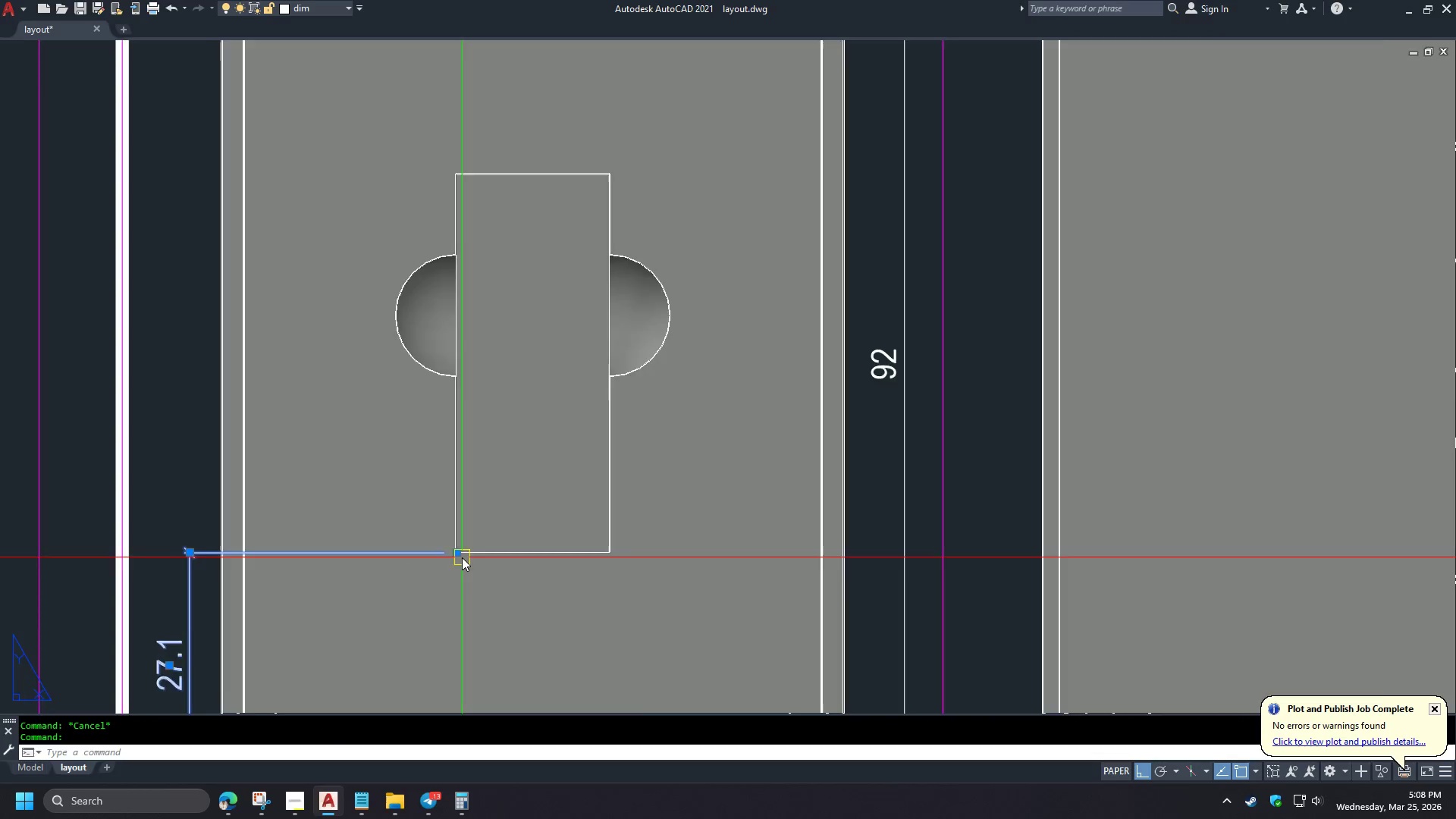 
scroll: coordinate [494, 529], scroll_direction: down, amount: 3.0
 